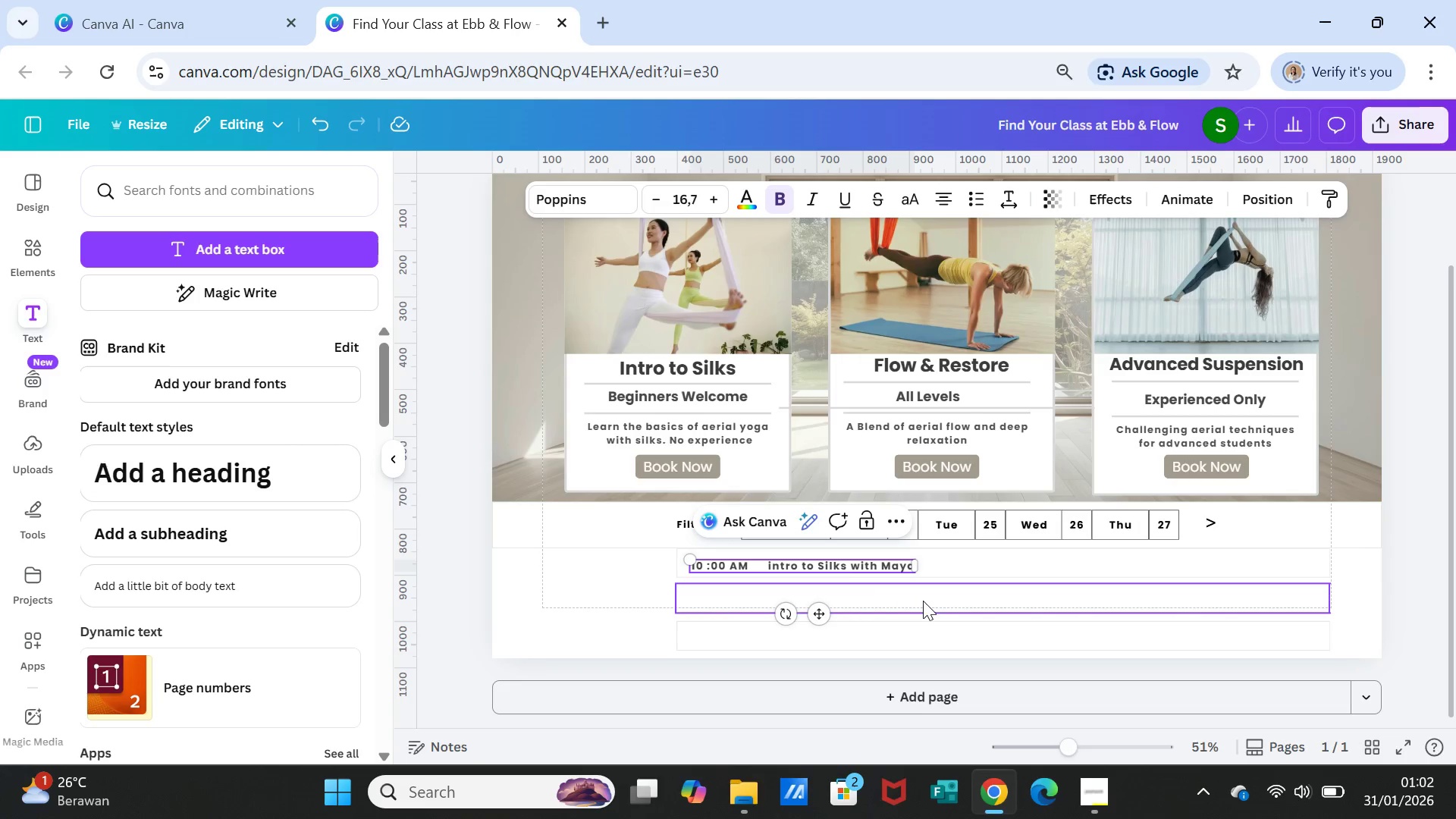 
left_click([923, 601])
 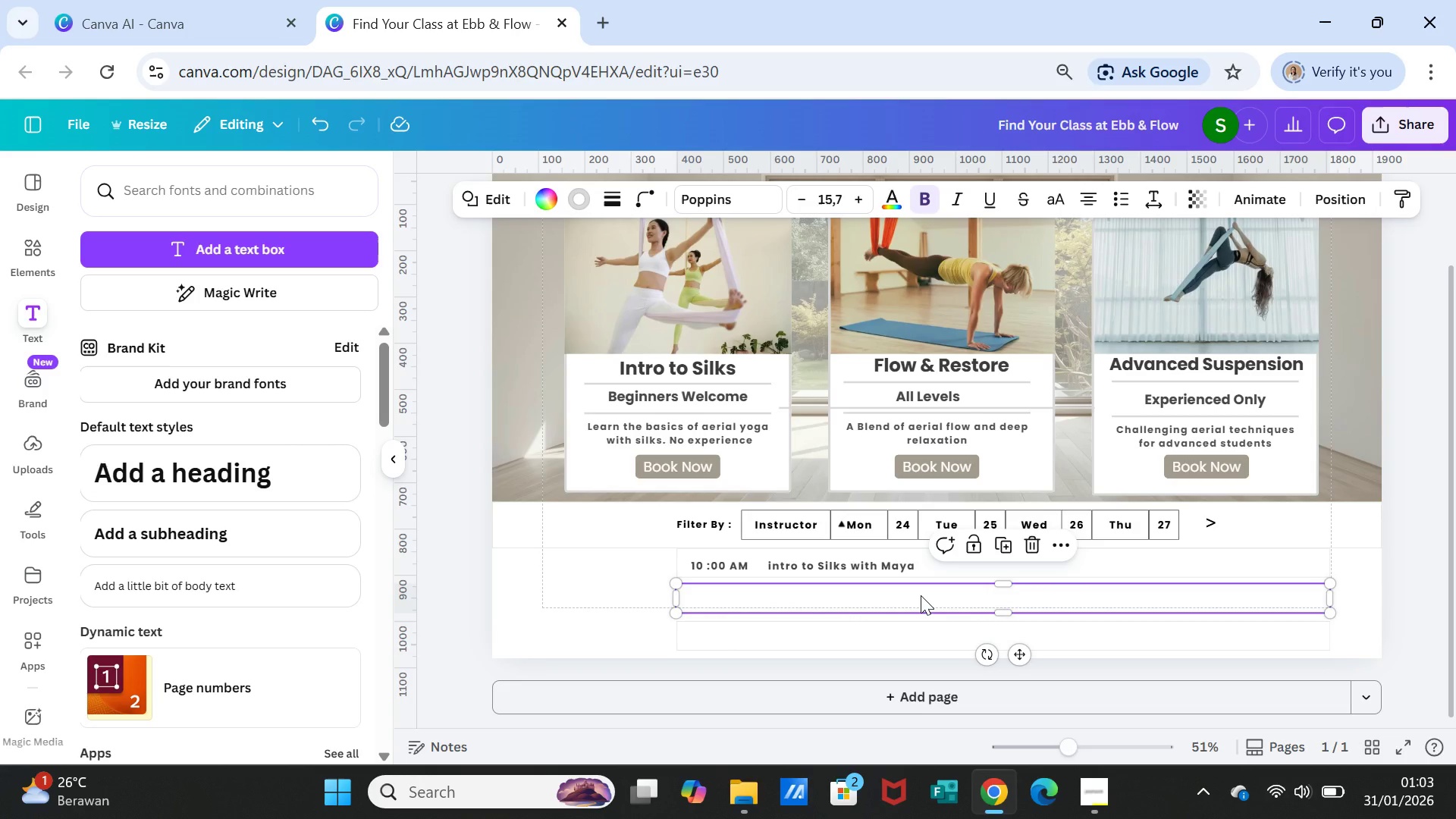 
wait(12.34)
 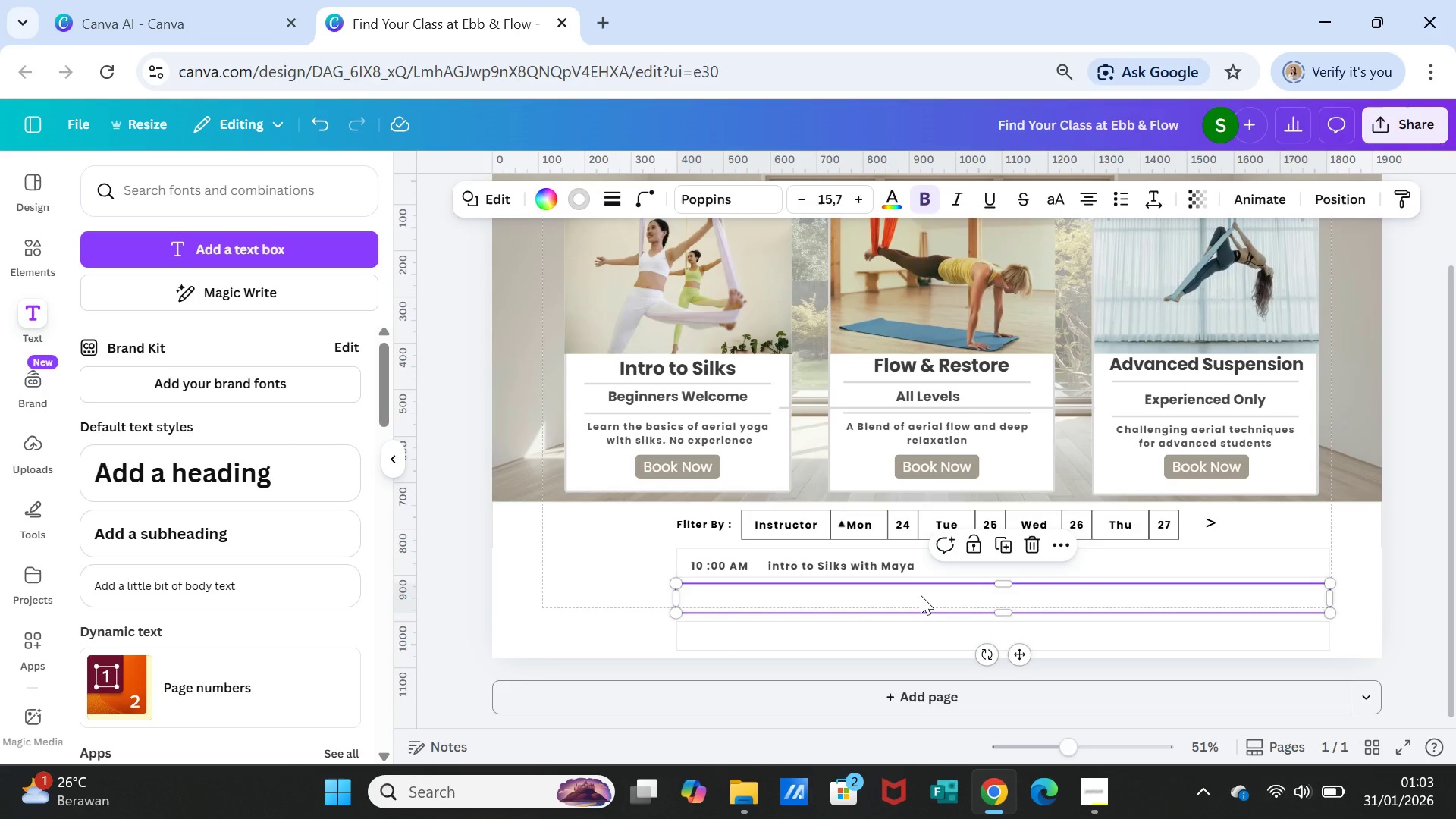 
left_click([826, 569])
 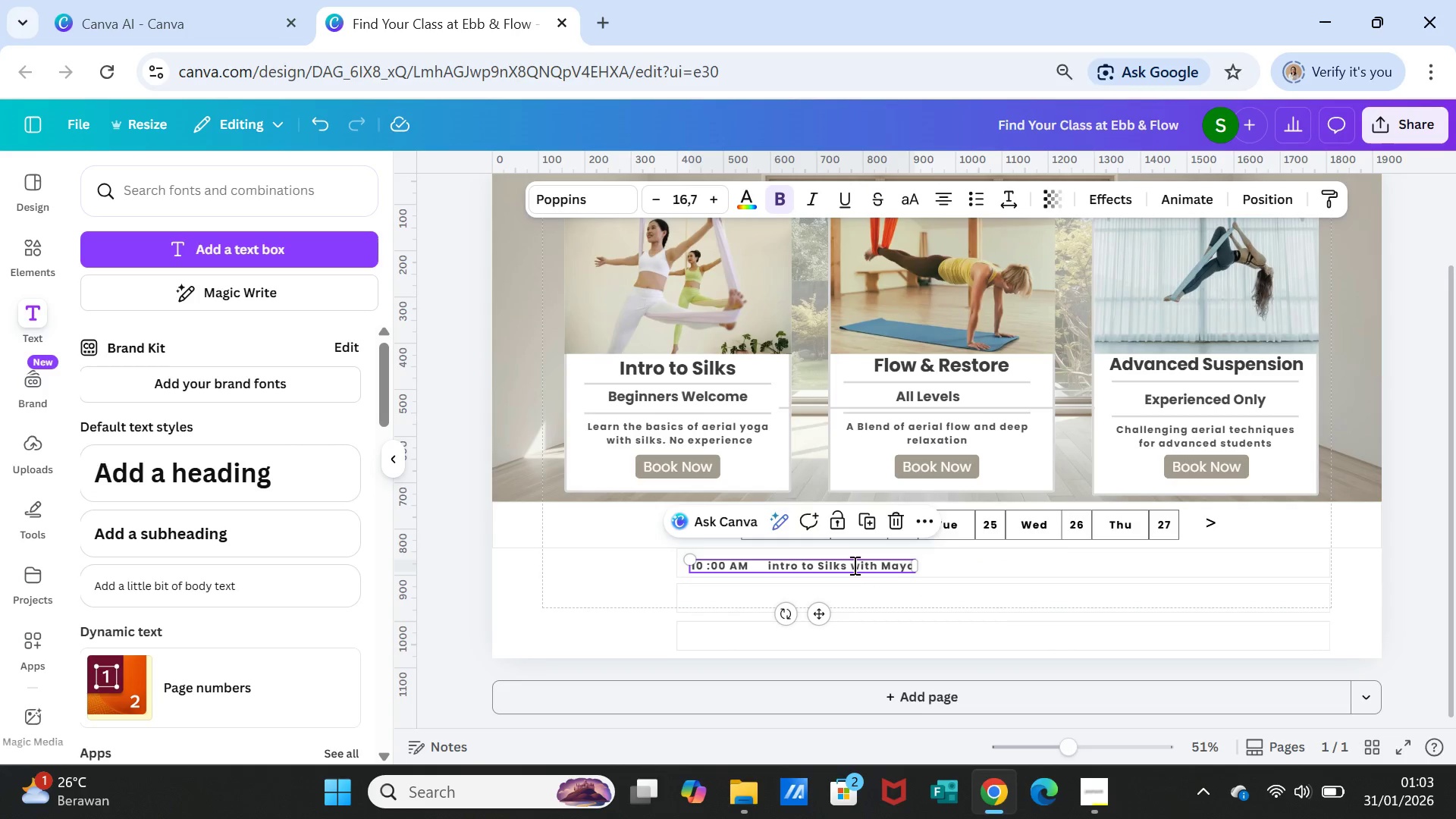 
double_click([853, 565])
 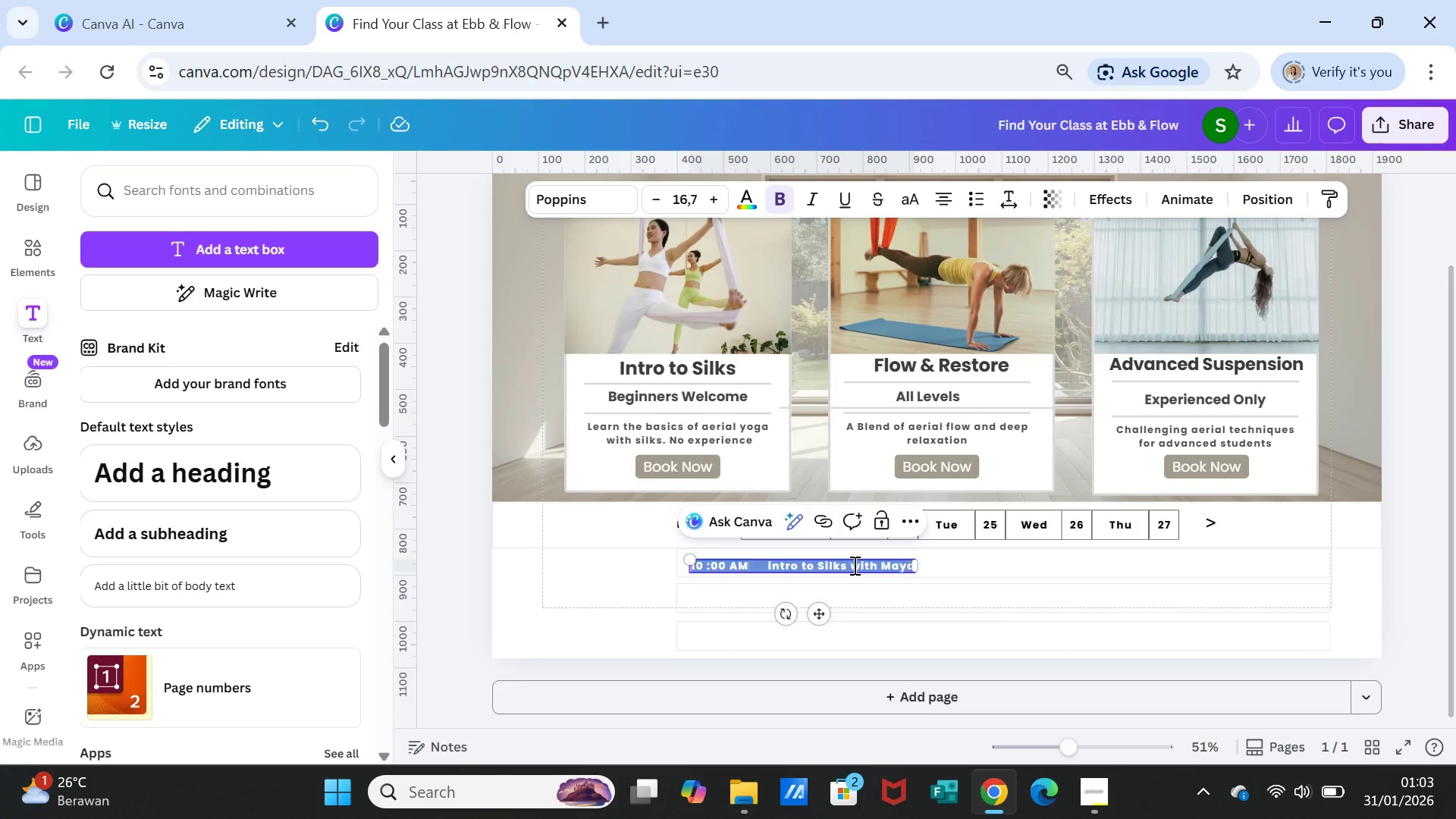 
triple_click([853, 565])
 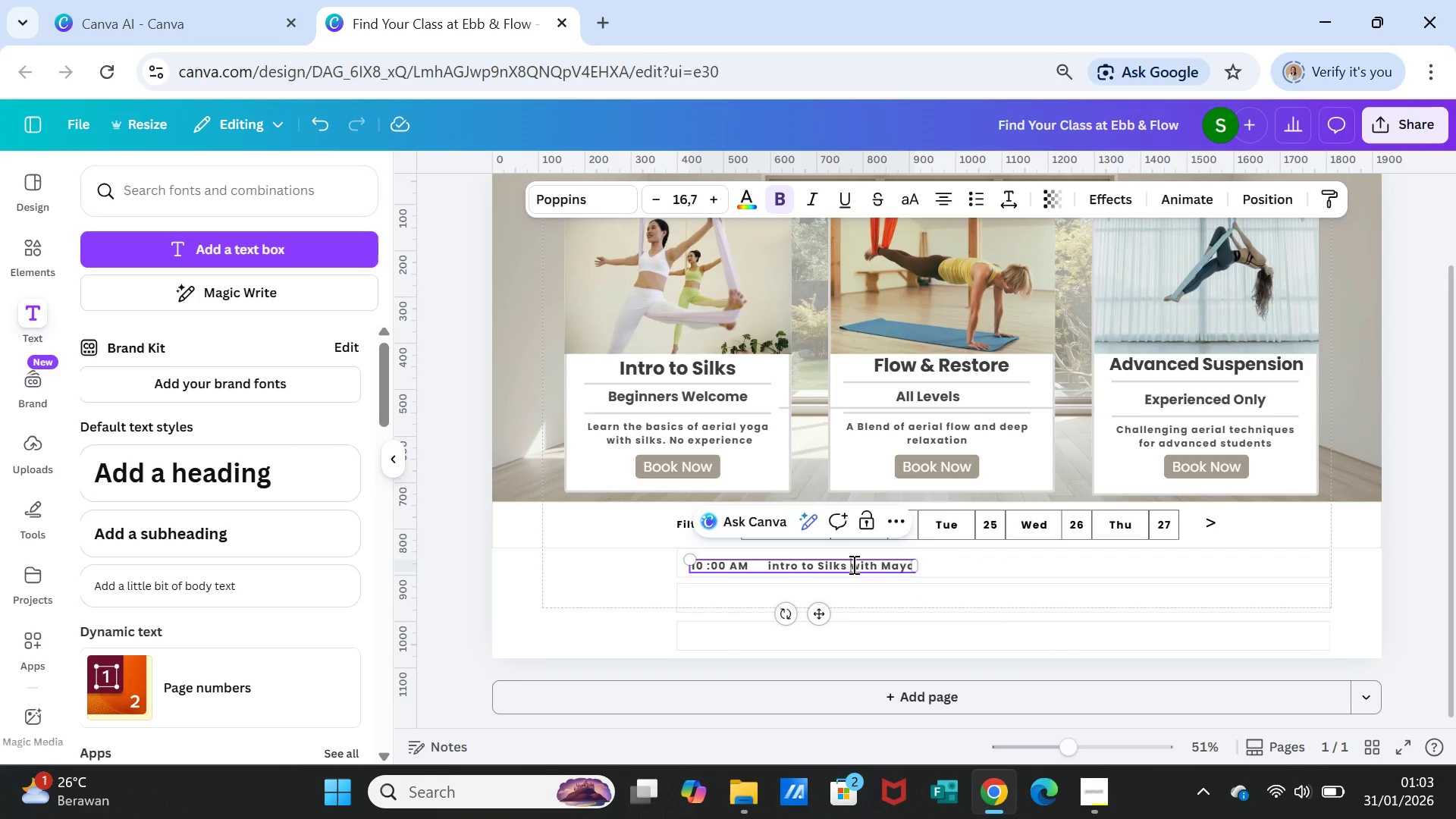 
double_click([852, 564])
 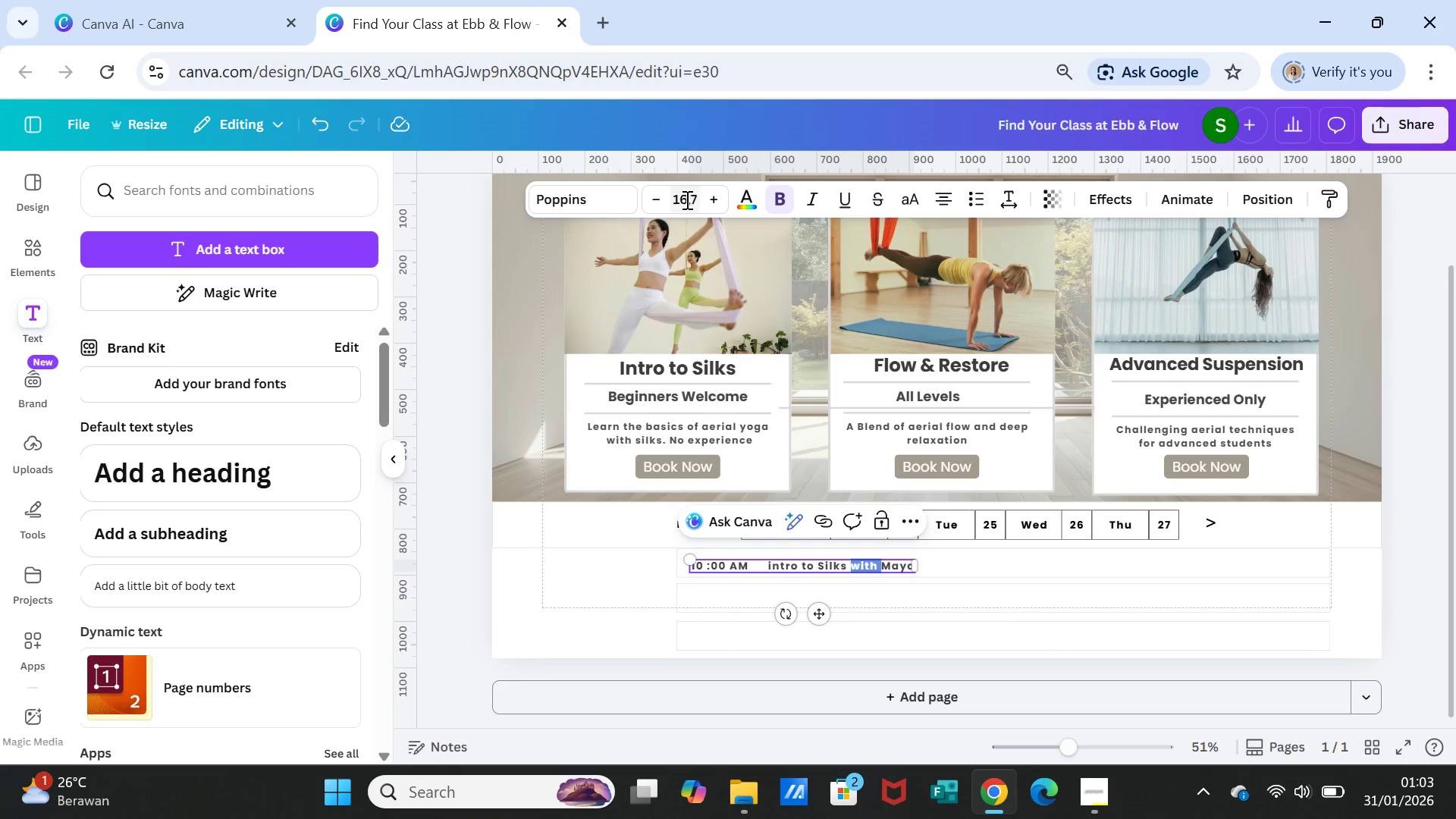 
left_click([650, 202])
 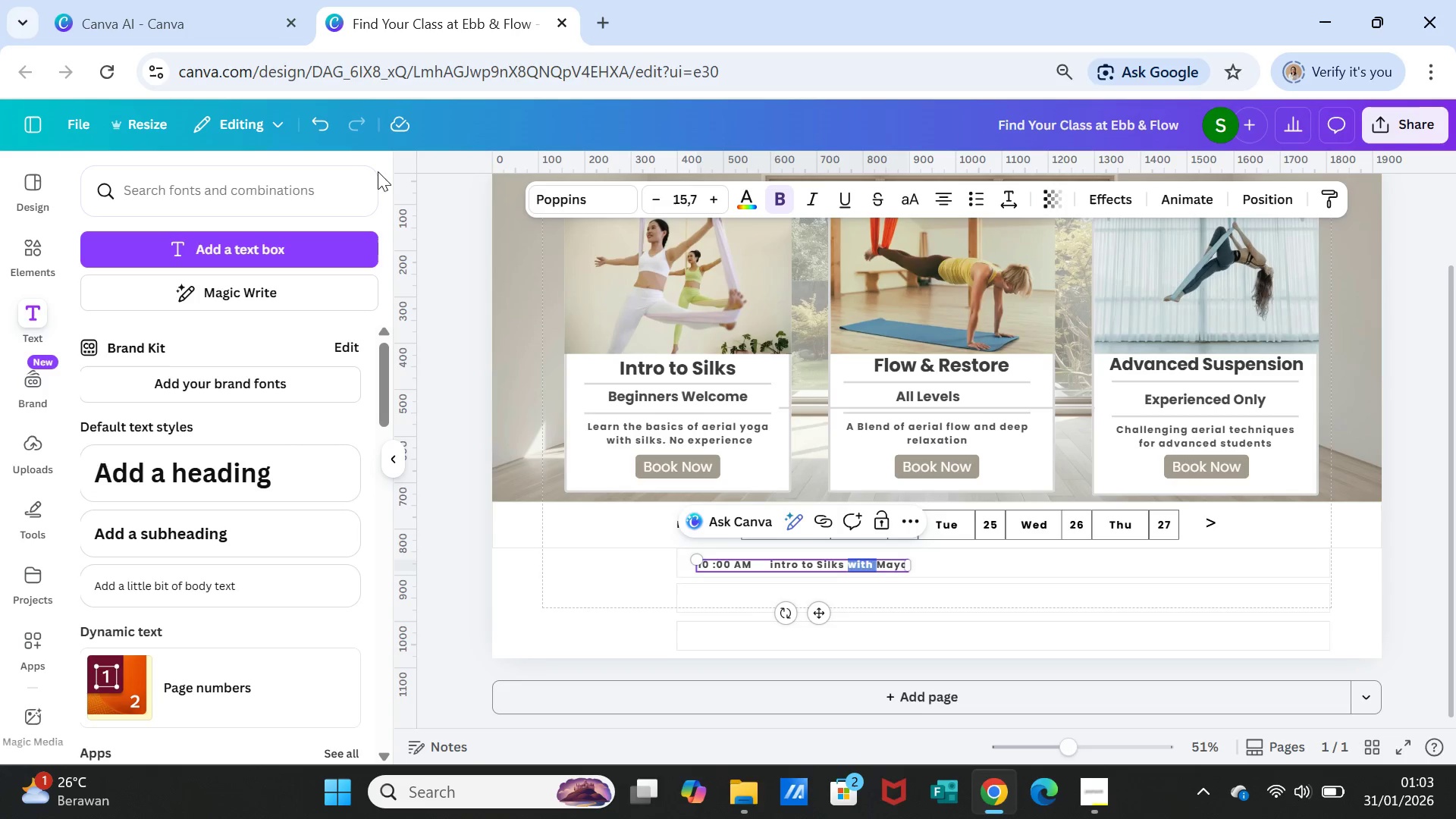 
left_click([311, 126])
 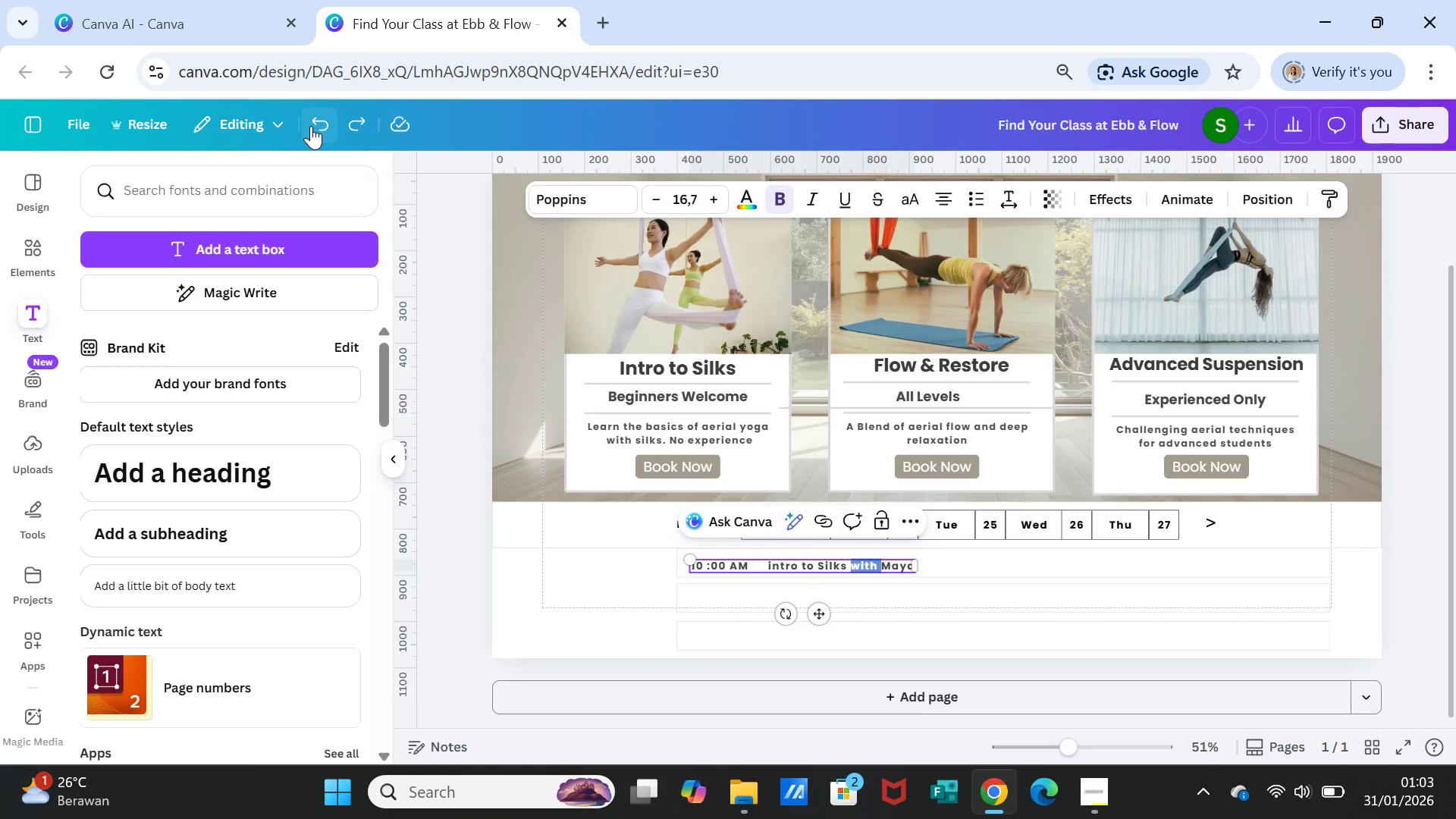 
wait(5.24)
 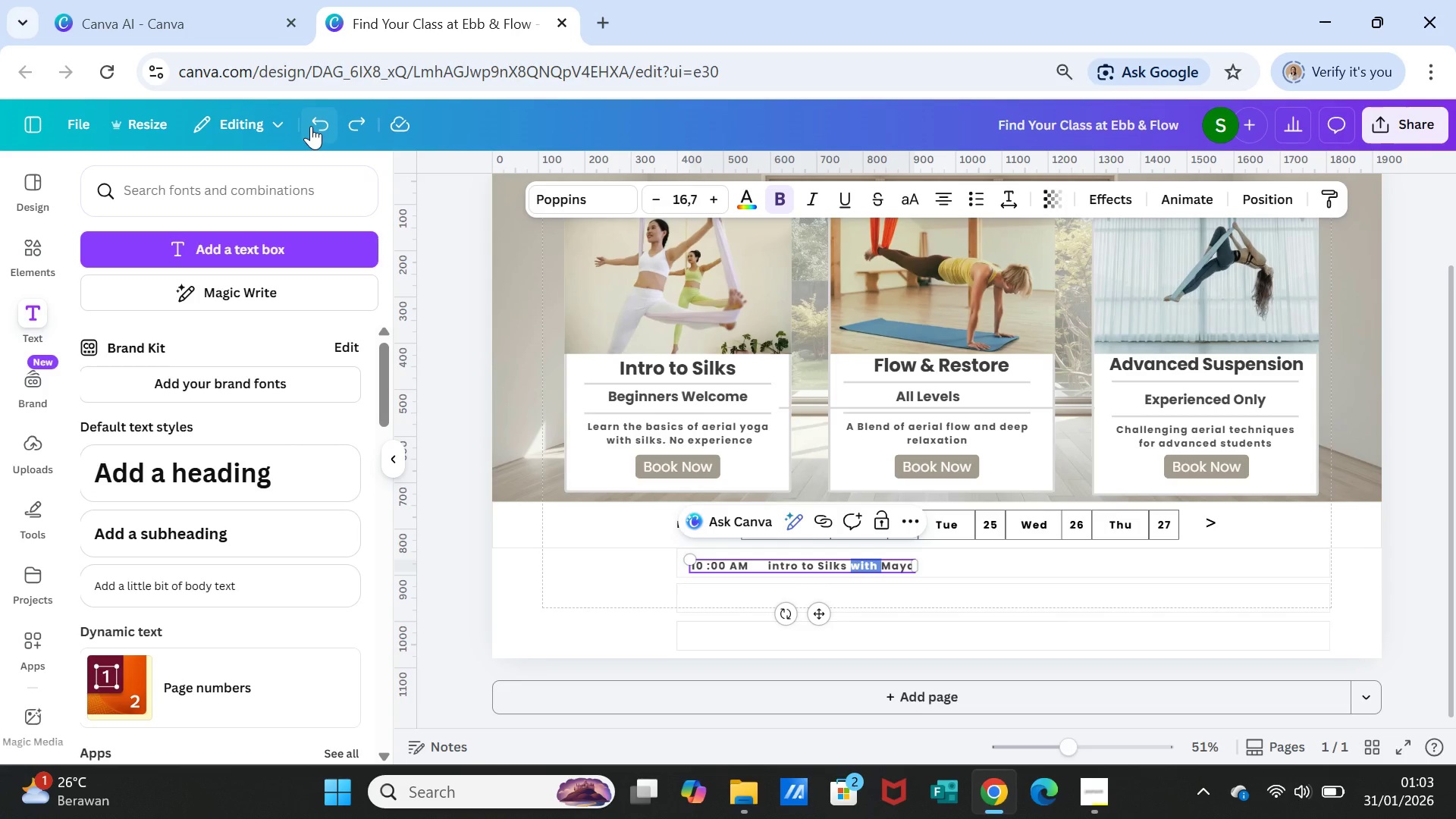 
left_click([311, 126])
 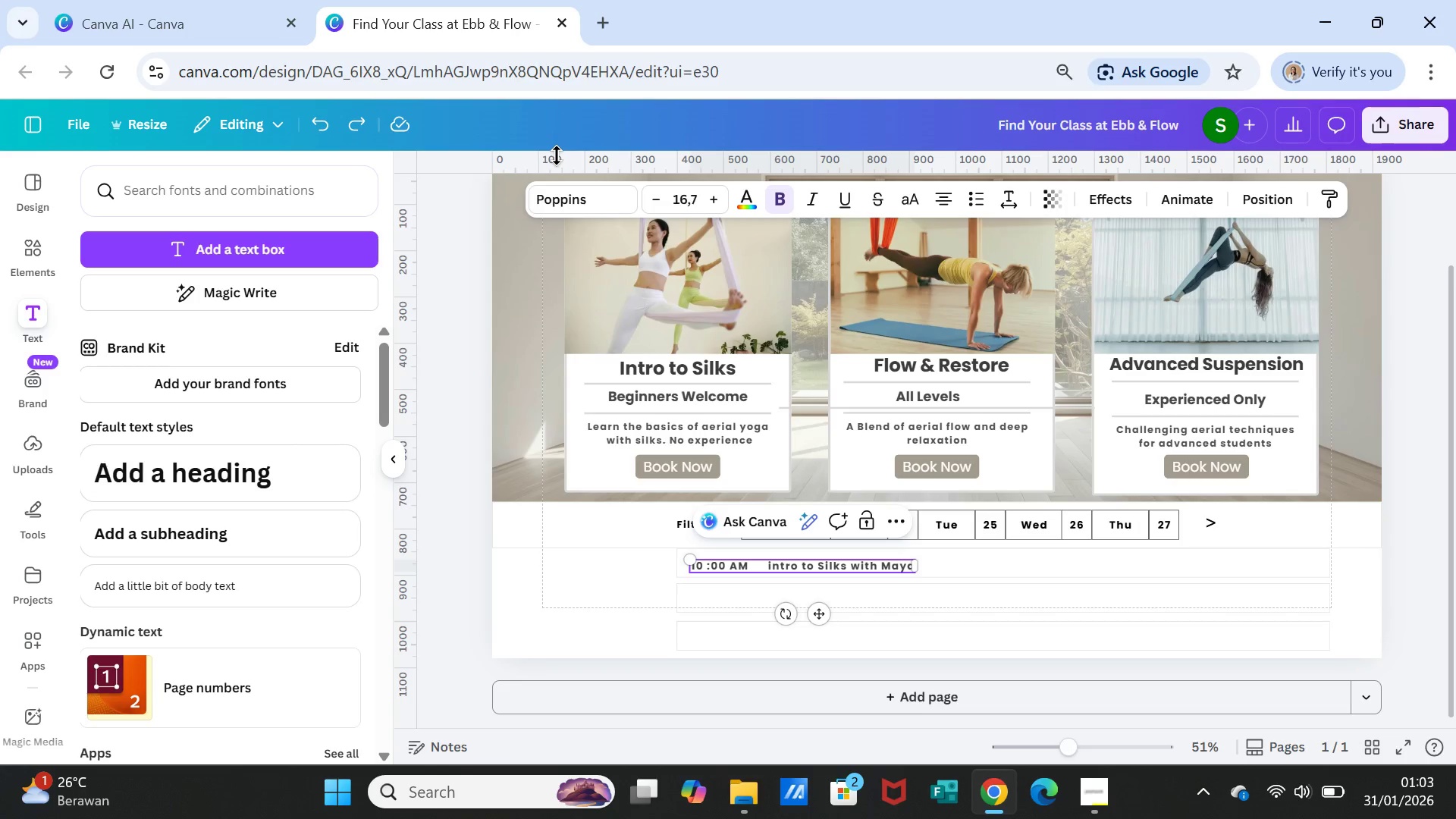 
wait(5.17)
 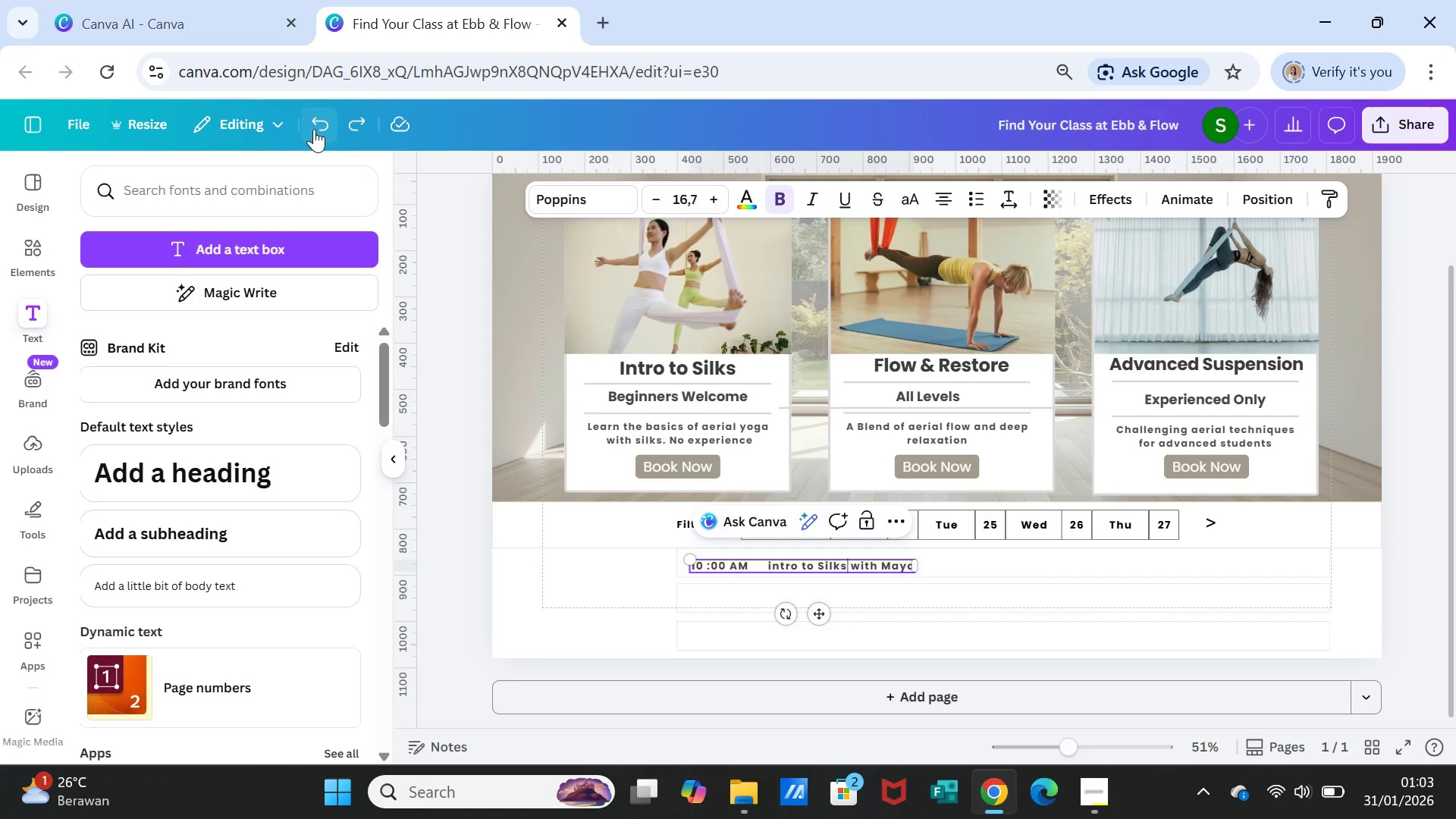 
left_click([359, 120])
 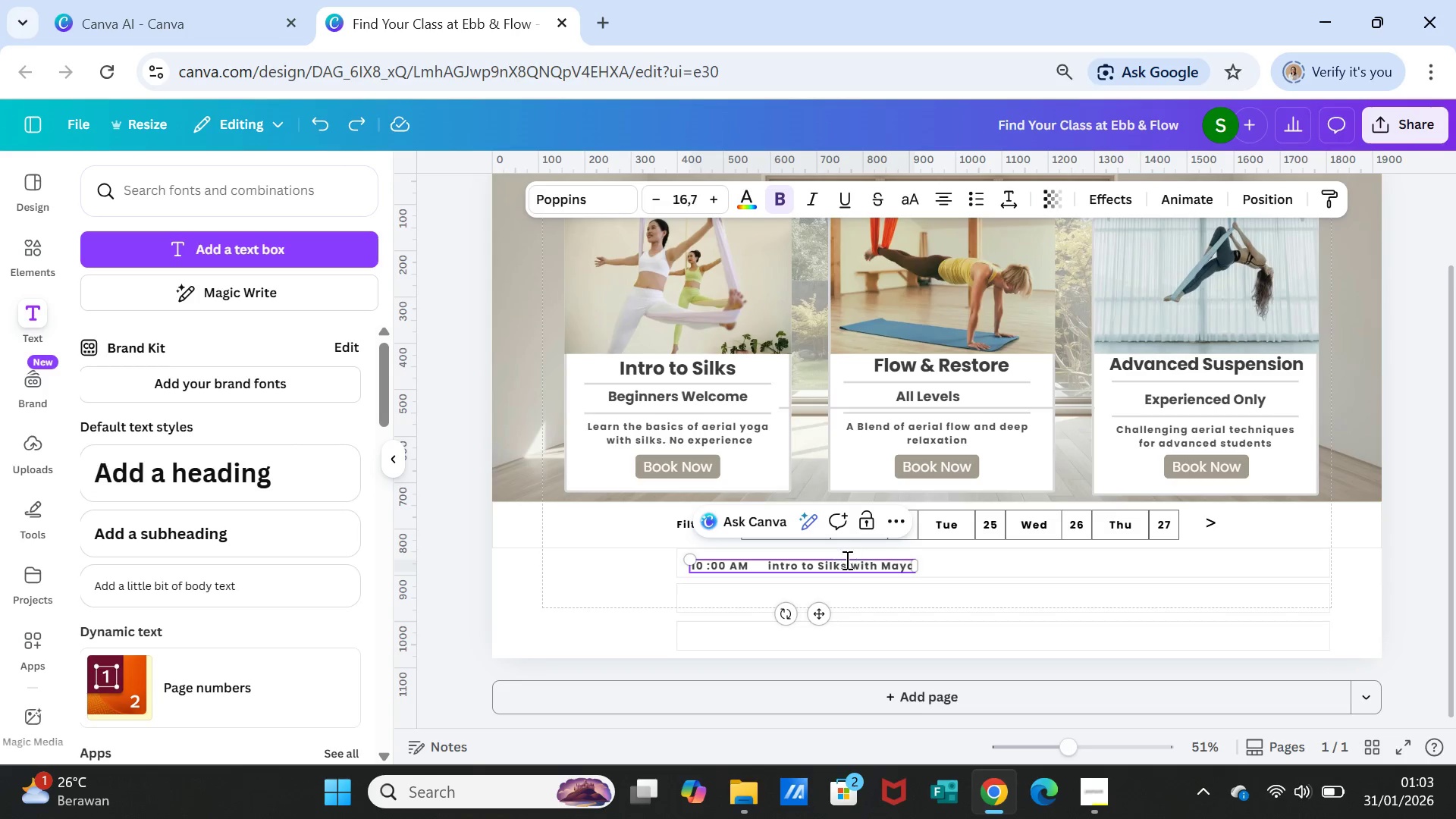 
left_click_drag(start_coordinate=[846, 566], to_coordinate=[821, 568])
 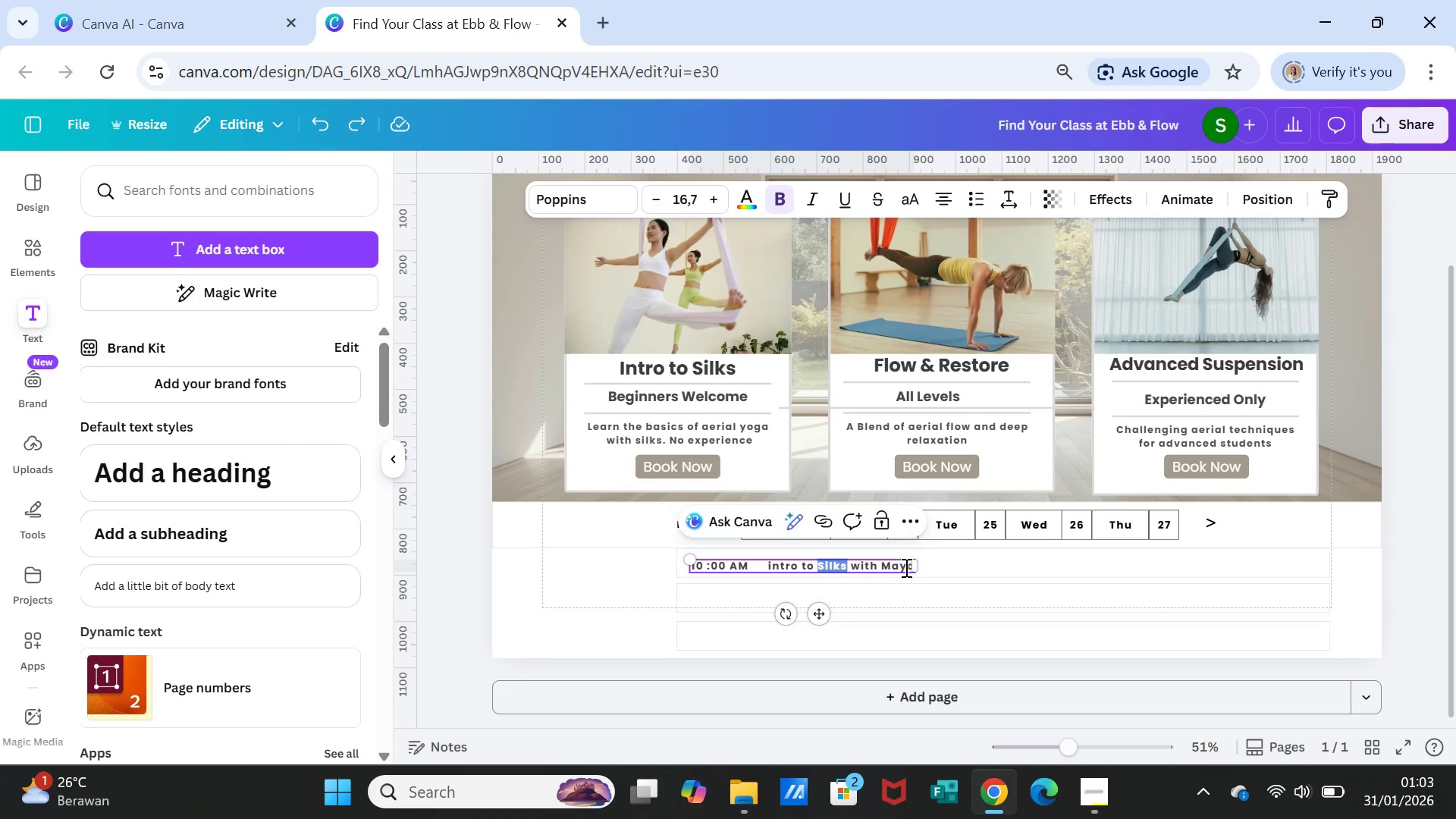 
type(Silks)
 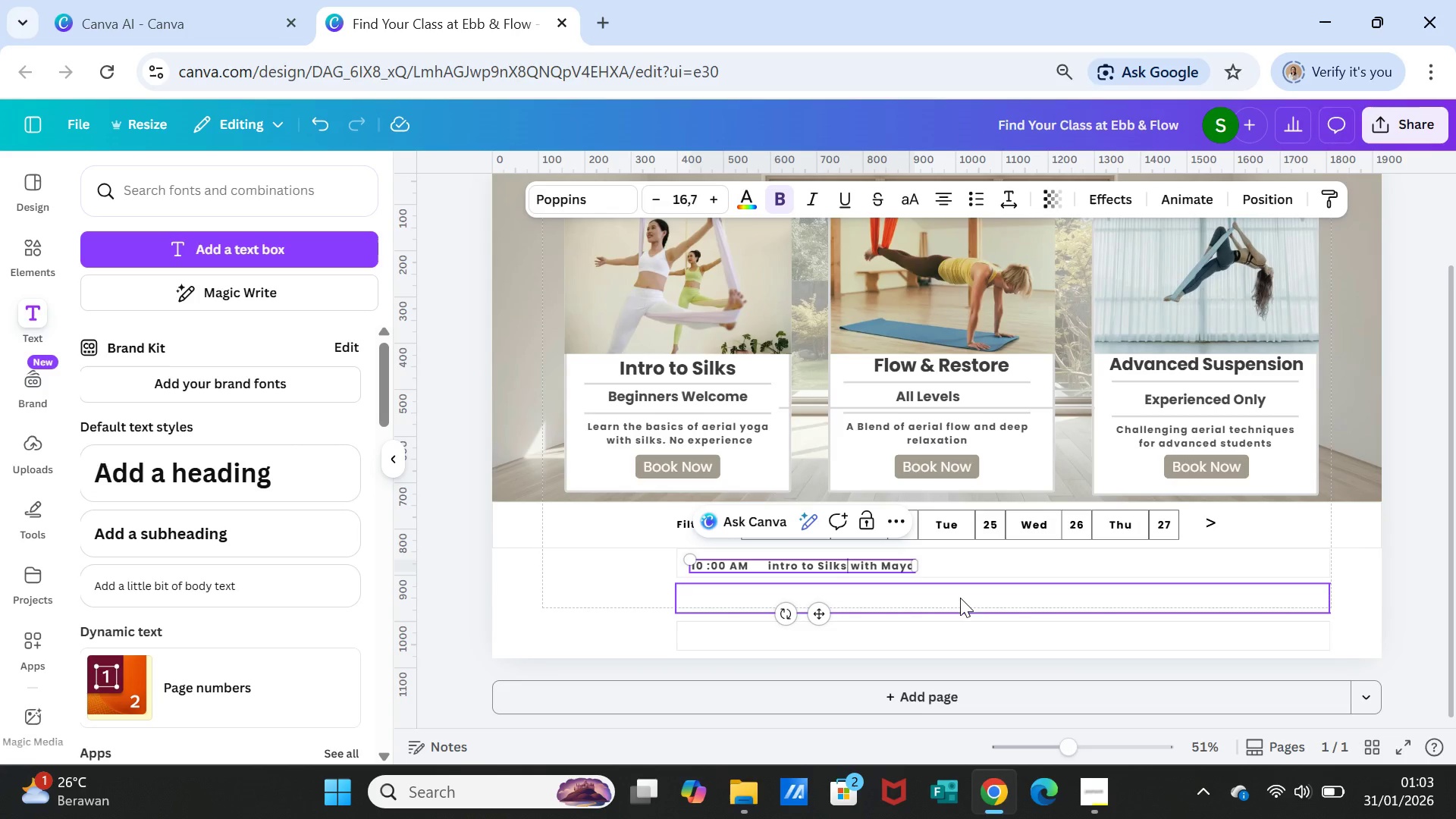 
left_click([967, 601])
 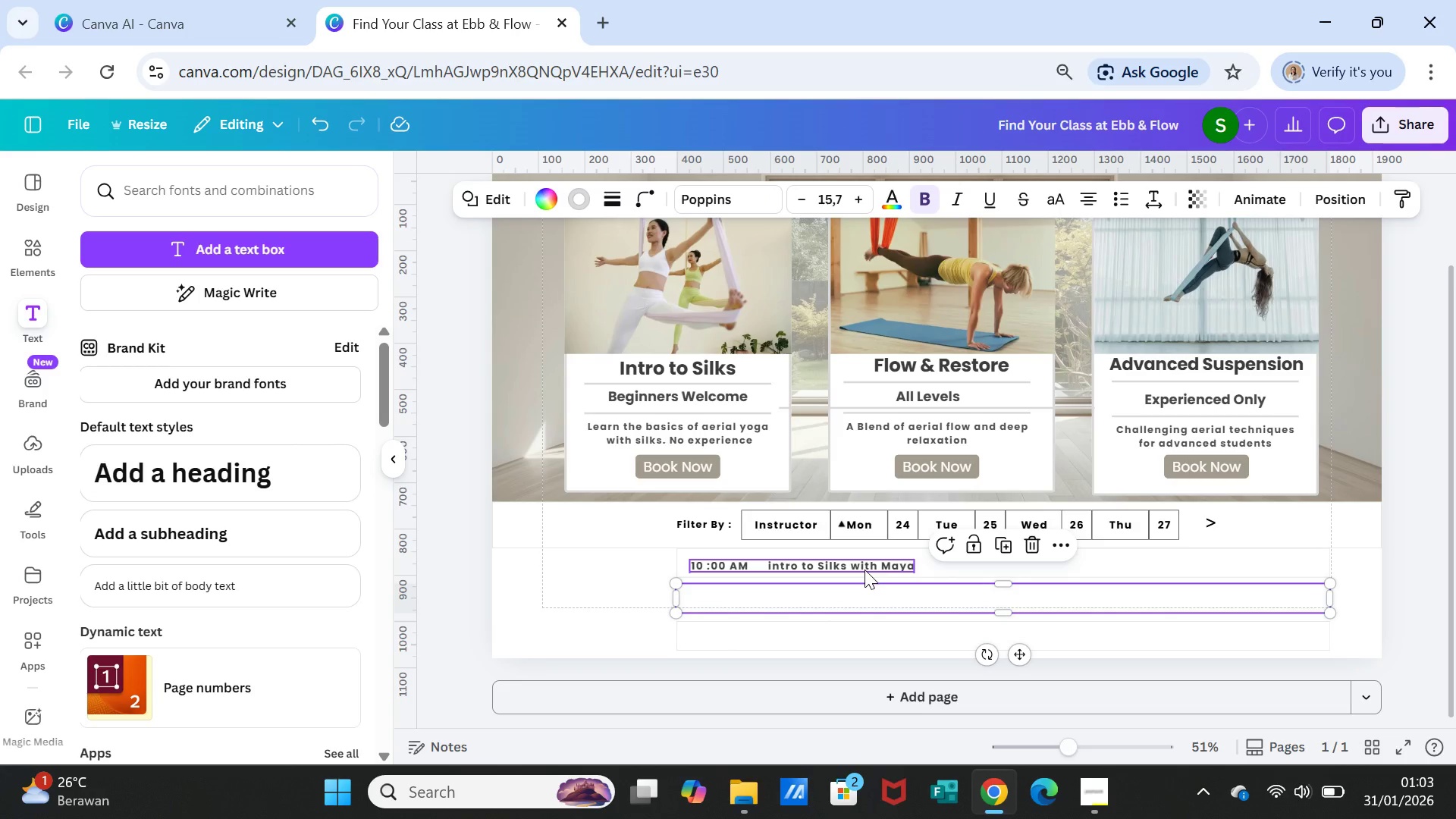 
left_click([864, 570])
 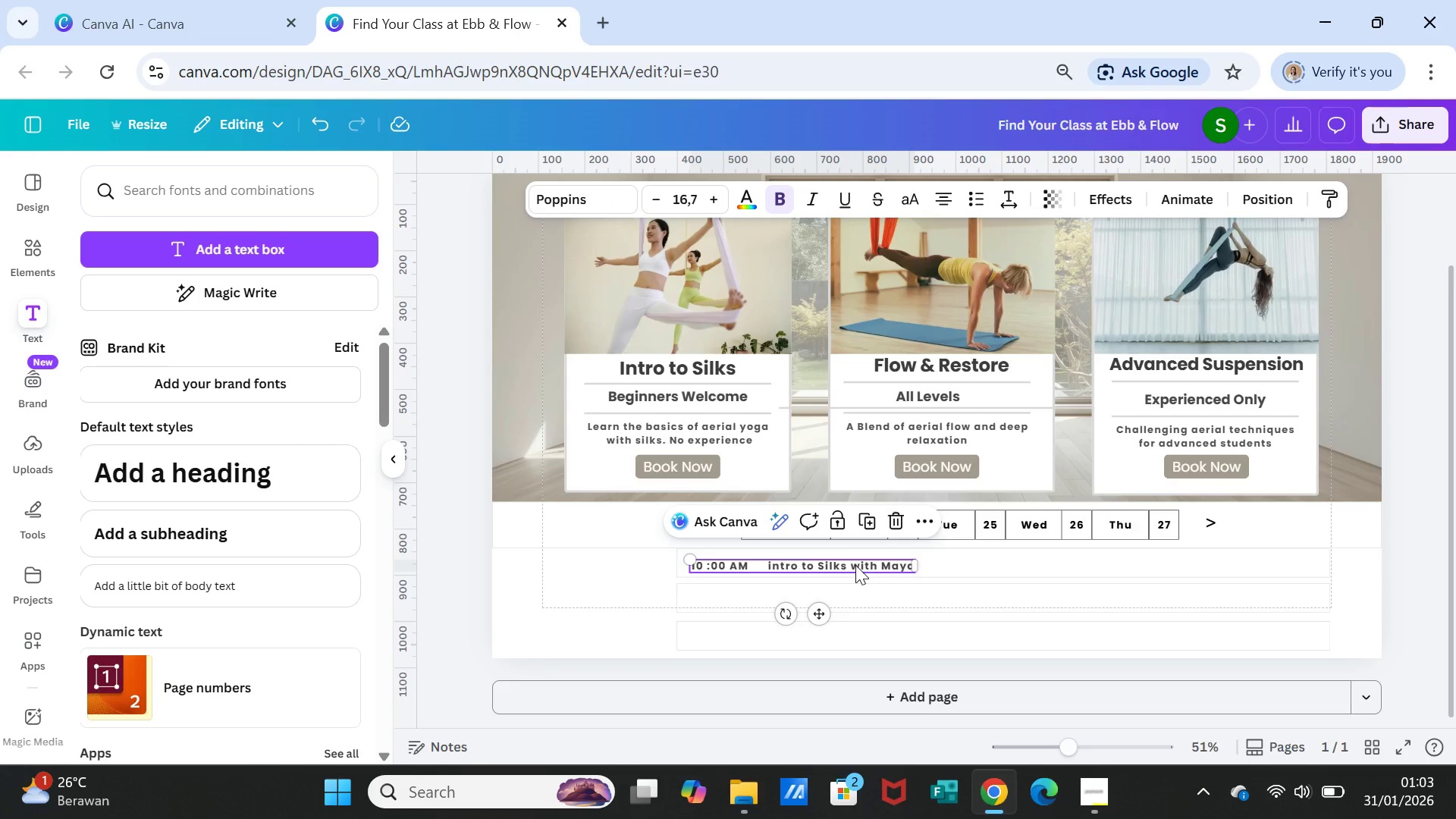 
double_click([855, 565])
 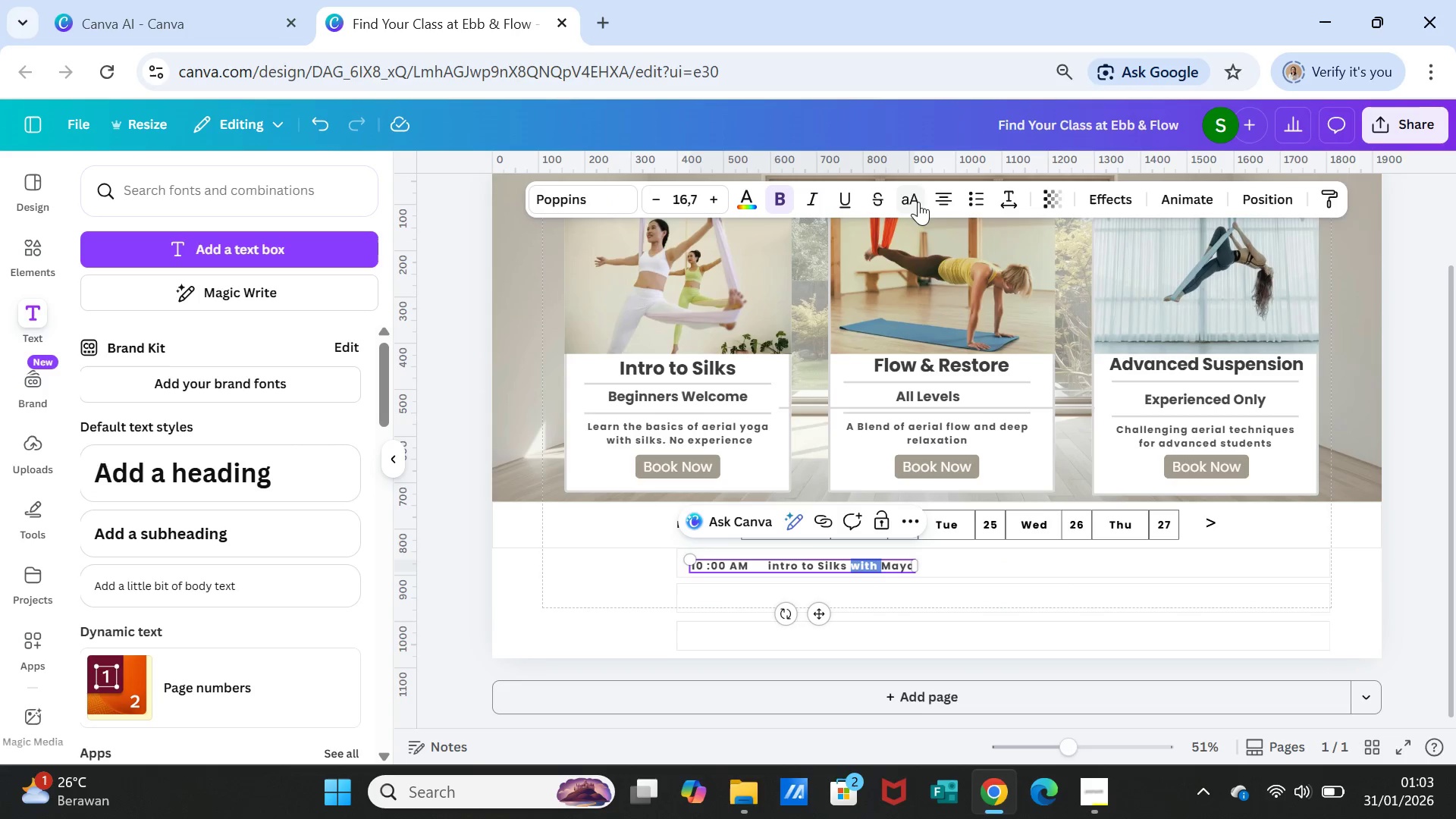 
wait(7.39)
 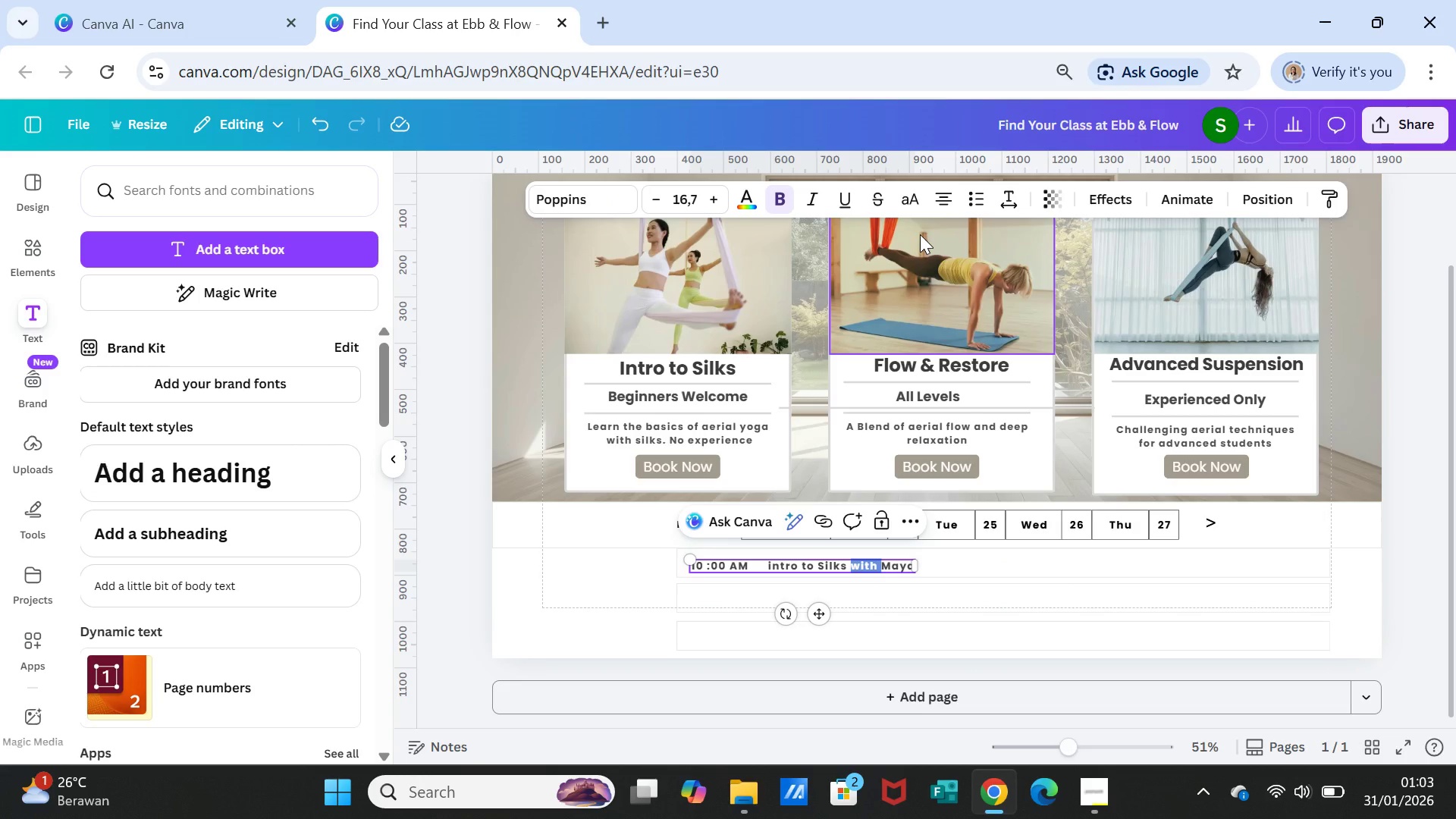 
left_click([918, 199])
 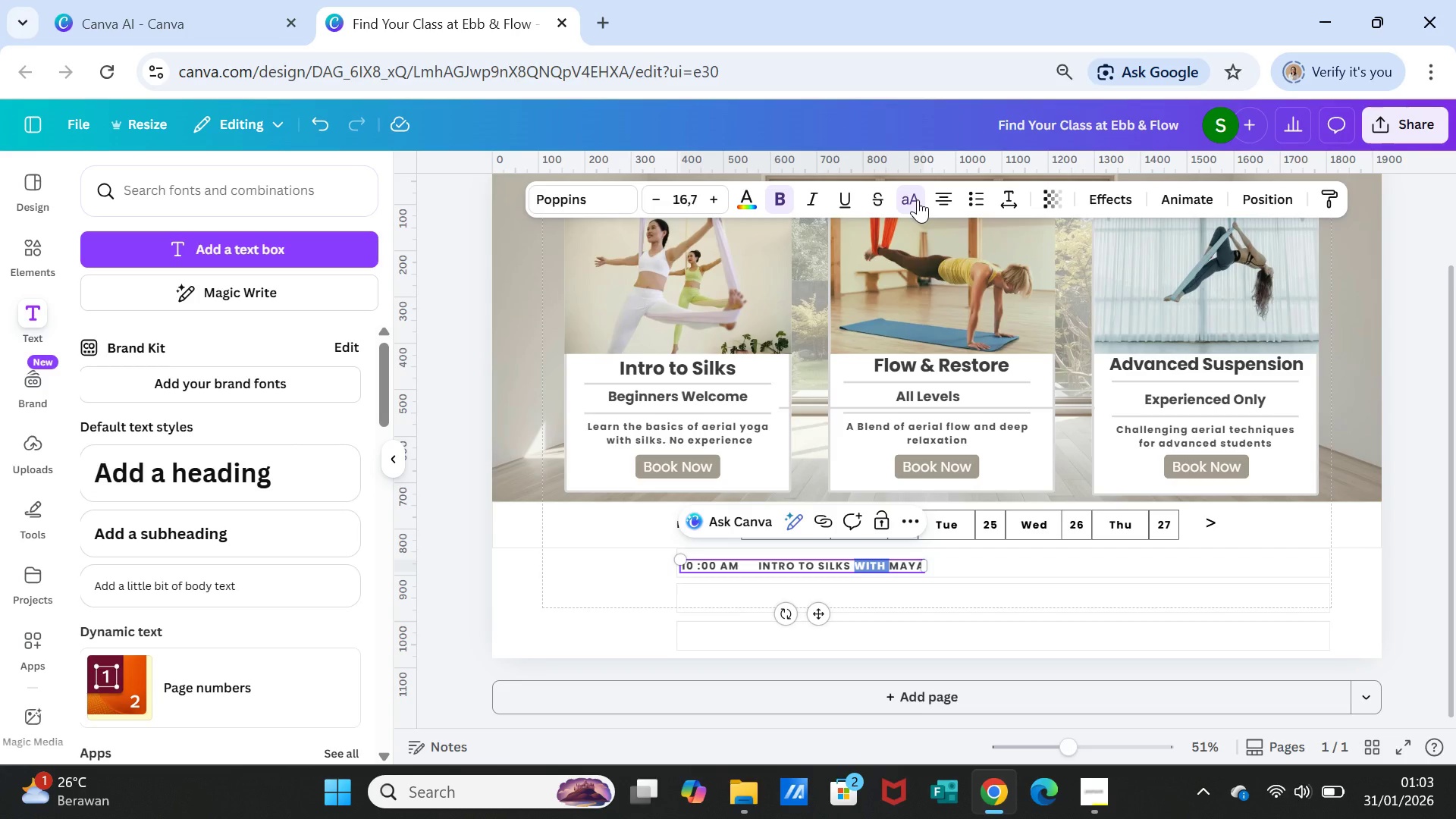 
left_click([918, 199])
 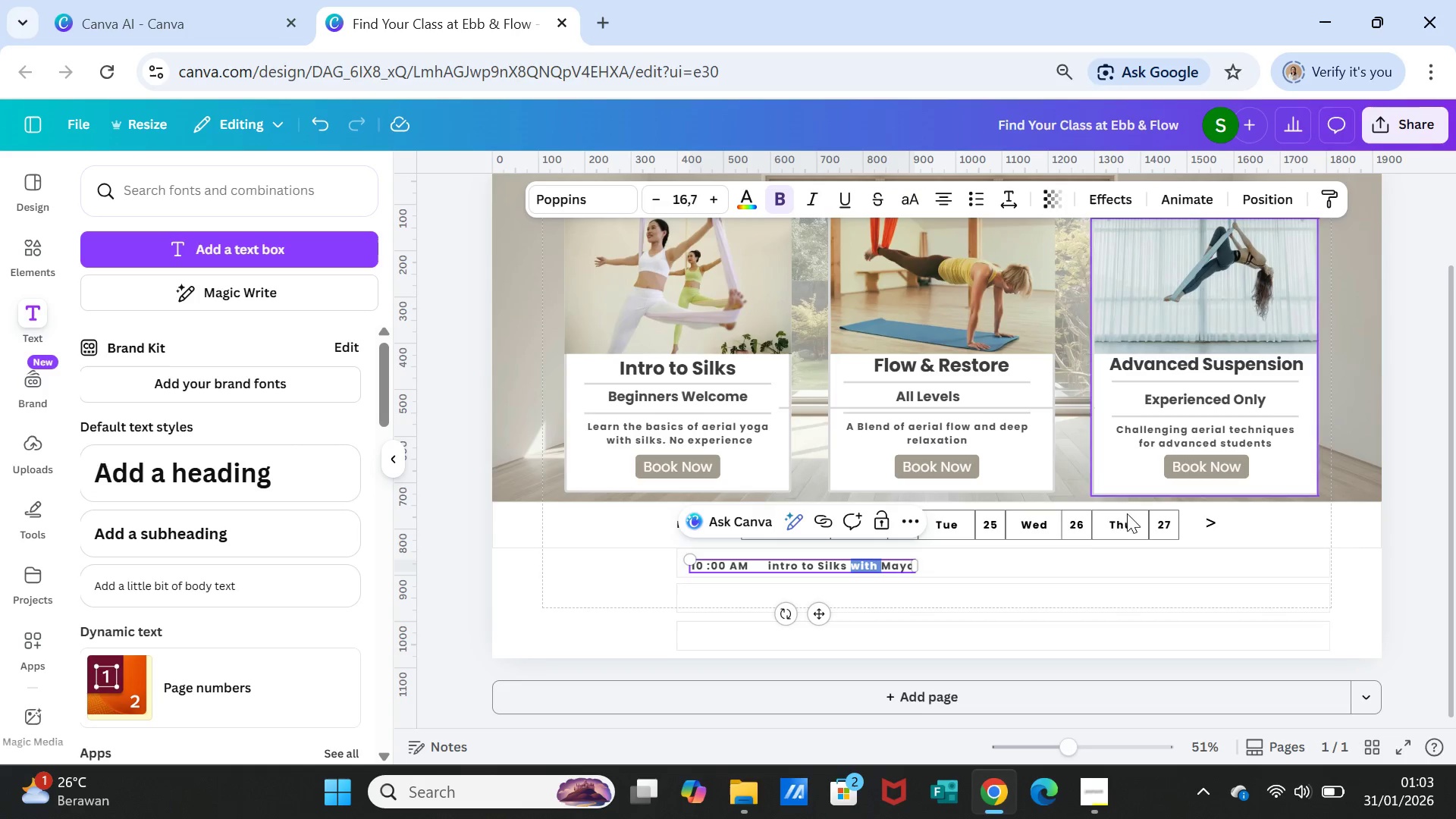 
wait(5.11)
 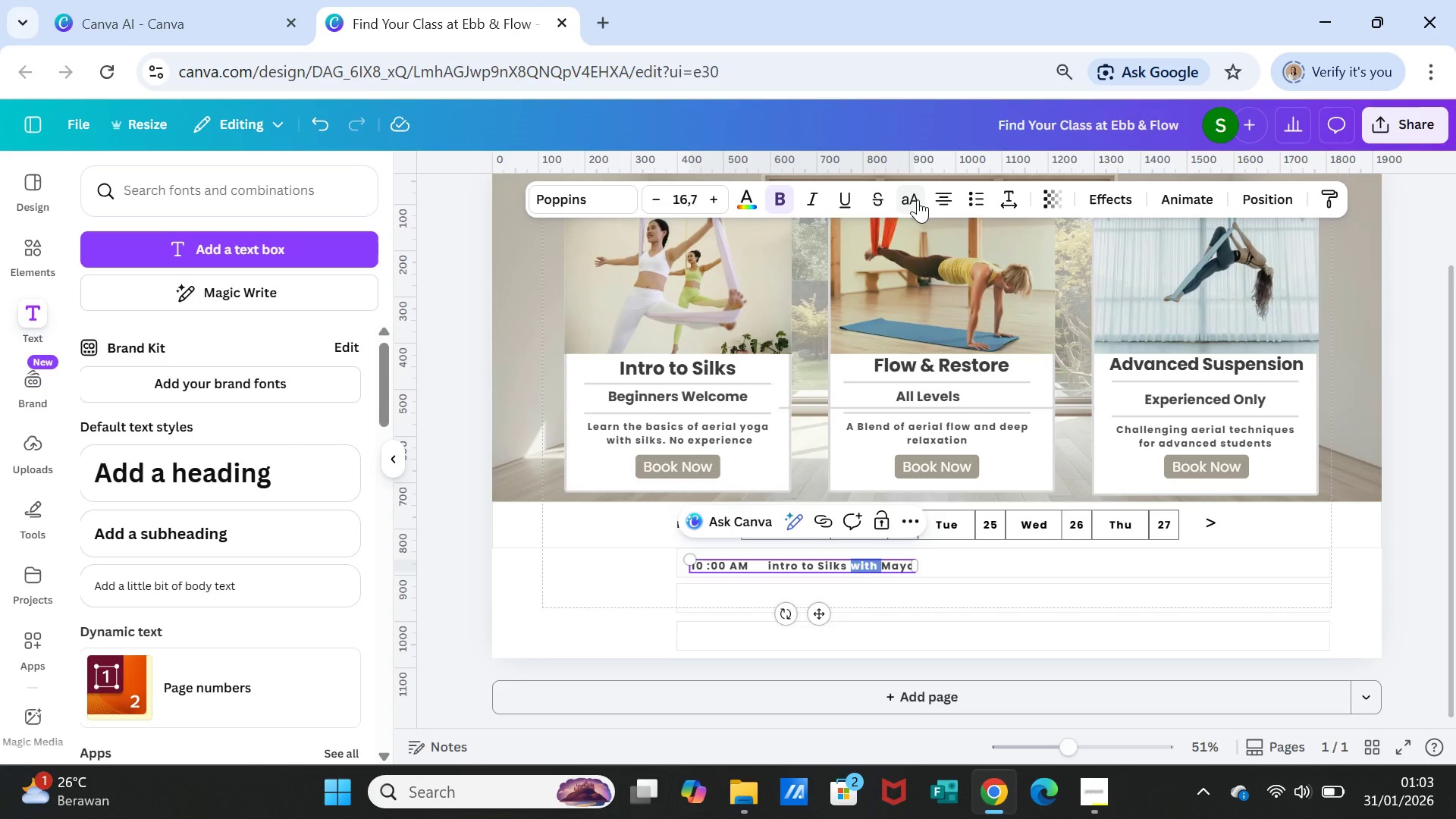 
left_click([1099, 599])
 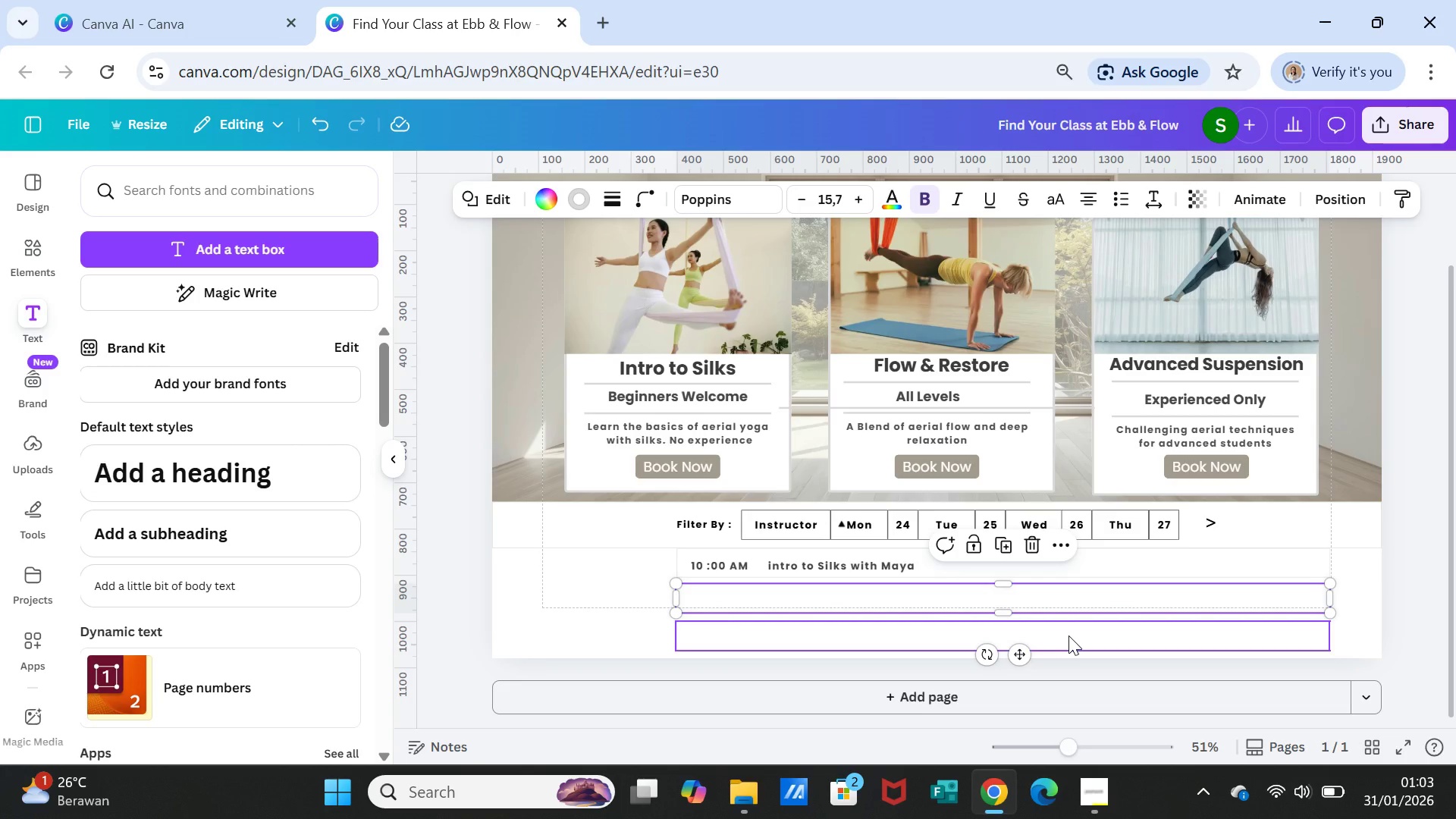 
wait(7.03)
 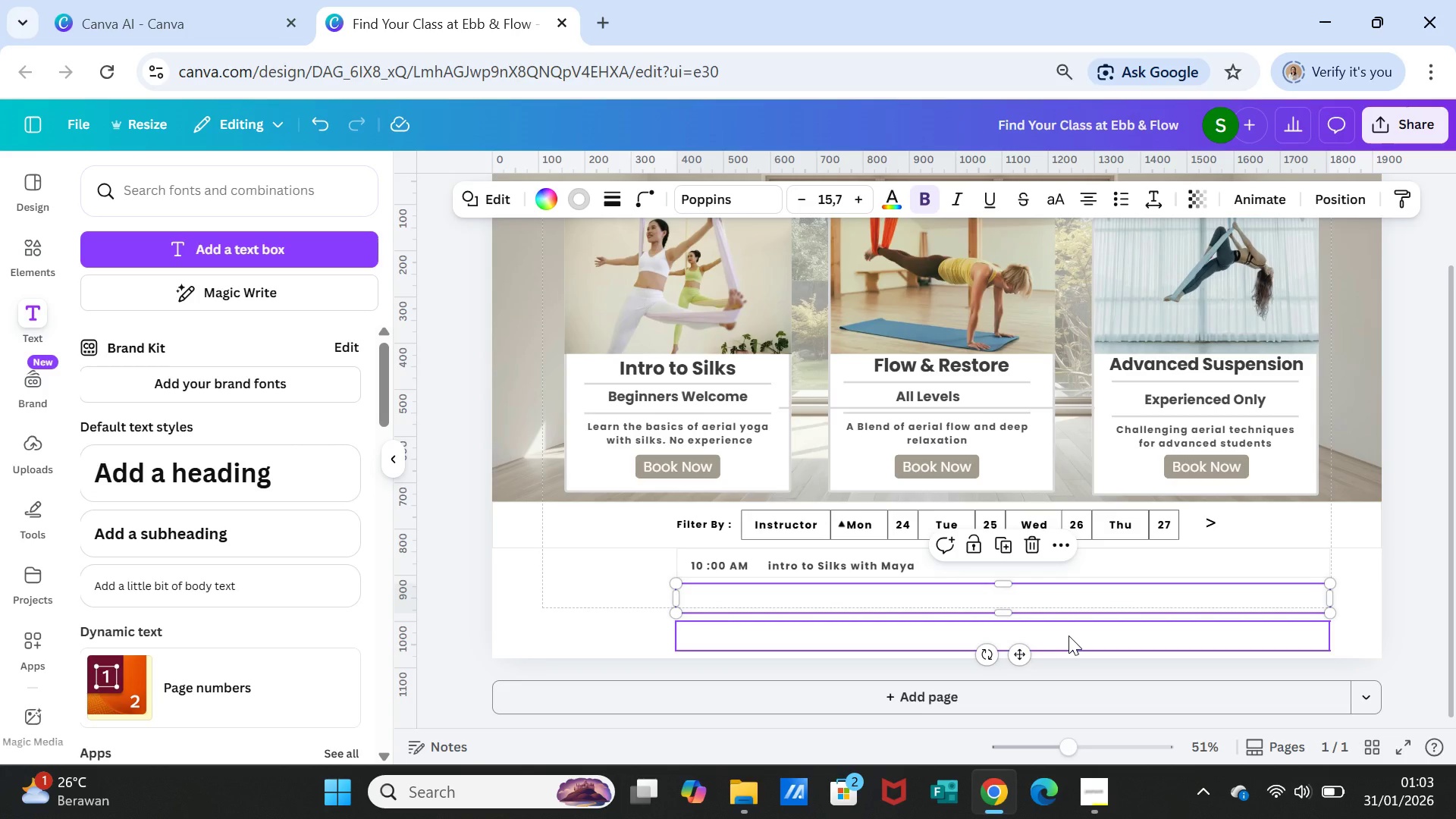 
left_click_drag(start_coordinate=[1076, 745], to_coordinate=[1069, 746])
 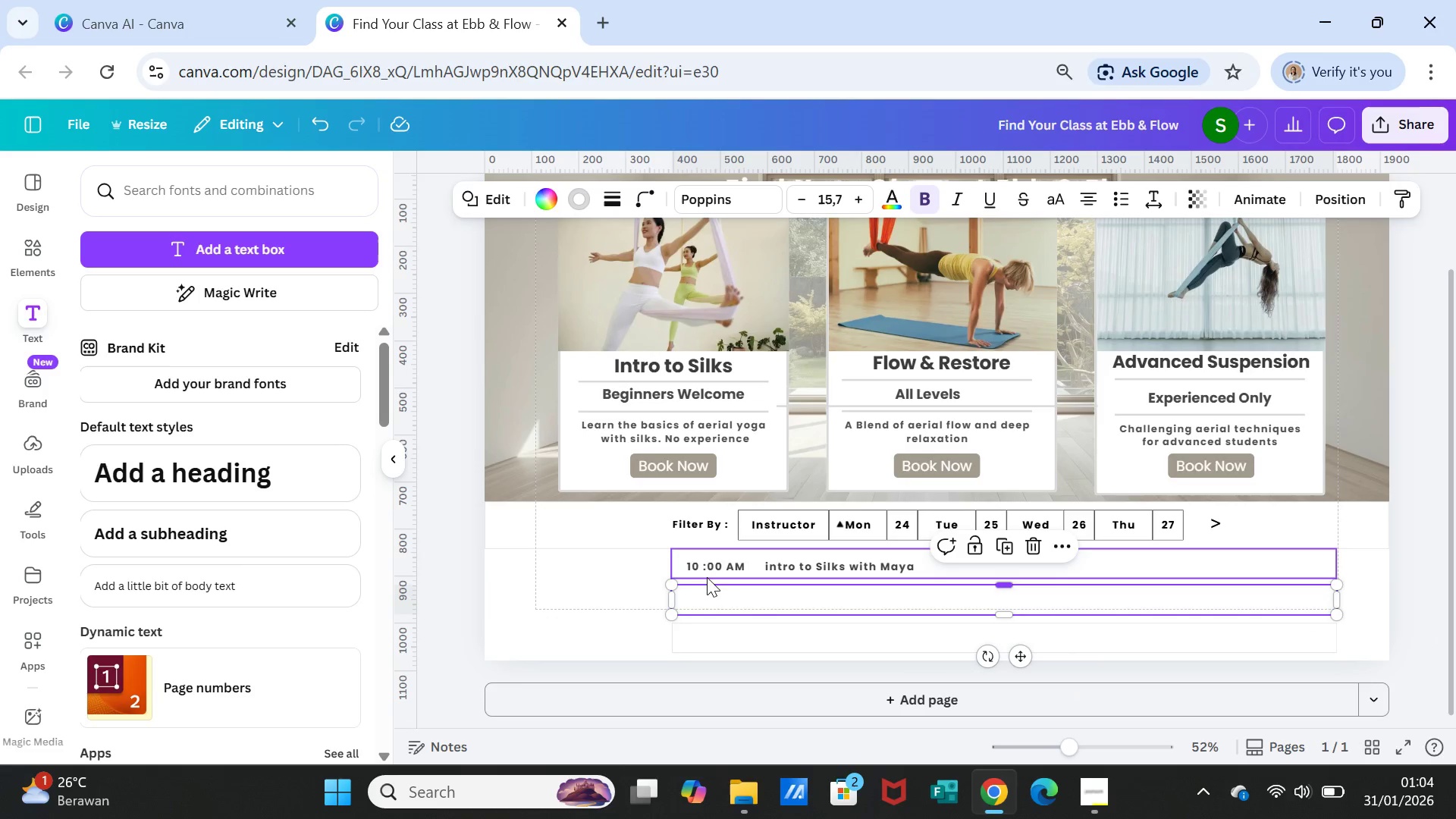 
left_click([708, 568])
 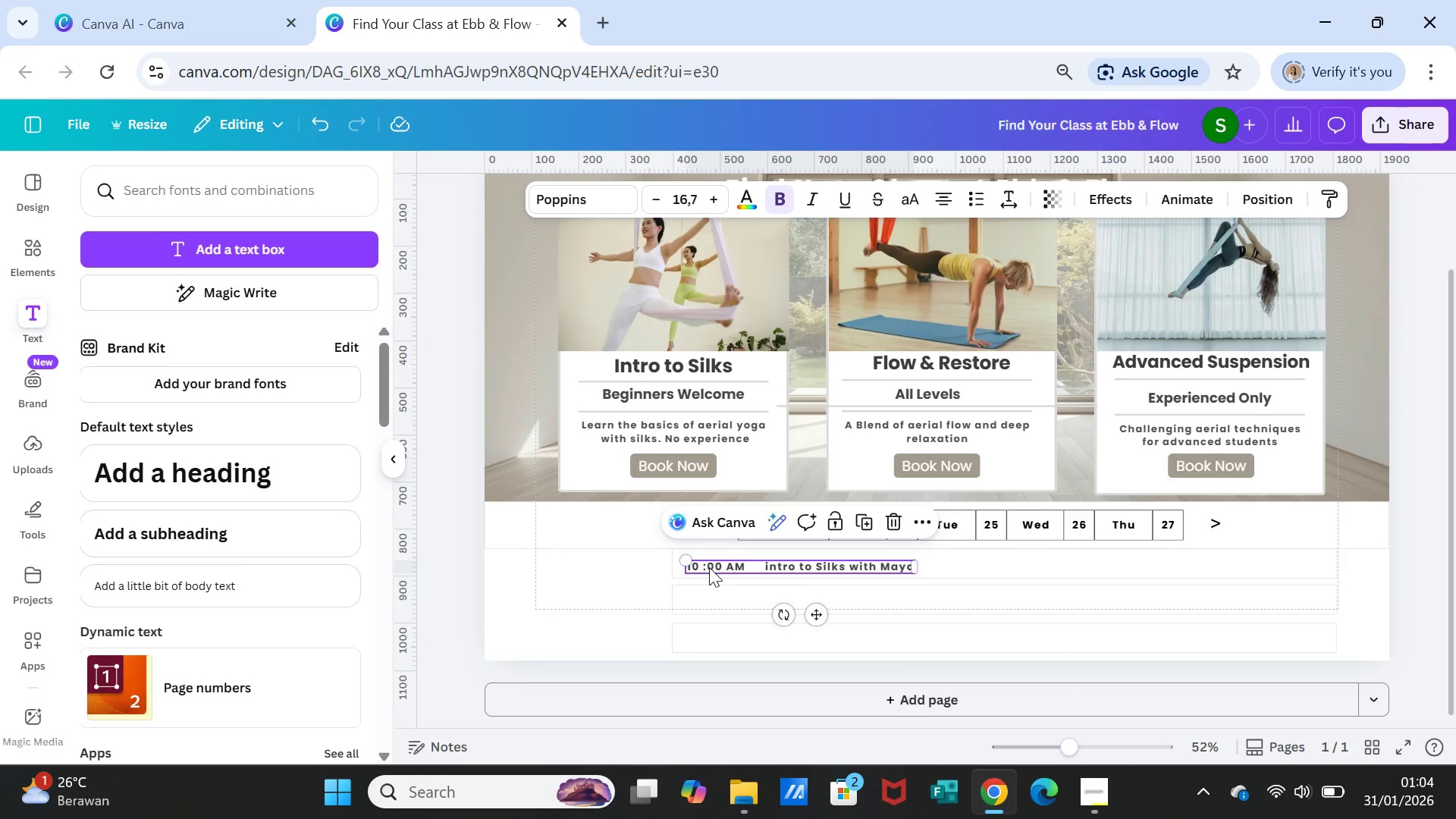 
hold_key(key=ShiftLeft, duration=1.05)
 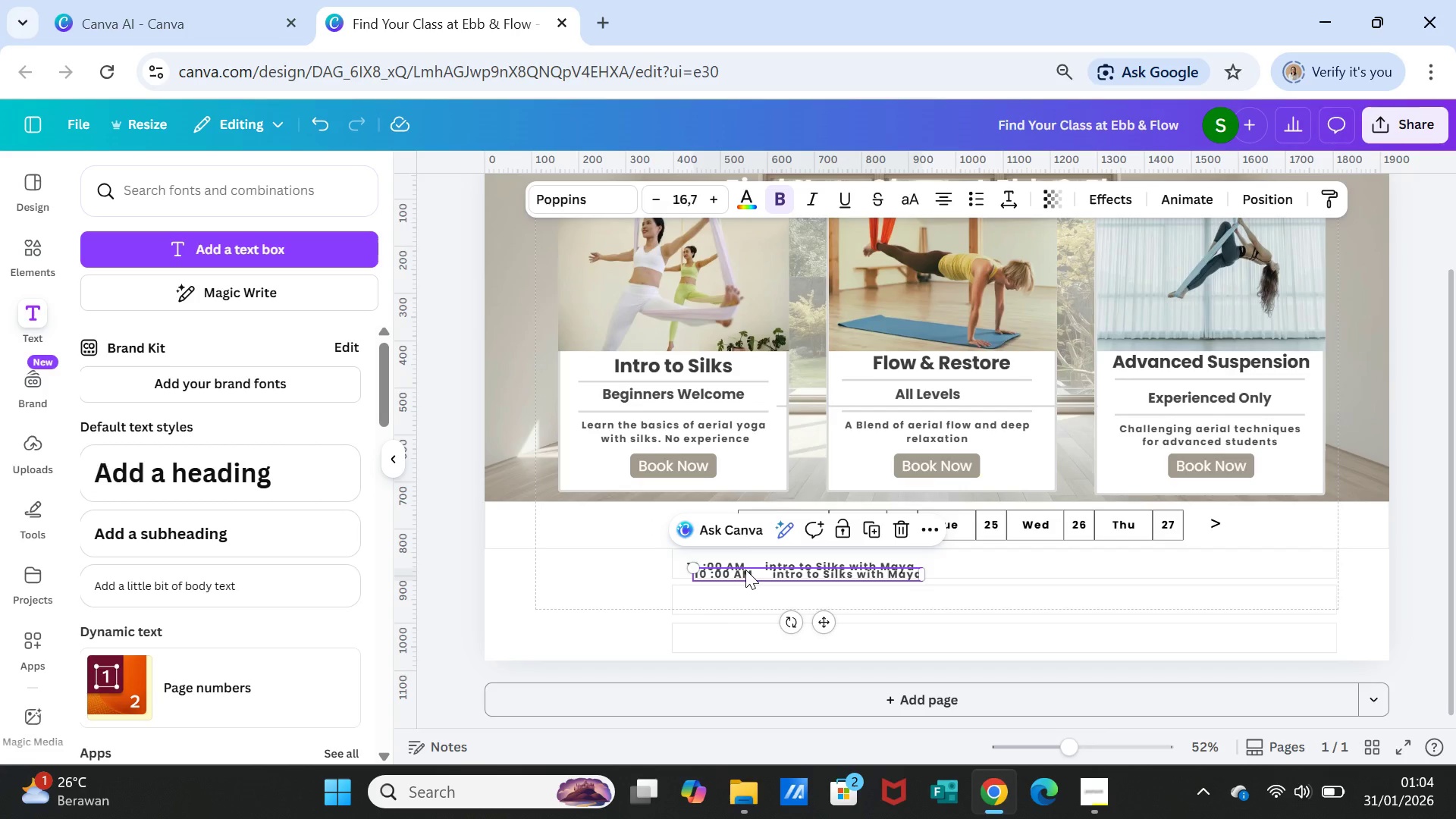 
key(Control+Shift+ControlLeft)
 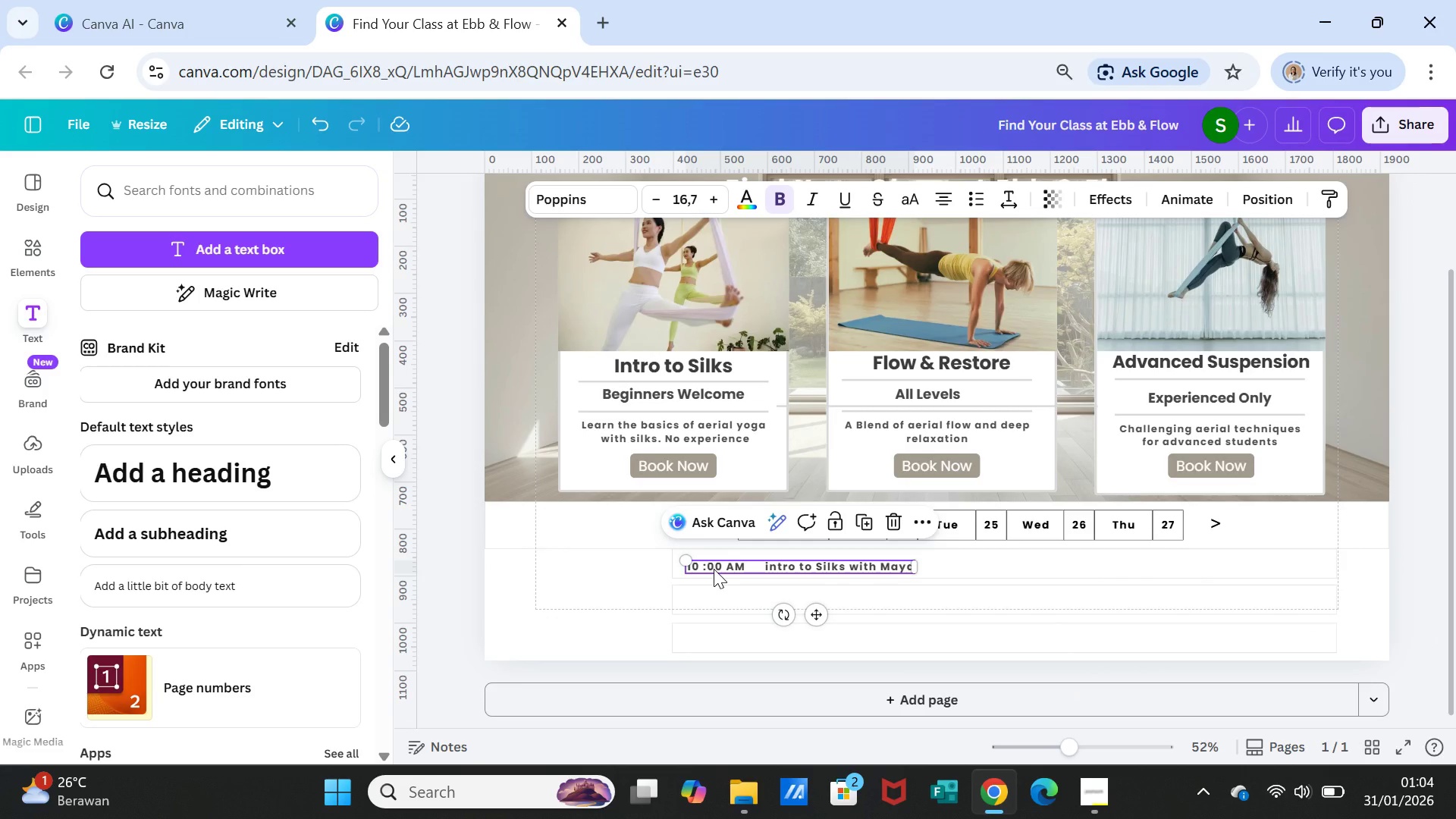 
key(Control+D)
 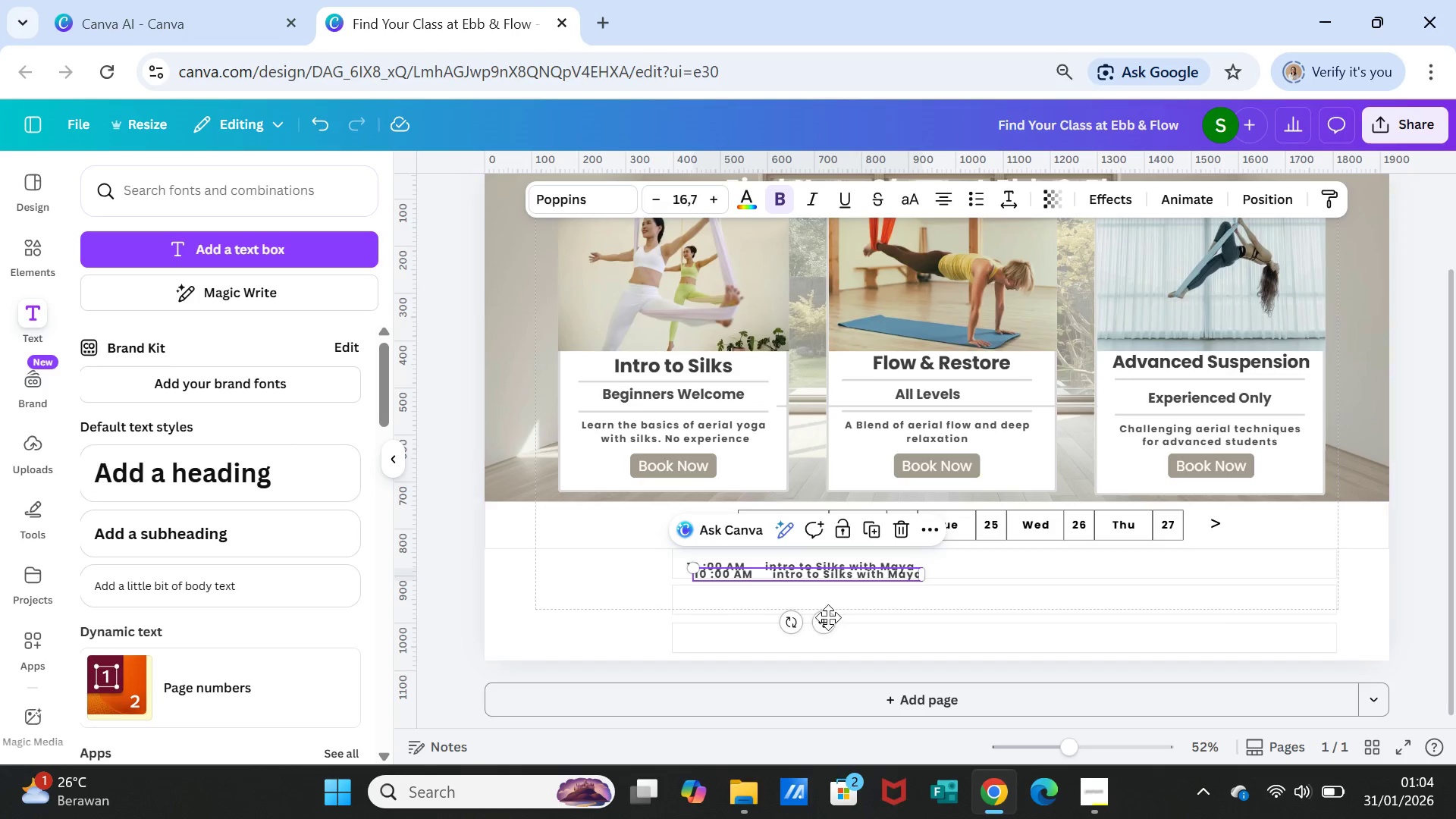 
left_click_drag(start_coordinate=[826, 617], to_coordinate=[819, 641])
 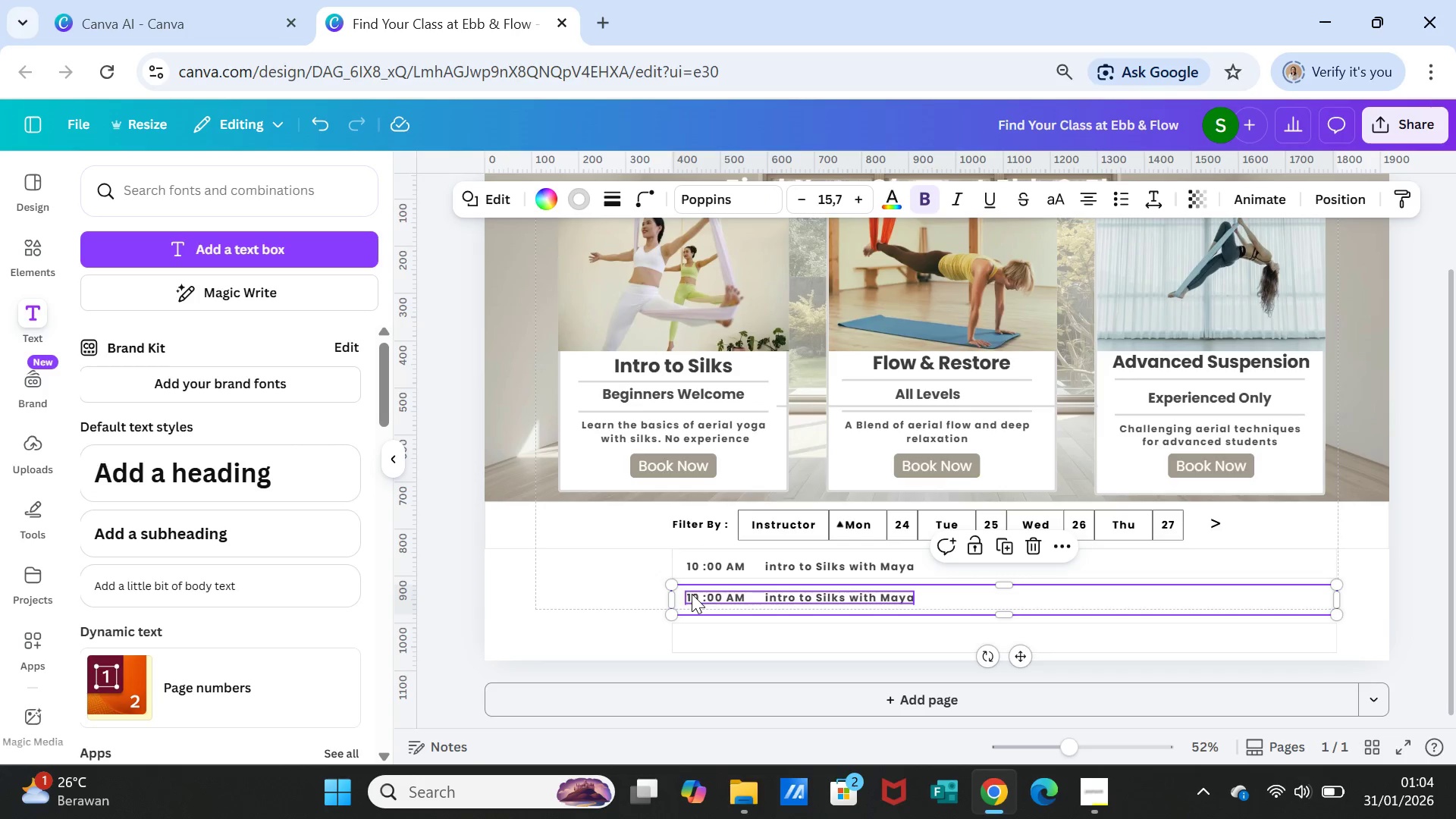 
wait(5.22)
 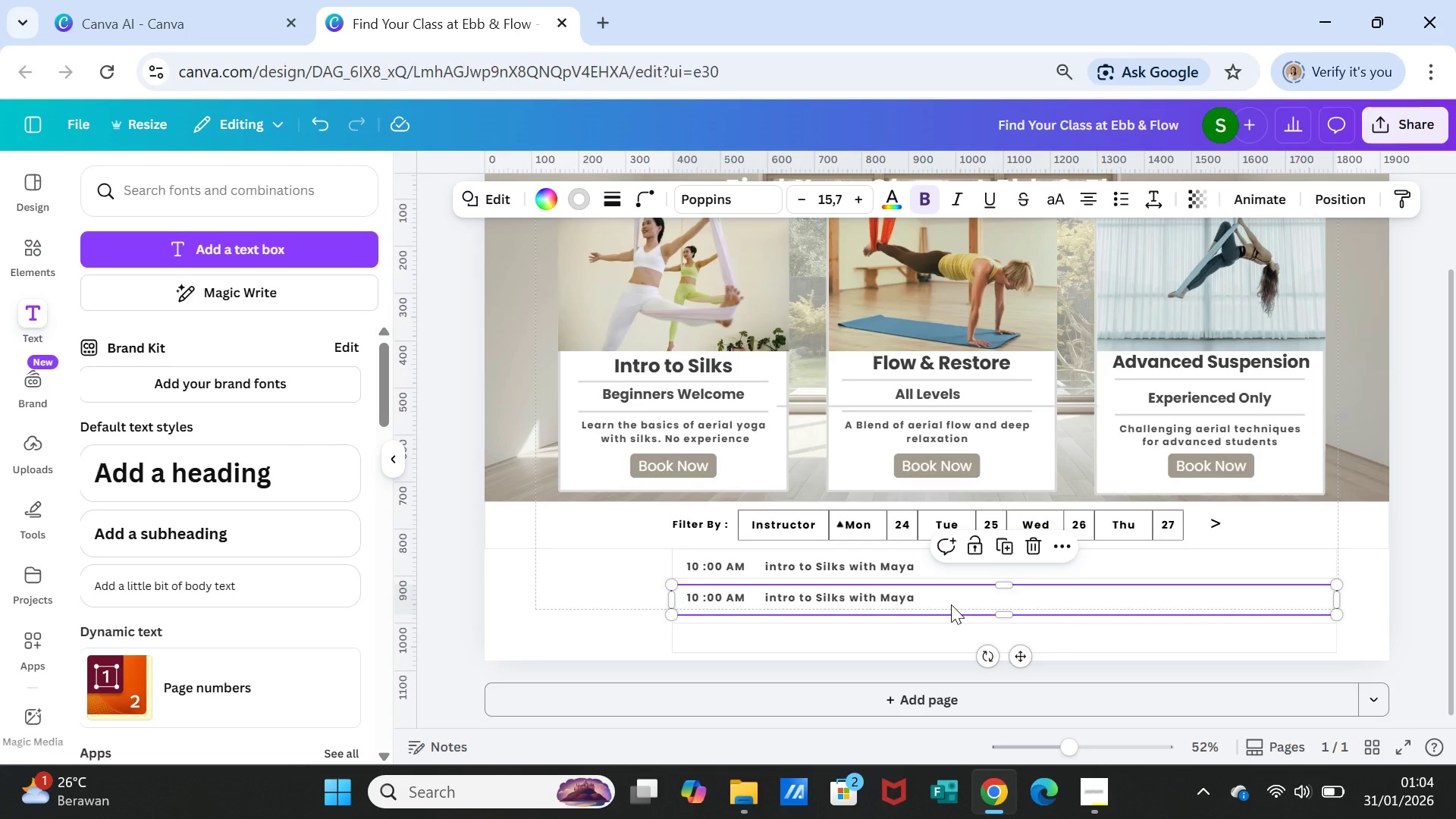 
double_click([692, 595])
 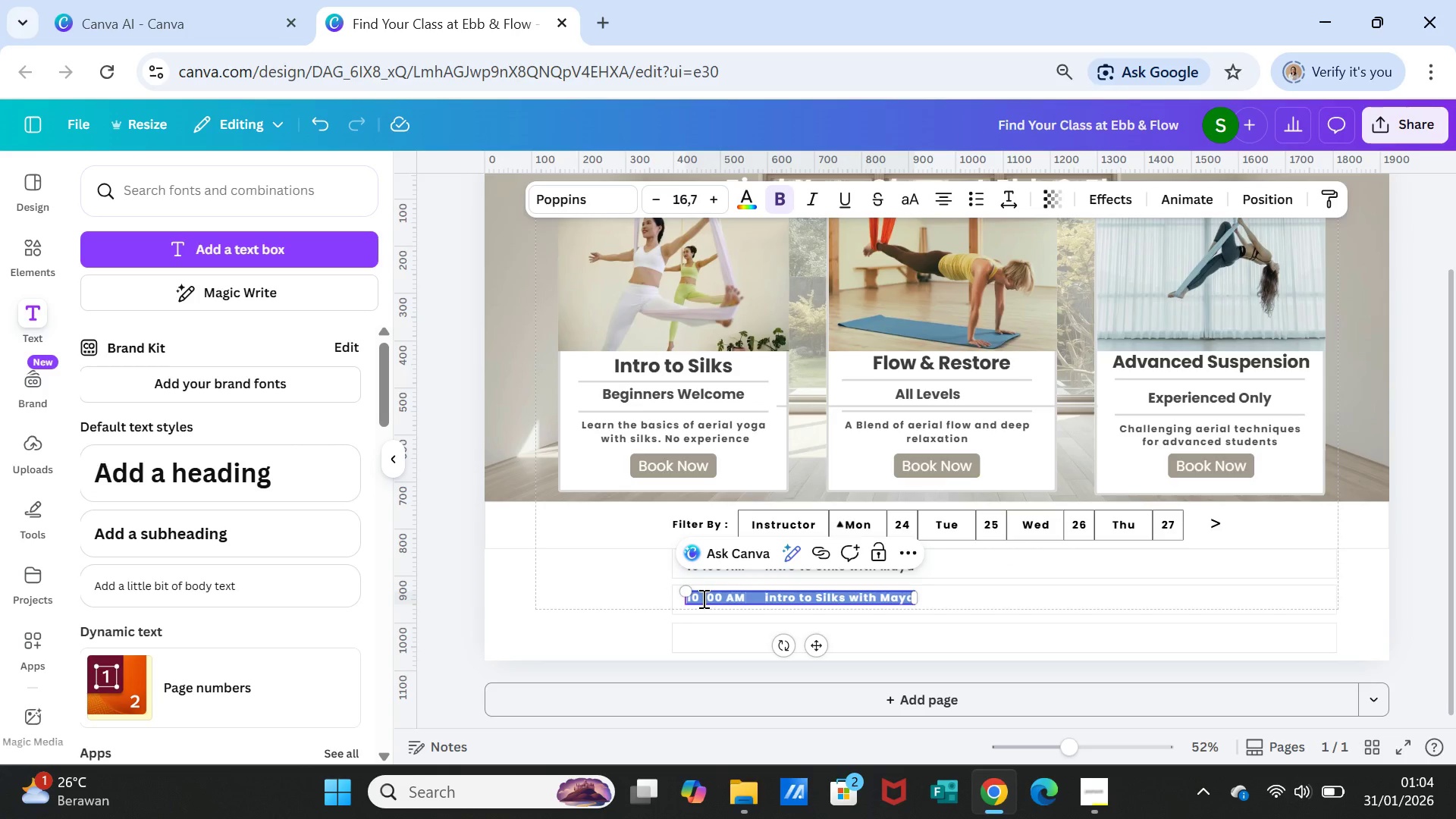 
left_click([702, 598])
 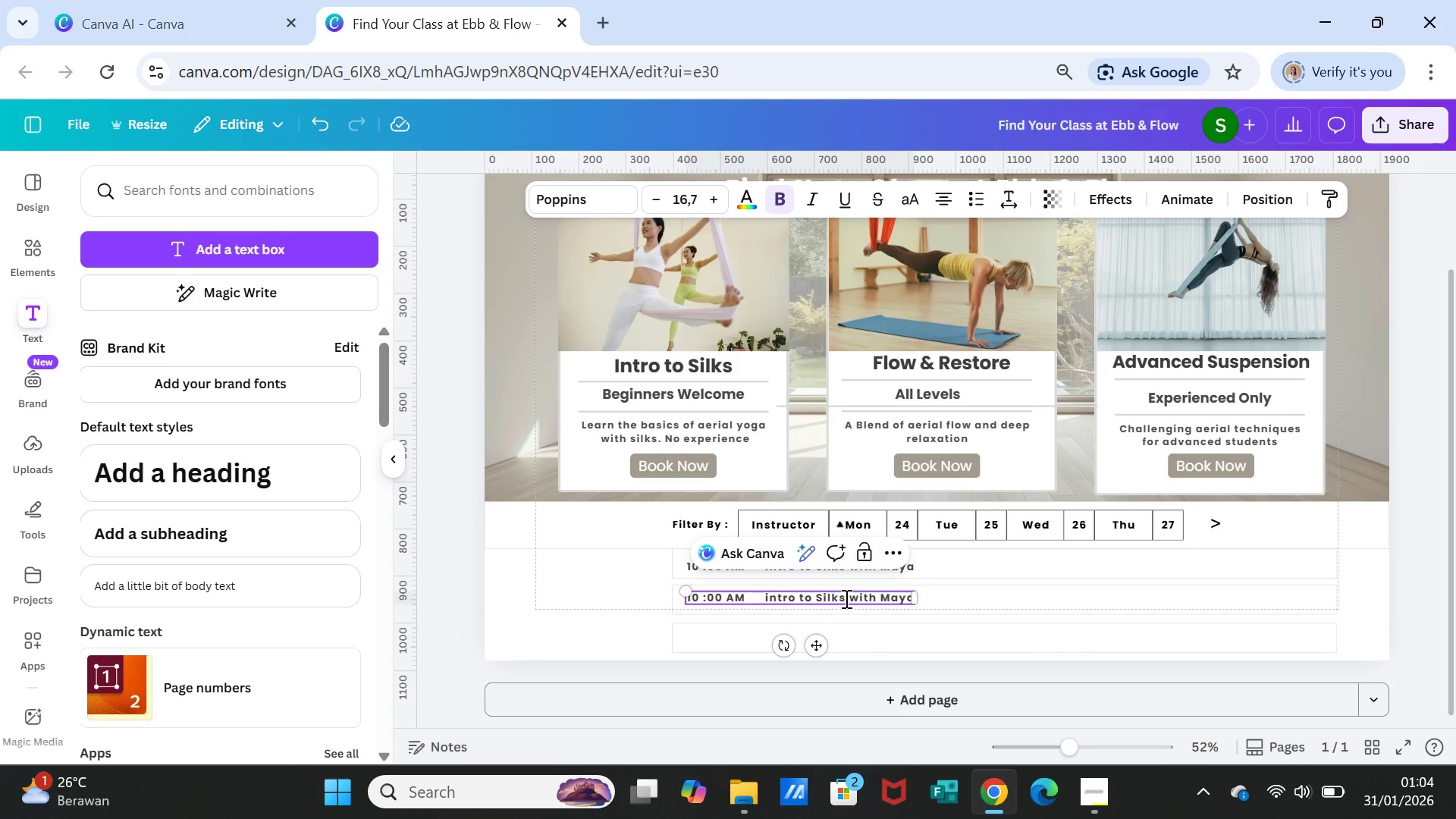 
key(Backspace)
 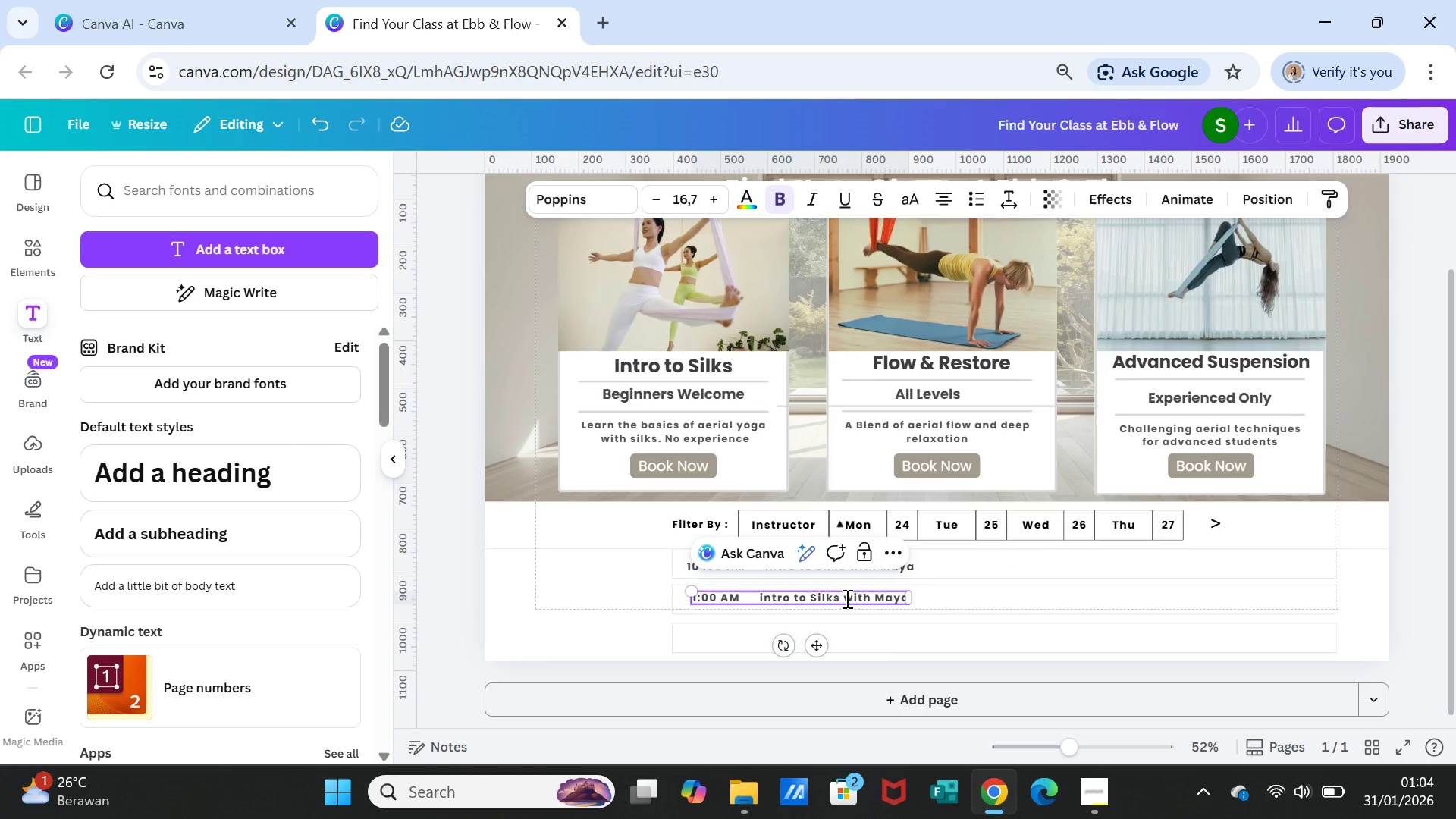 
key(Backspace)
 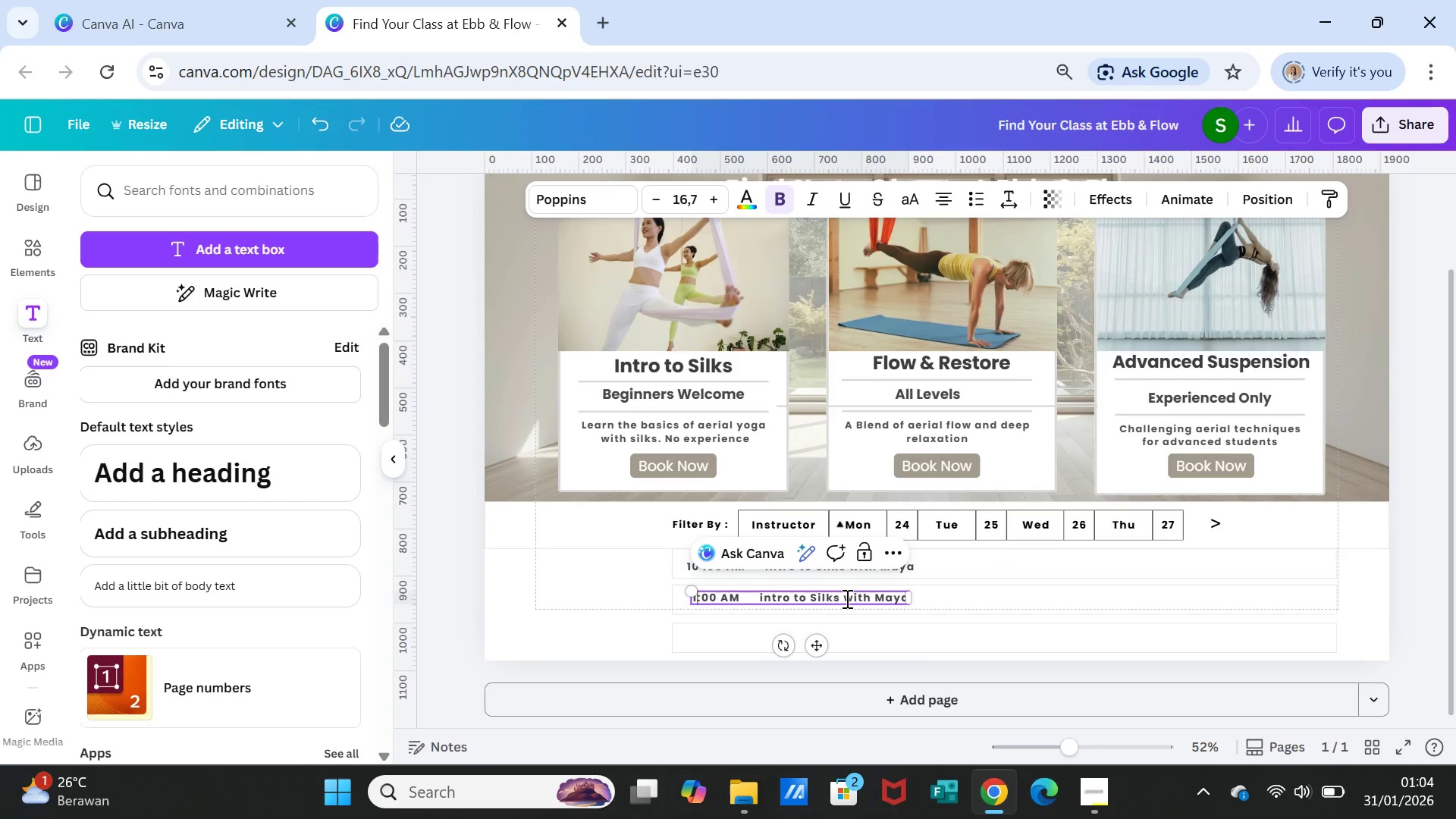 
key(2)
 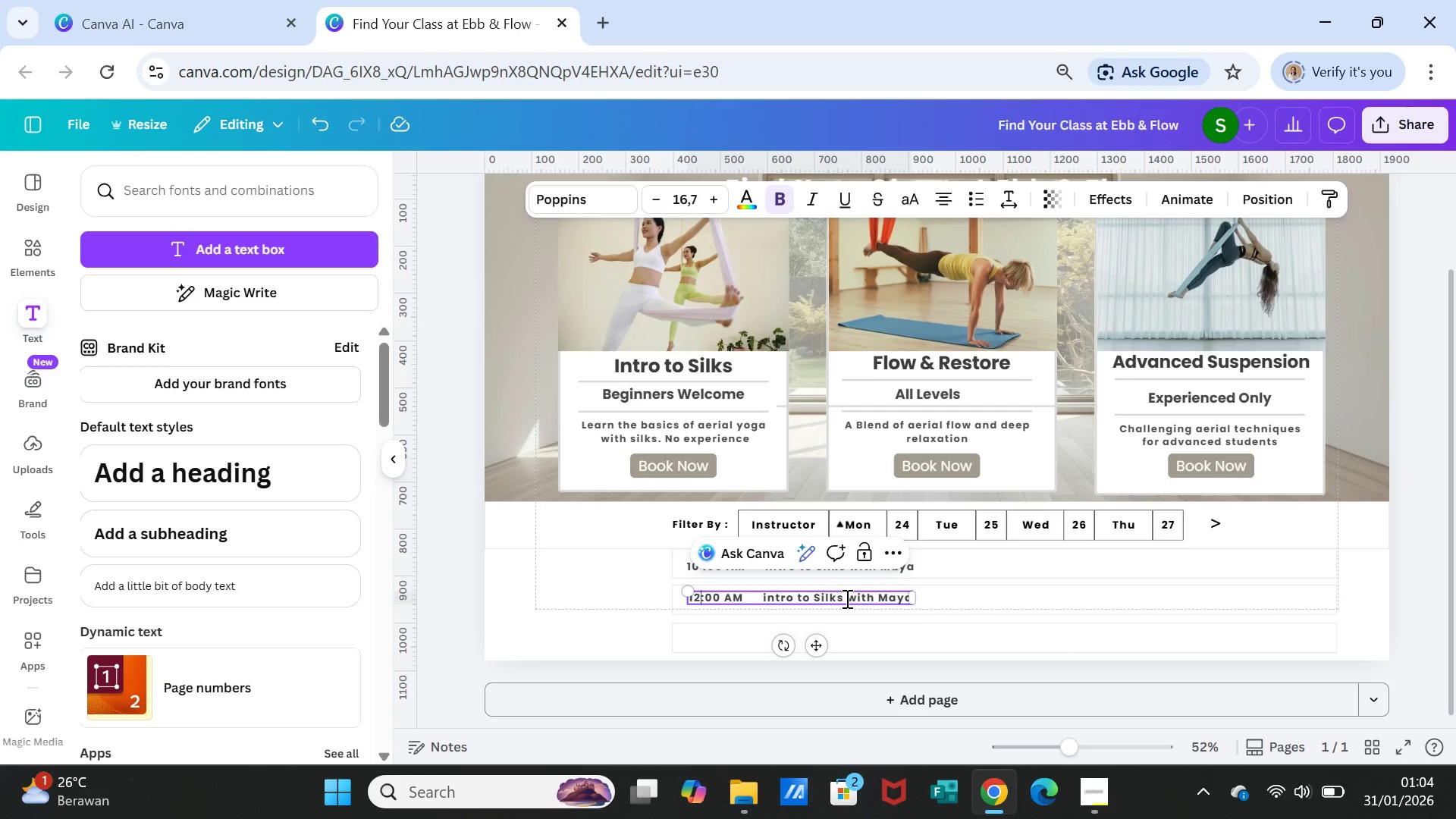 
key(ArrowRight)
 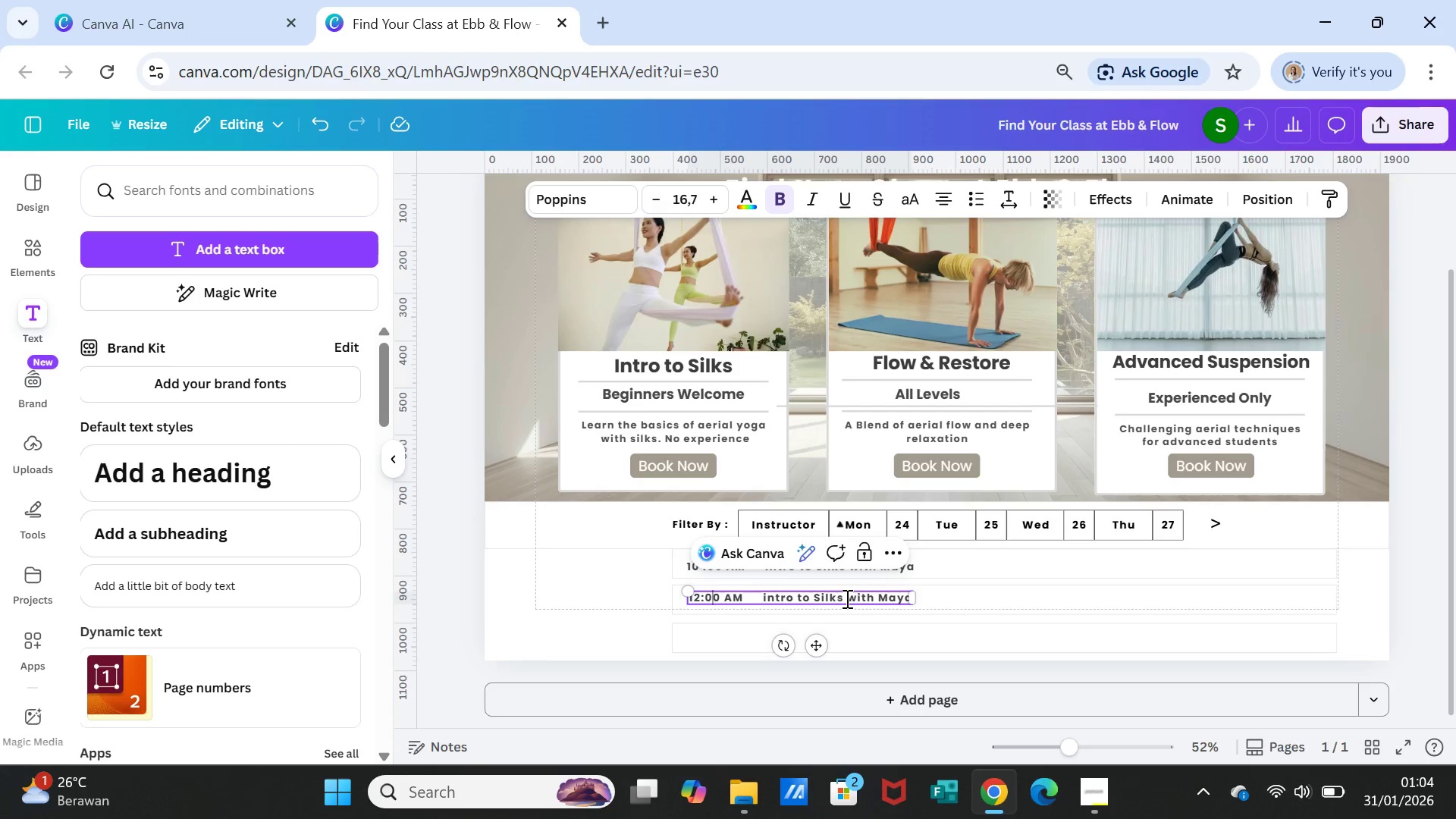 
key(ArrowRight)
 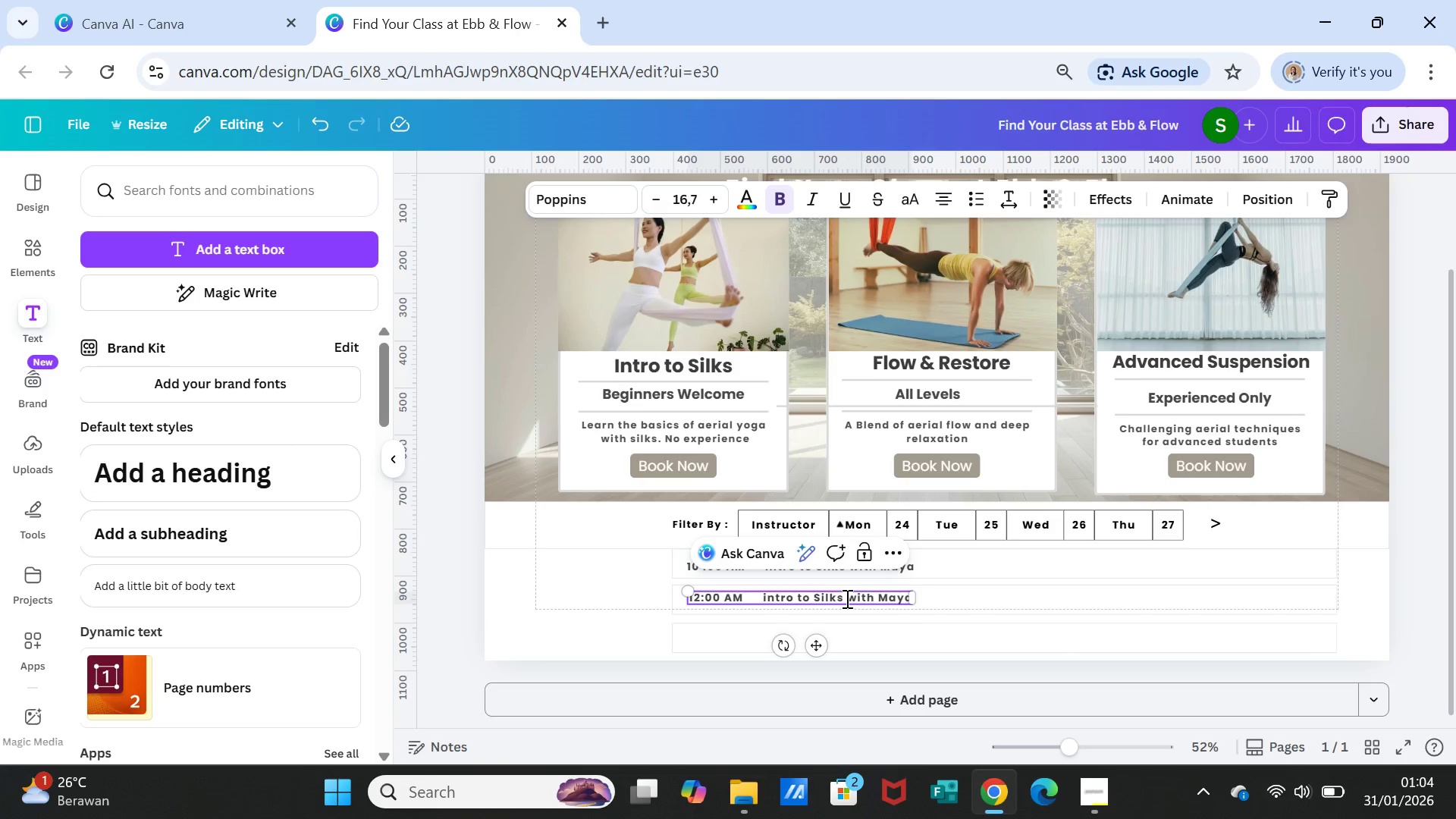 
key(Backspace)
 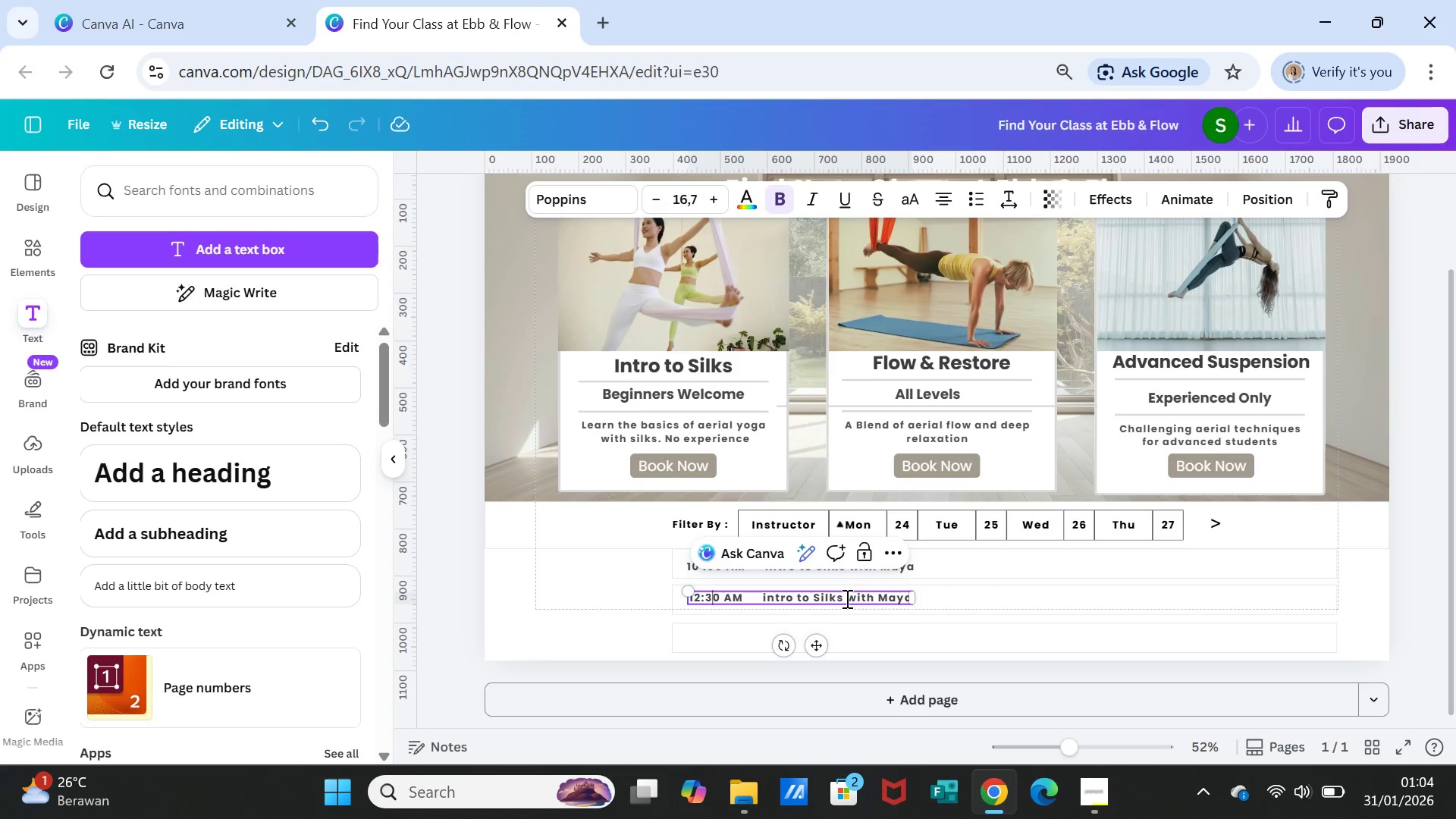 
key(3)
 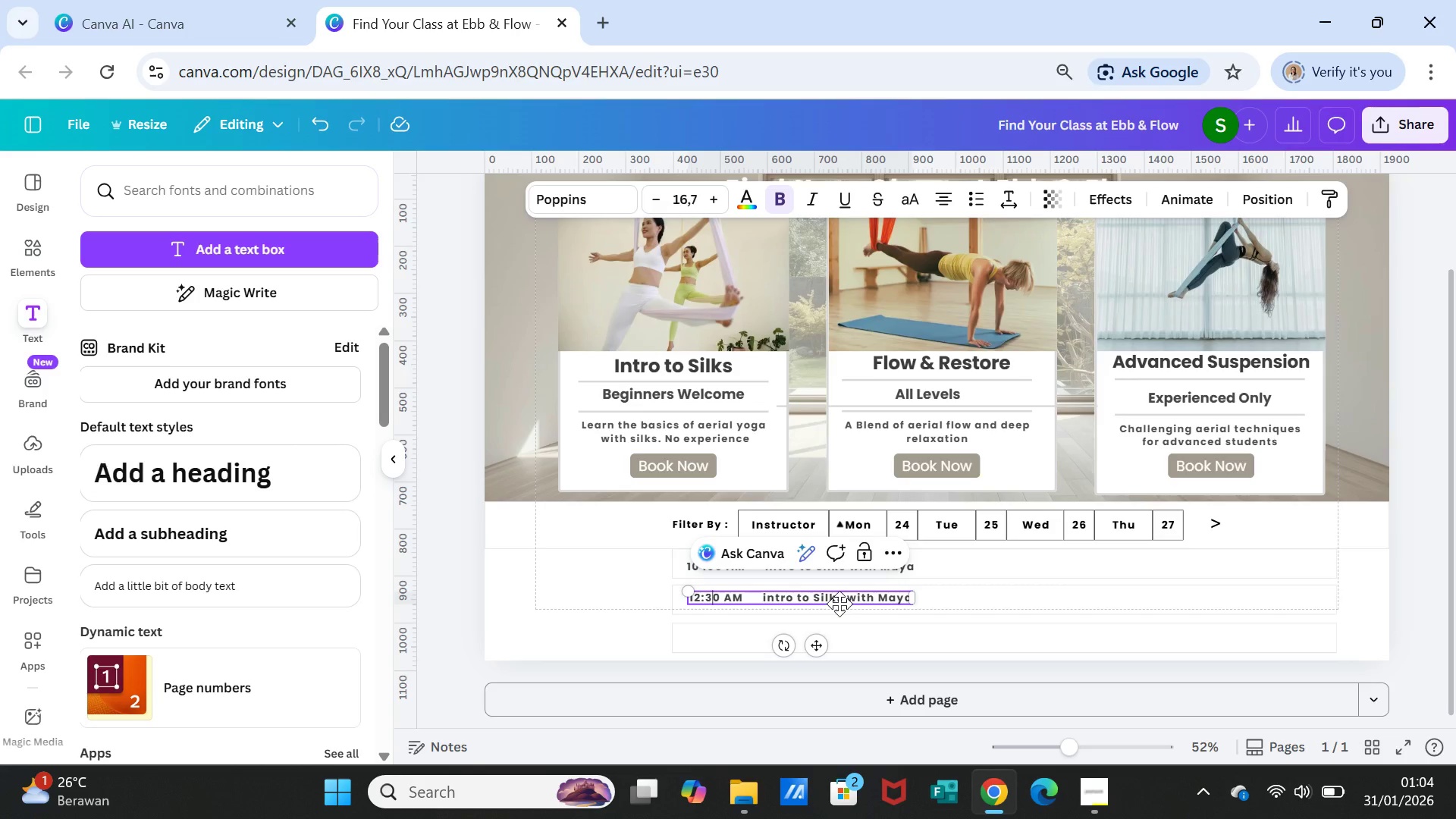 
wait(5.48)
 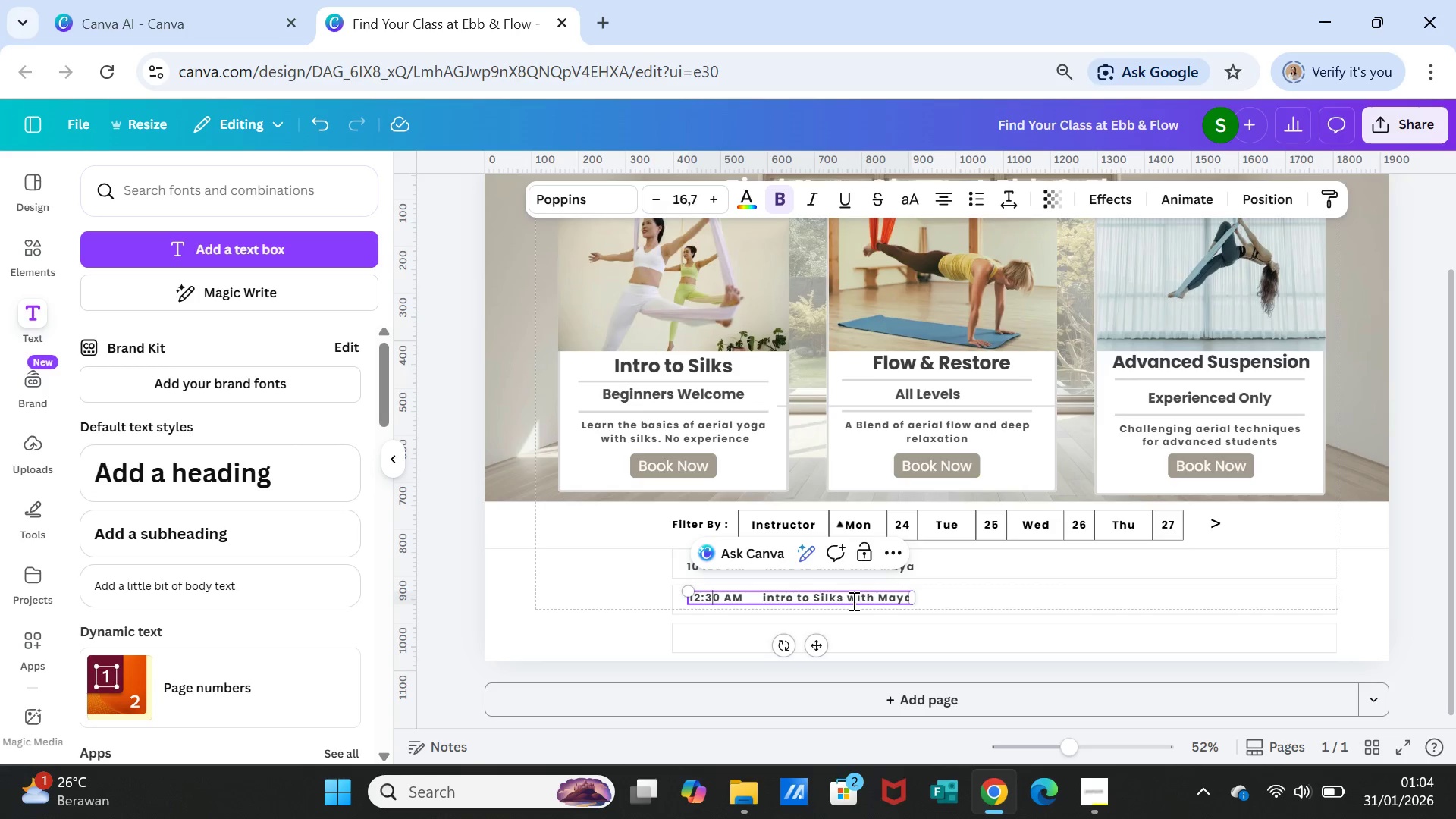 
left_click_drag(start_coordinate=[845, 596], to_coordinate=[763, 592])
 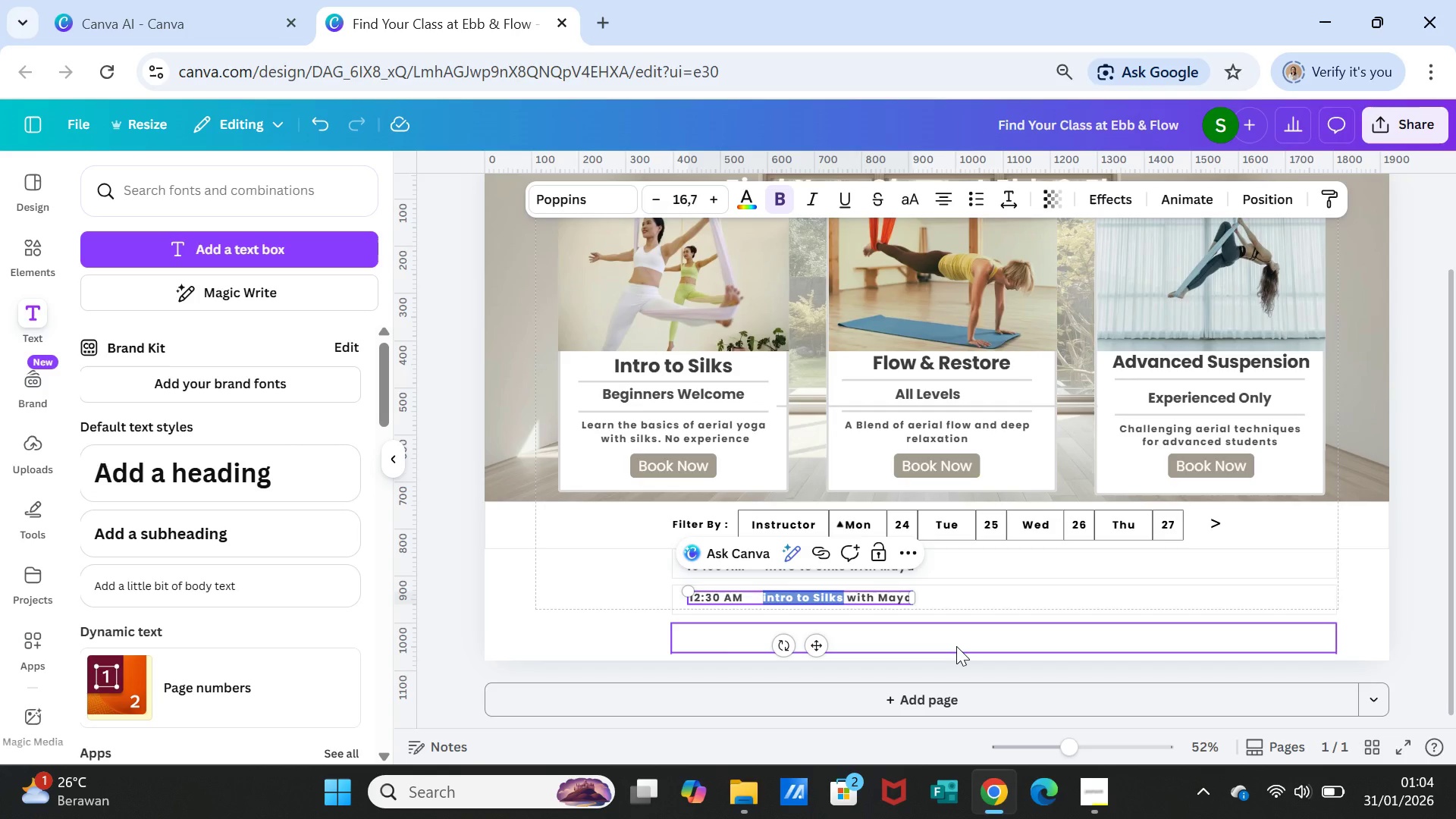 
type(Flow & Resto)
key(Backspace)
type(ore )
 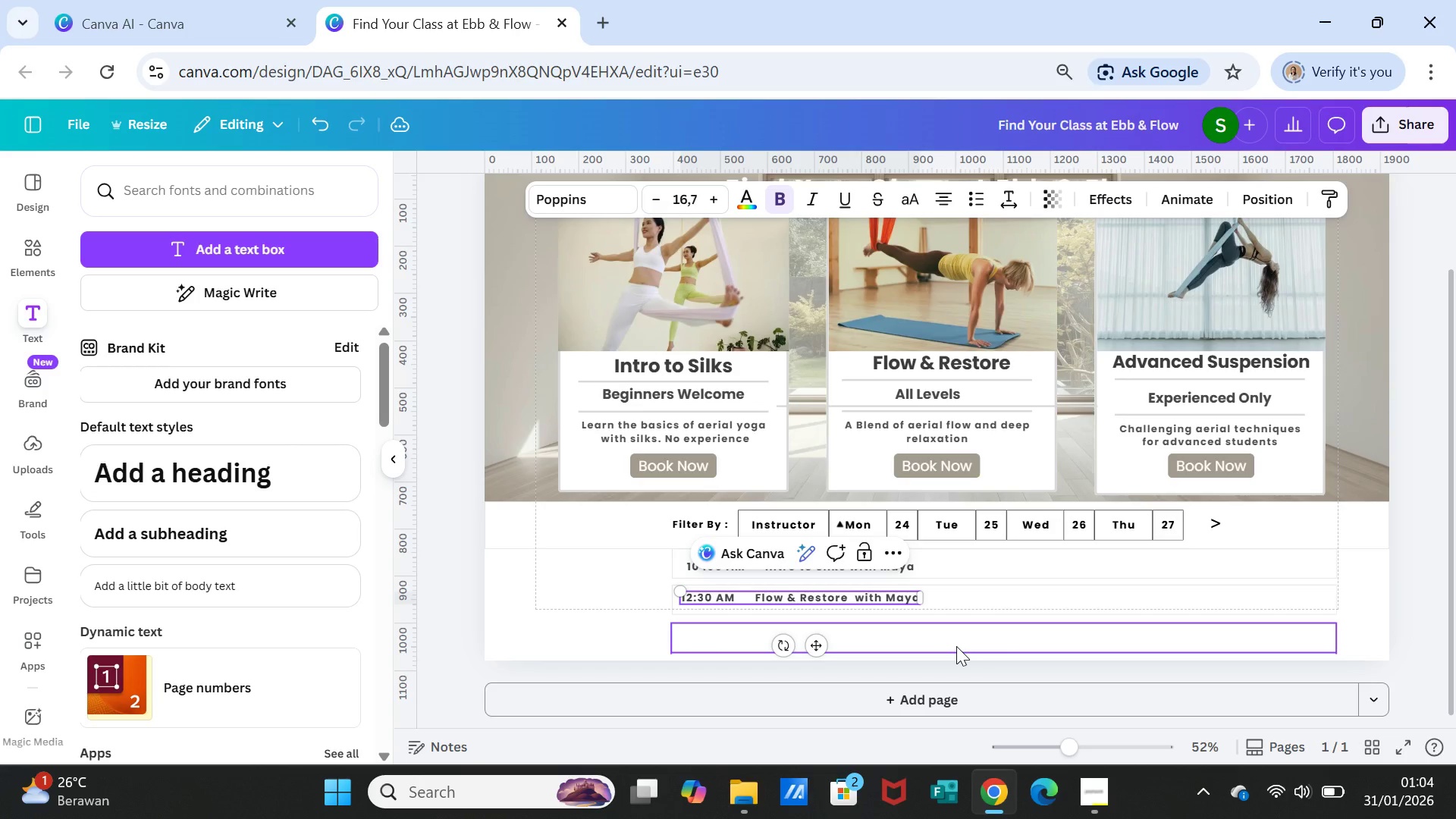 
wait(6.94)
 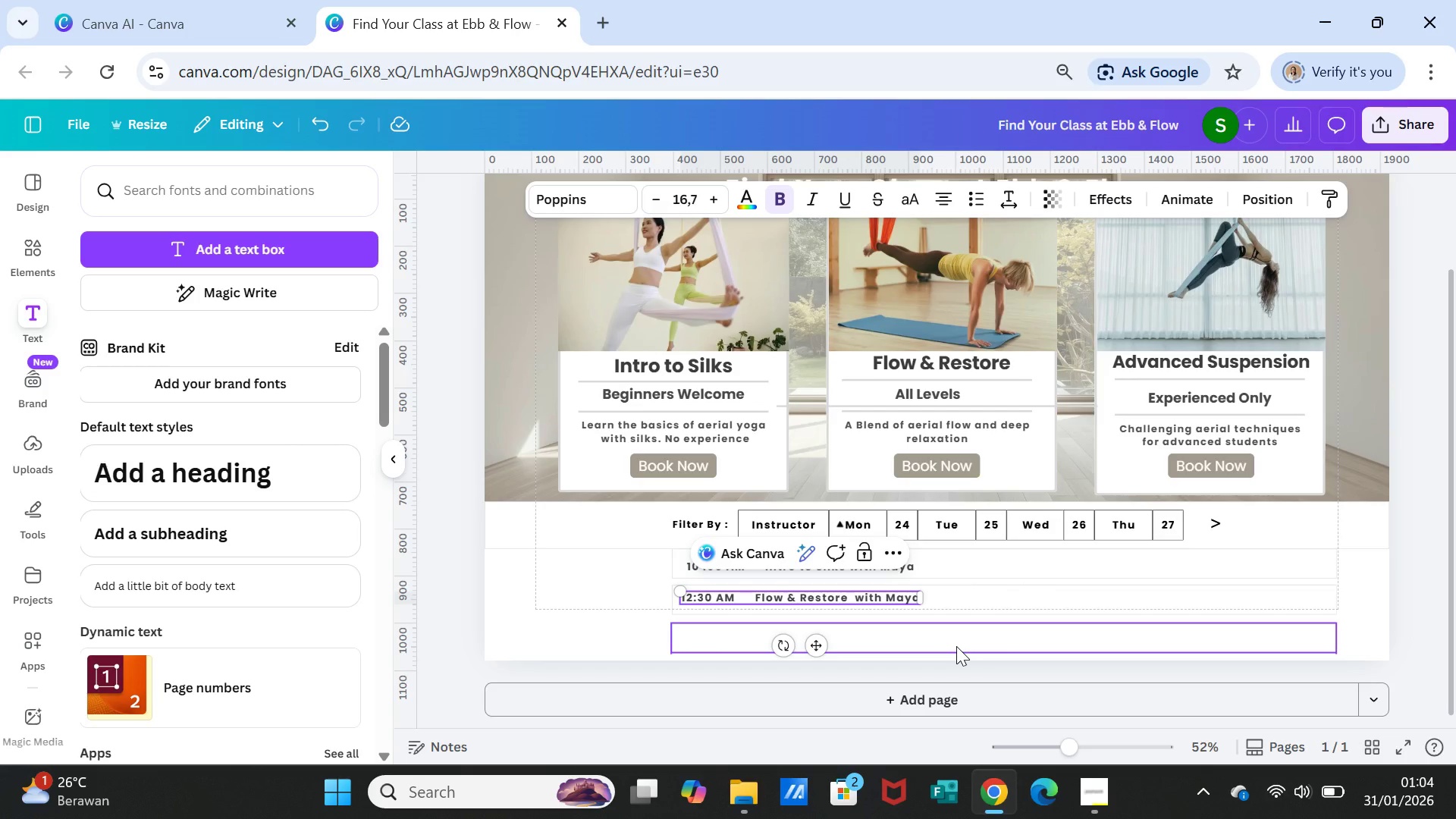 
key(ArrowRight)
 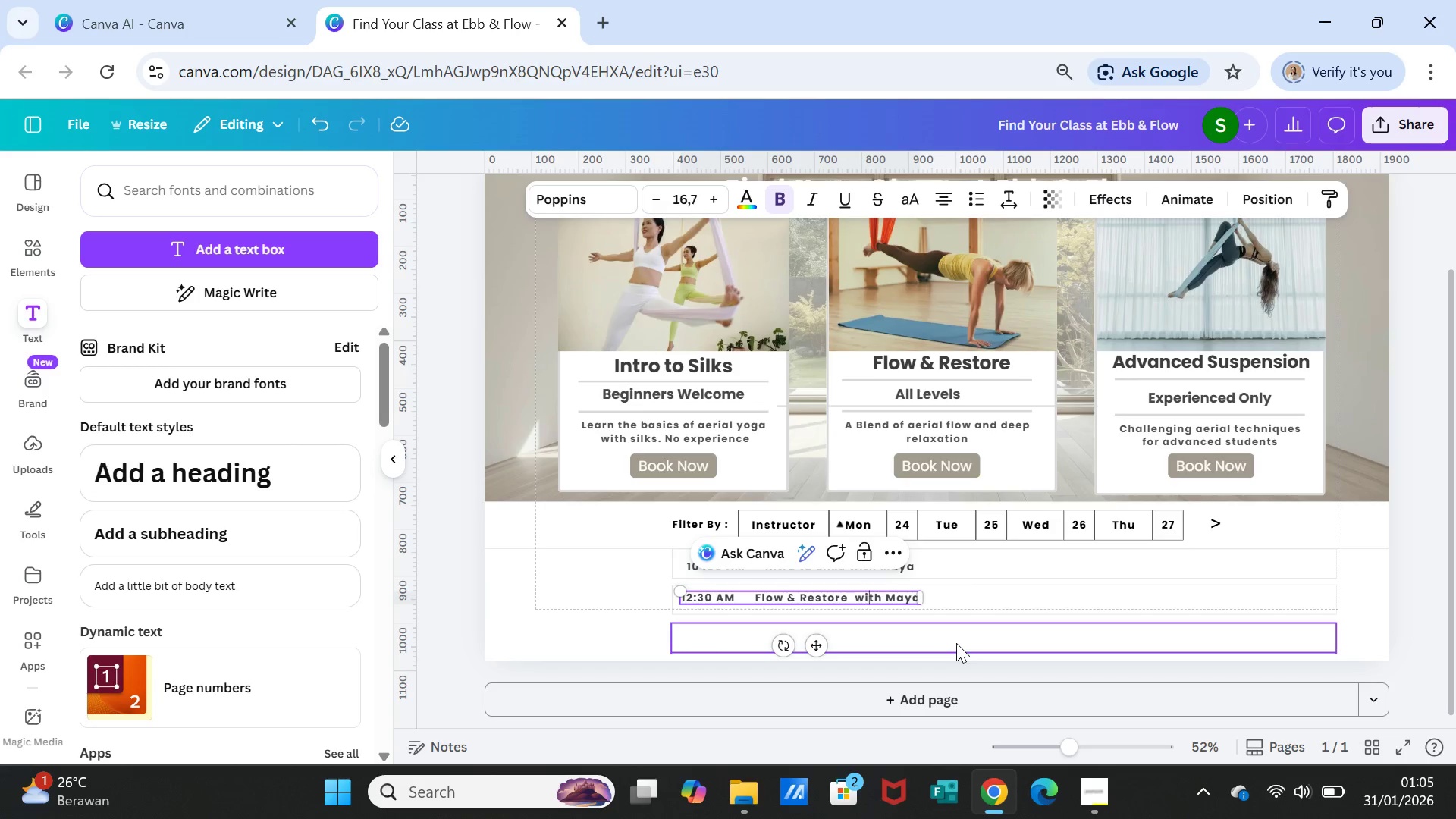 
key(ArrowRight)
 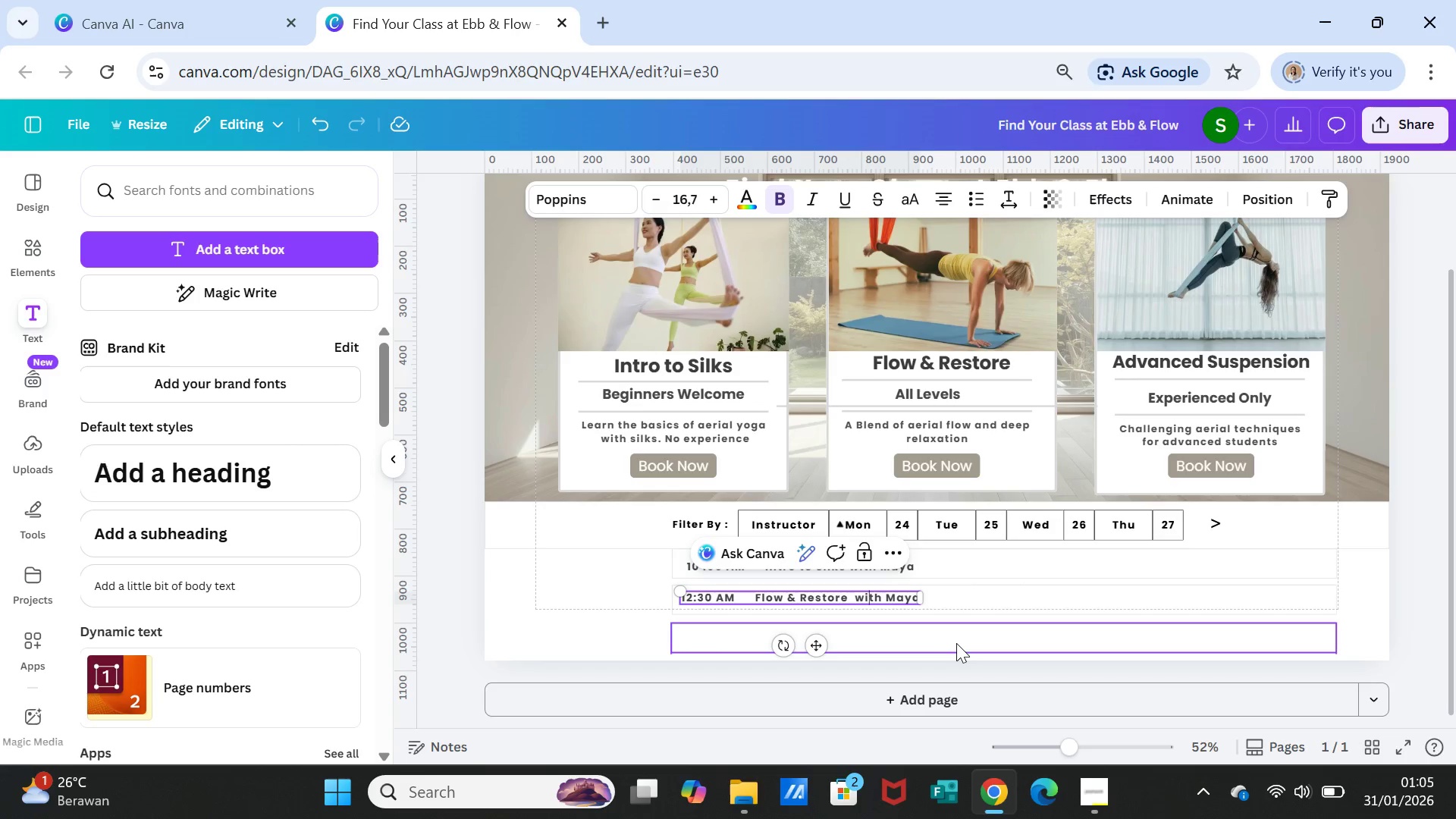 
key(ArrowRight)
 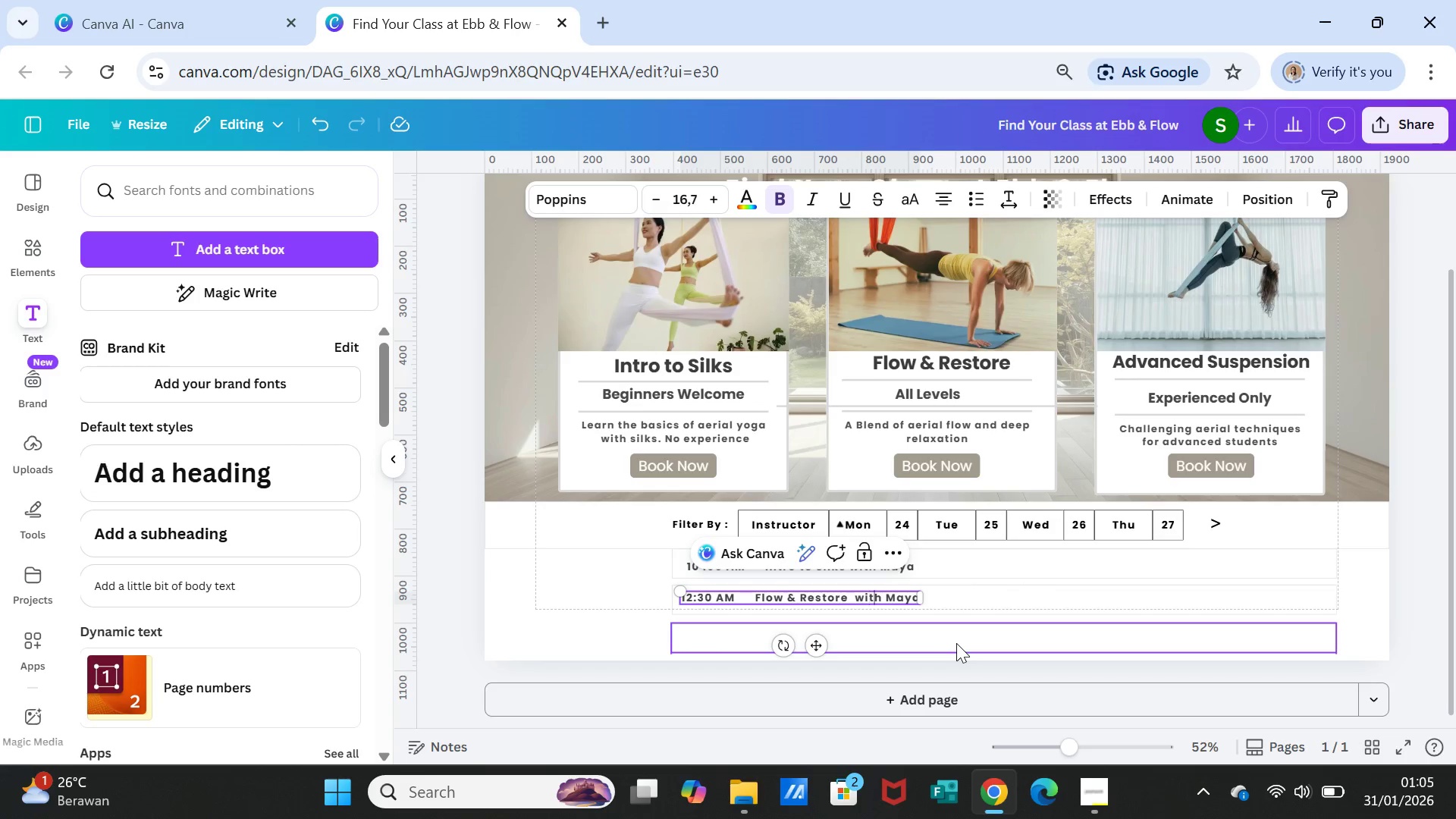 
key(ArrowRight)
 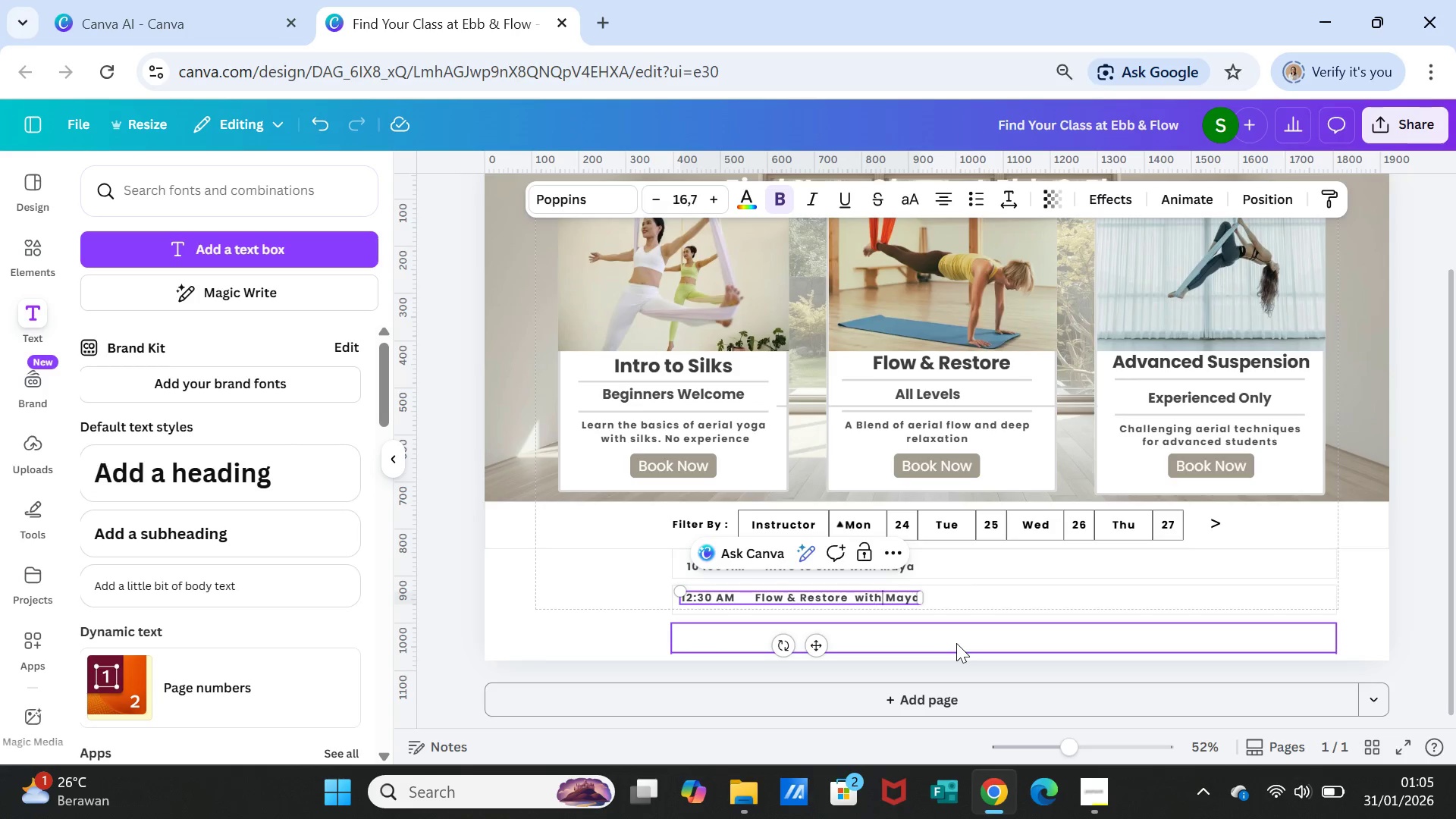 
key(ArrowRight)
 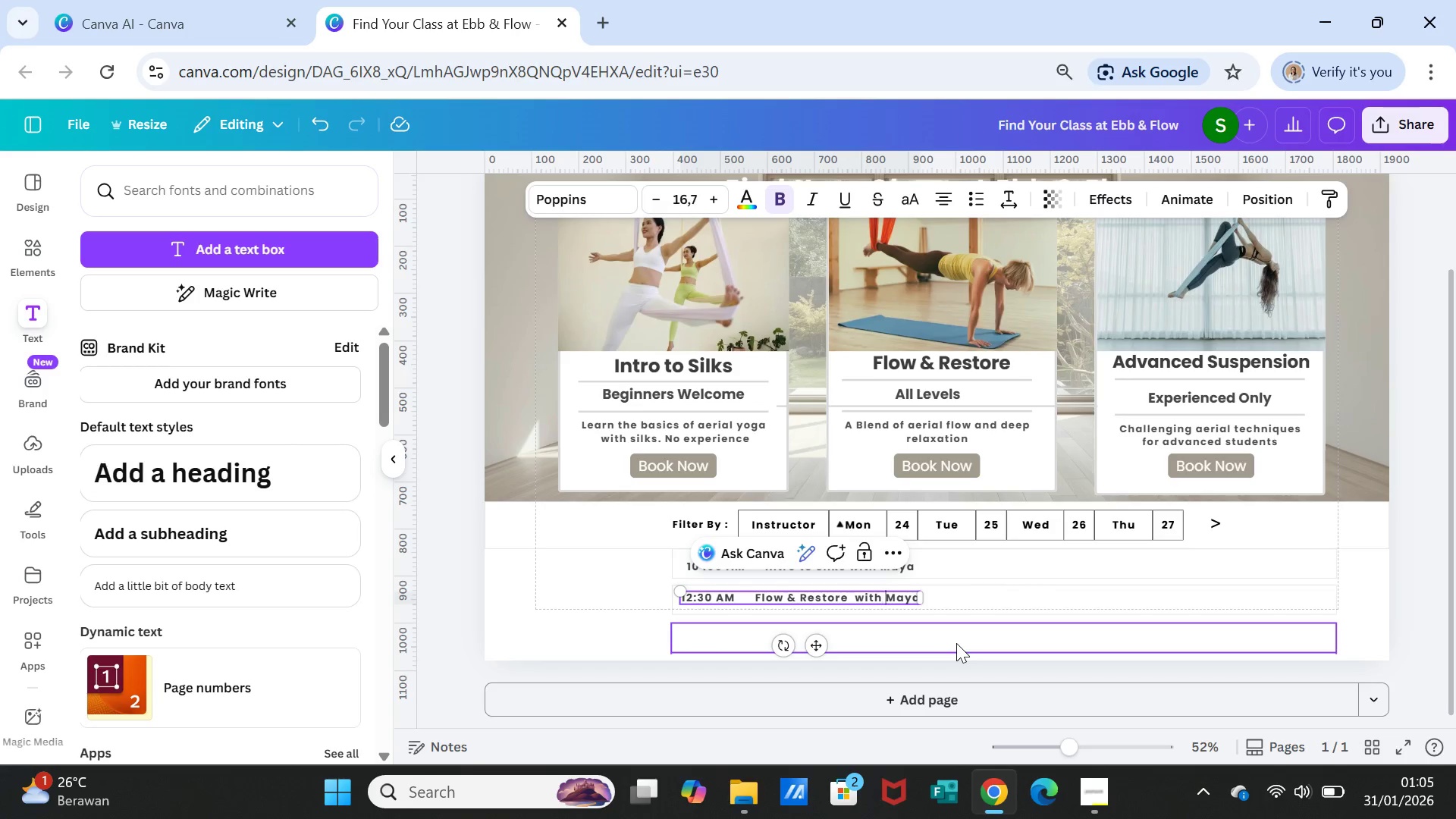 
key(ArrowRight)
 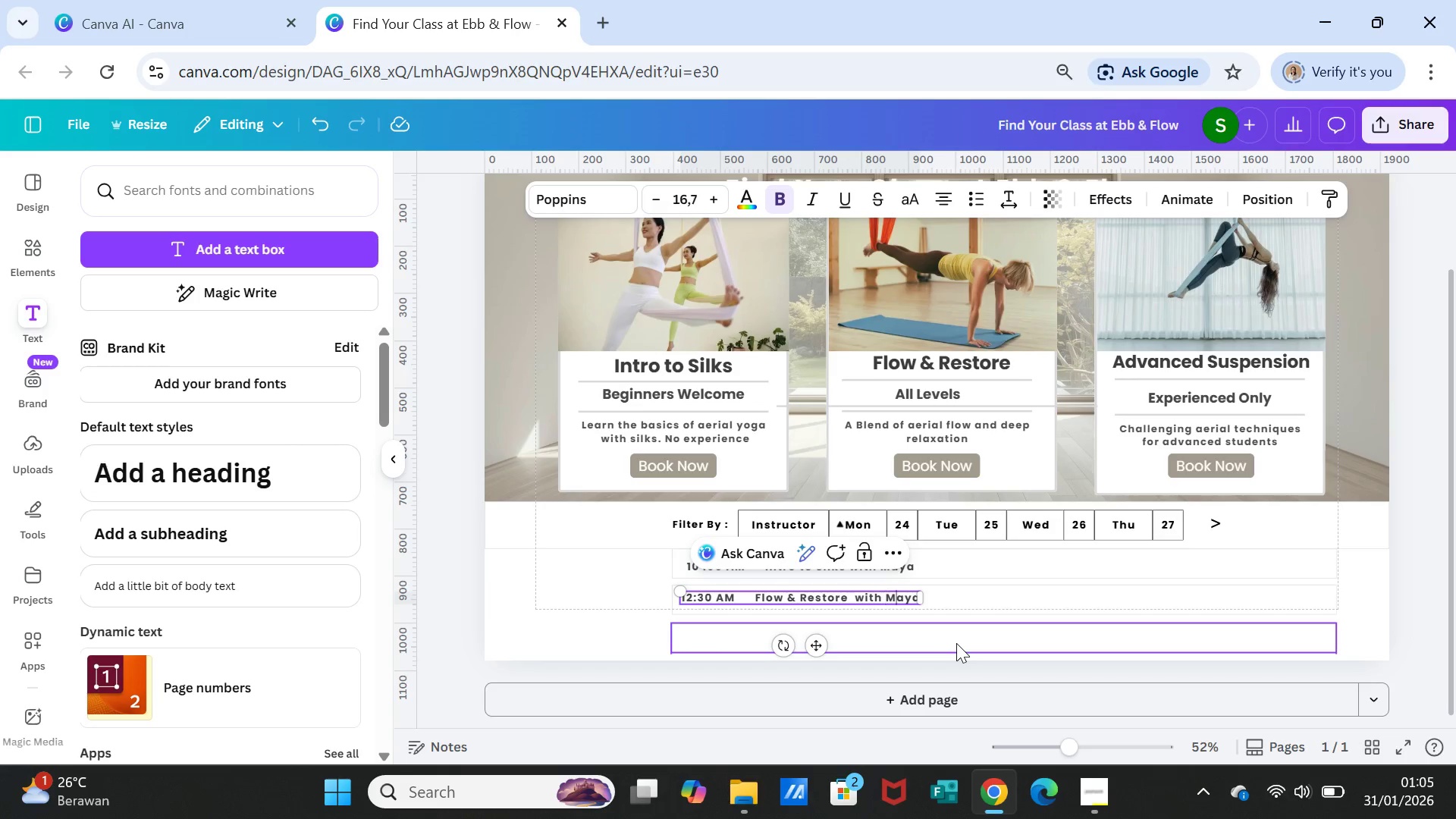 
key(ArrowRight)
 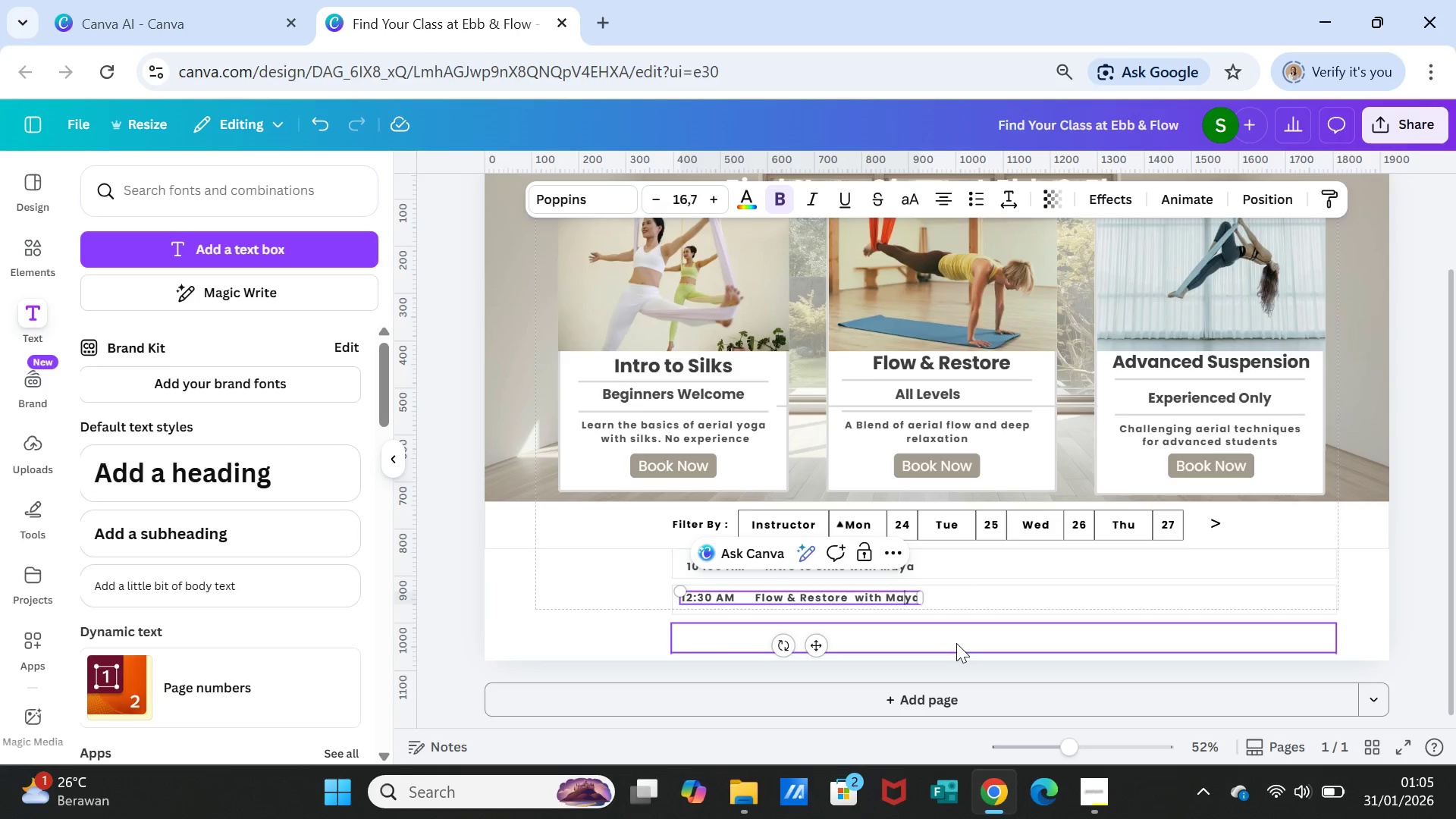 
key(ArrowRight)
 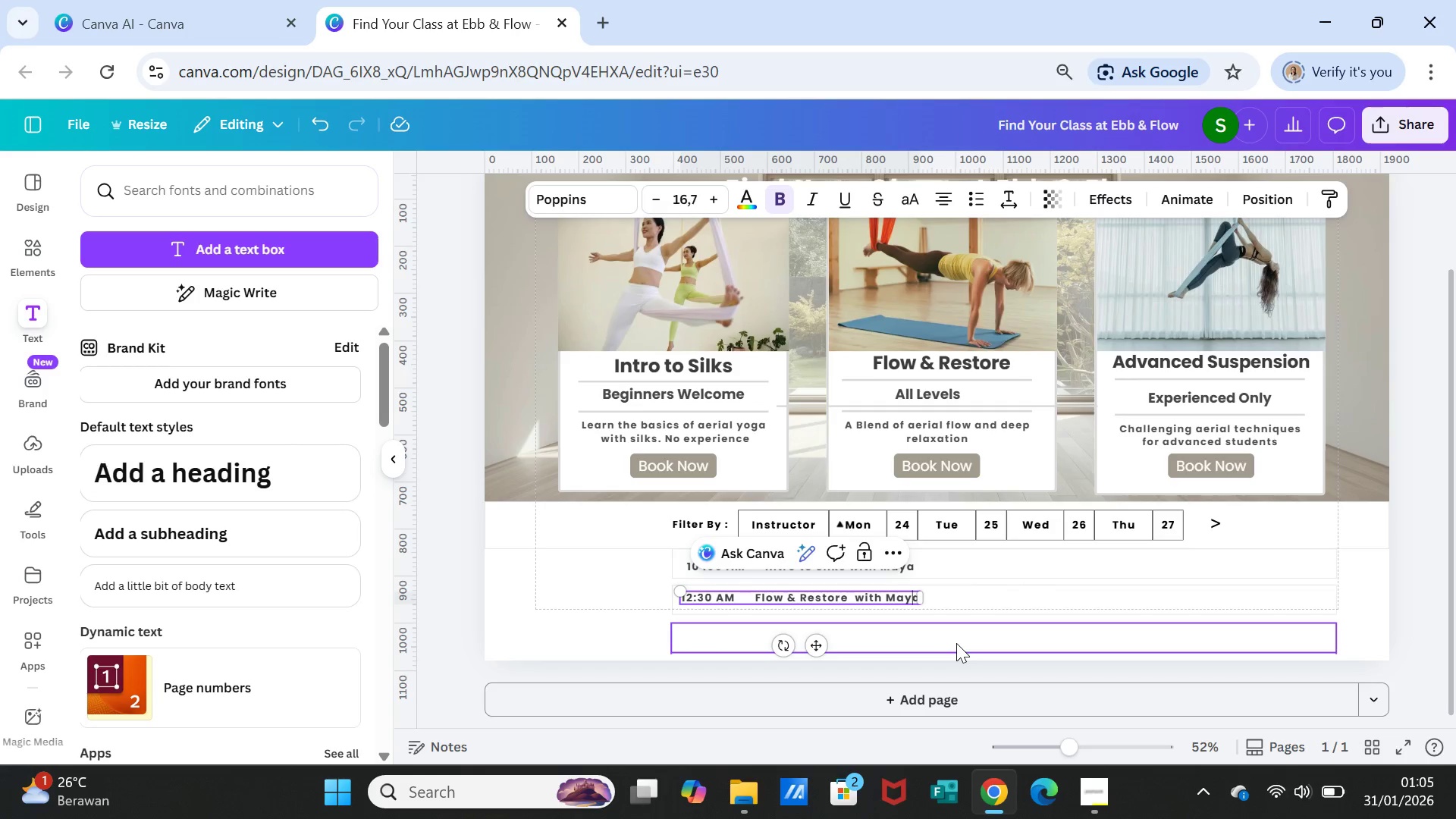 
key(ArrowRight)
 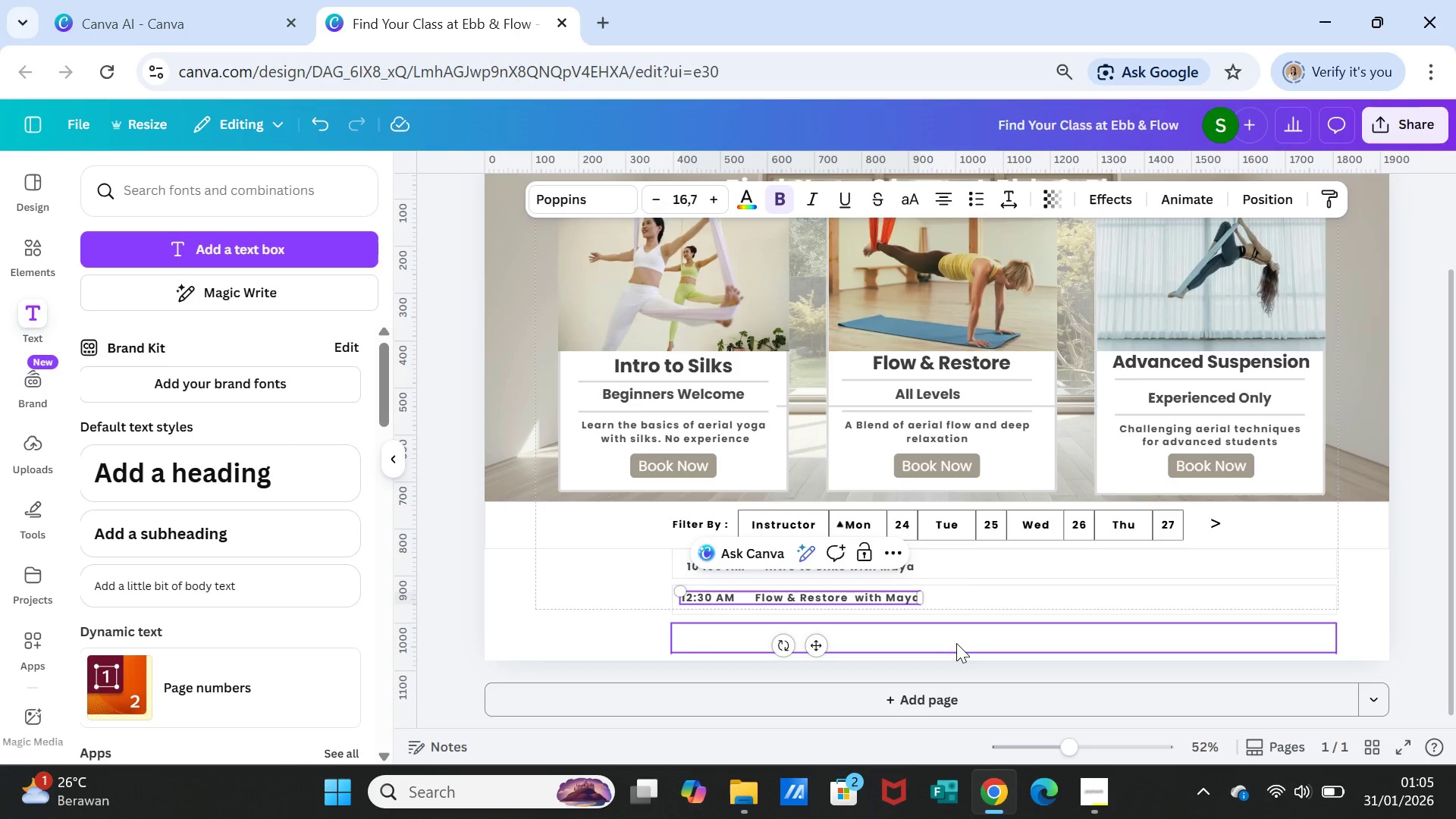 
key(ArrowRight)
 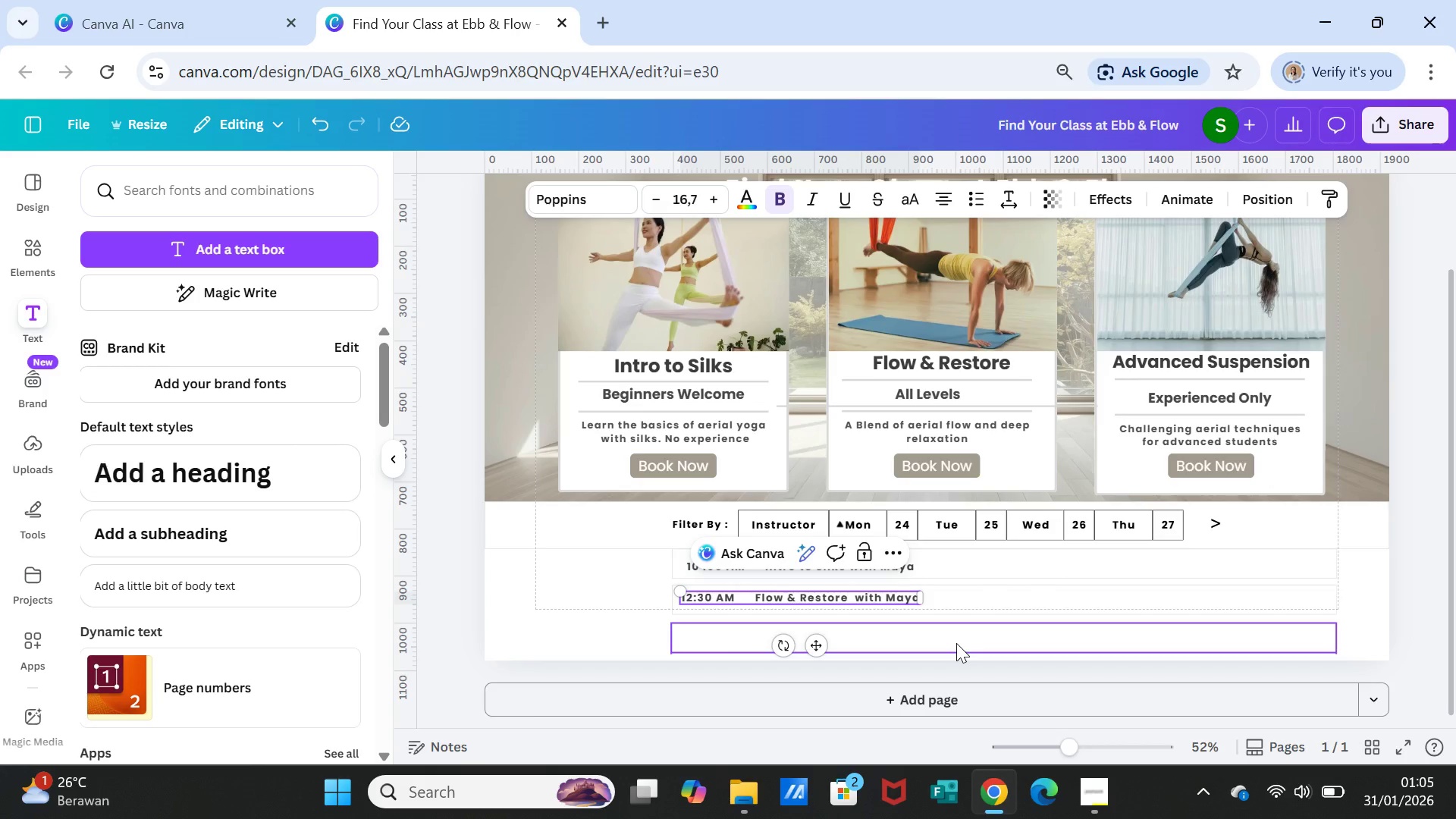 
key(Backspace)
key(Backspace)
key(Backspace)
key(Backspace)
type(Alex)
 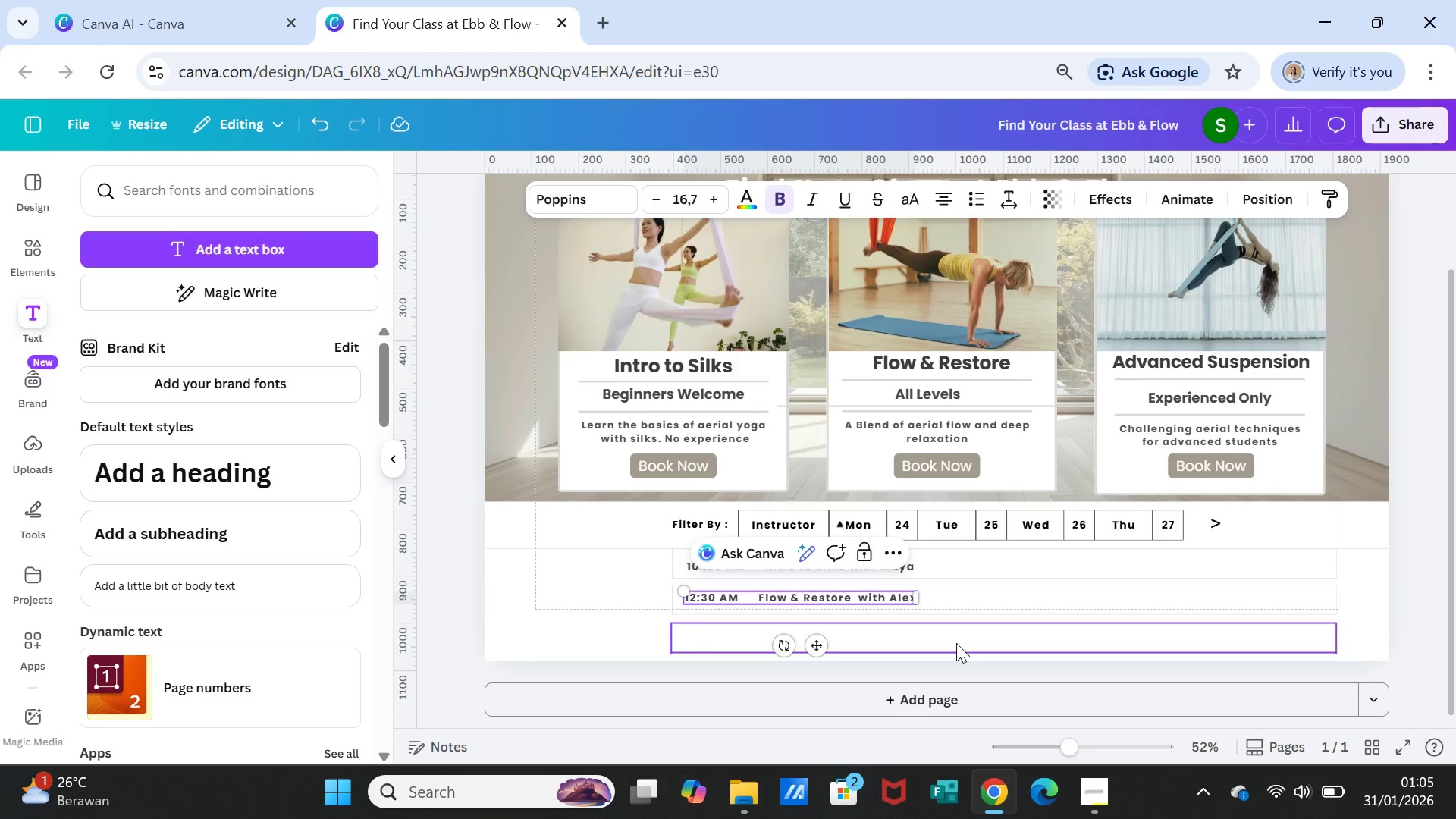 
left_click([956, 643])
 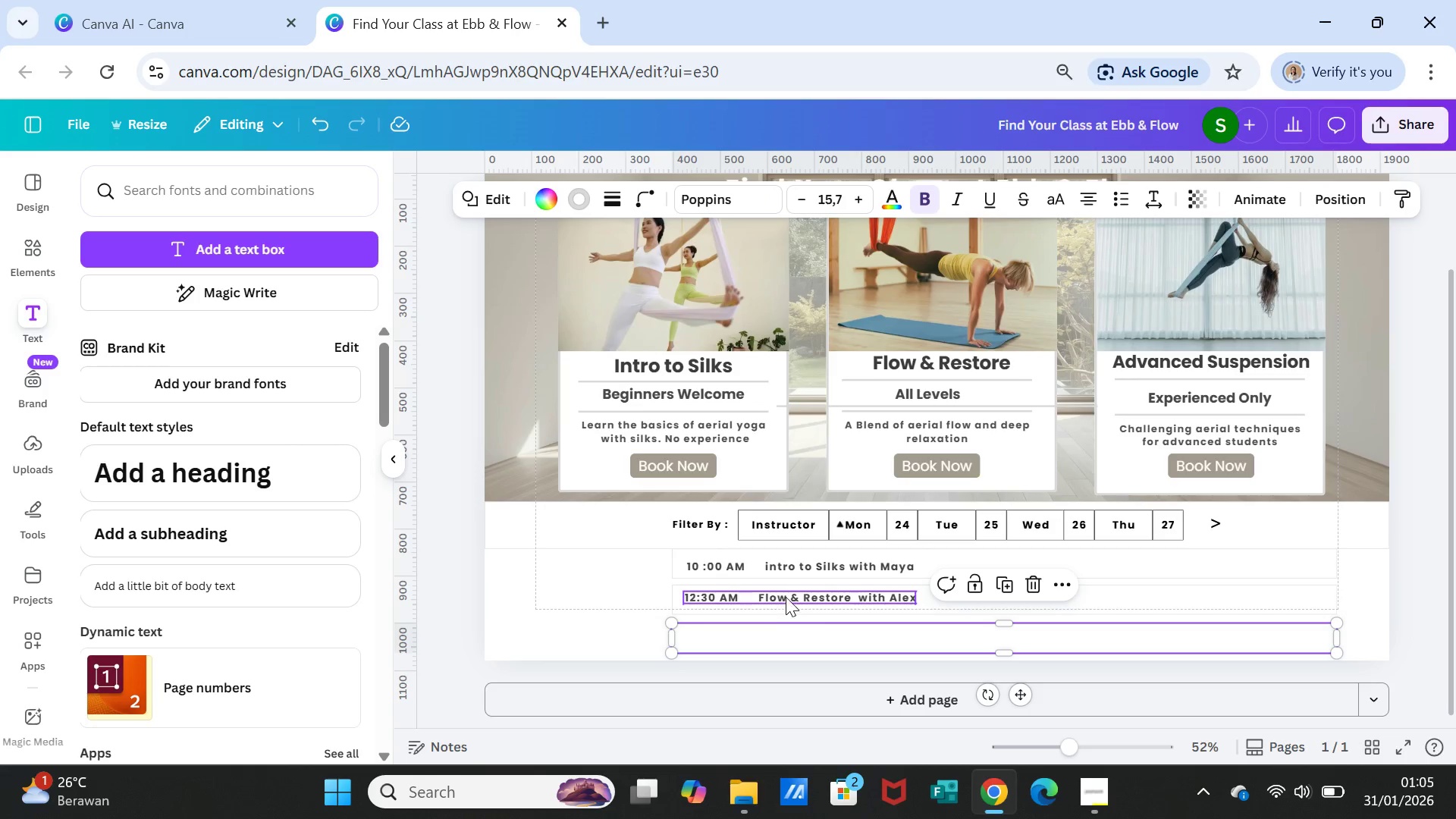 
left_click([787, 596])
 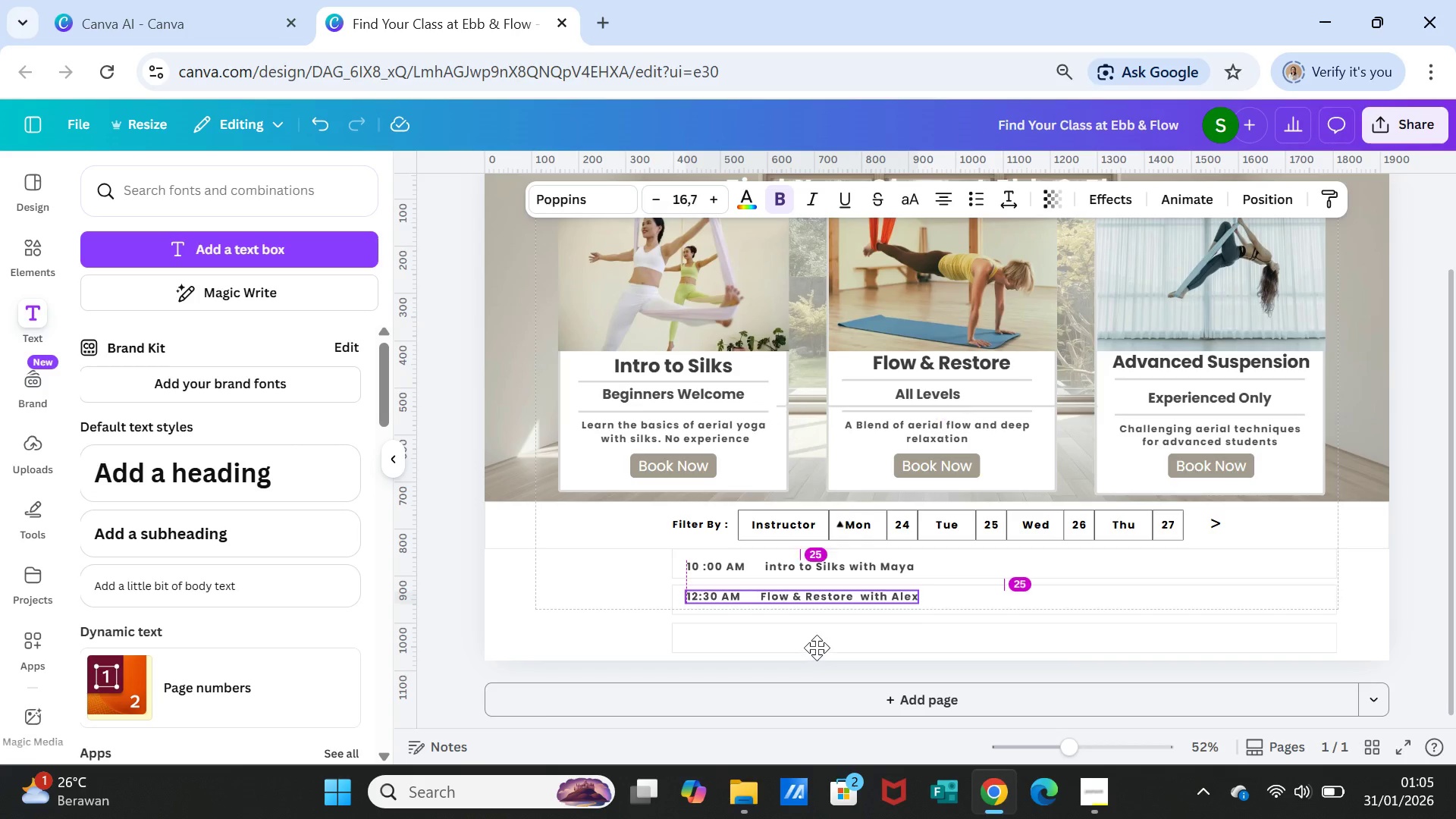 
wait(5.27)
 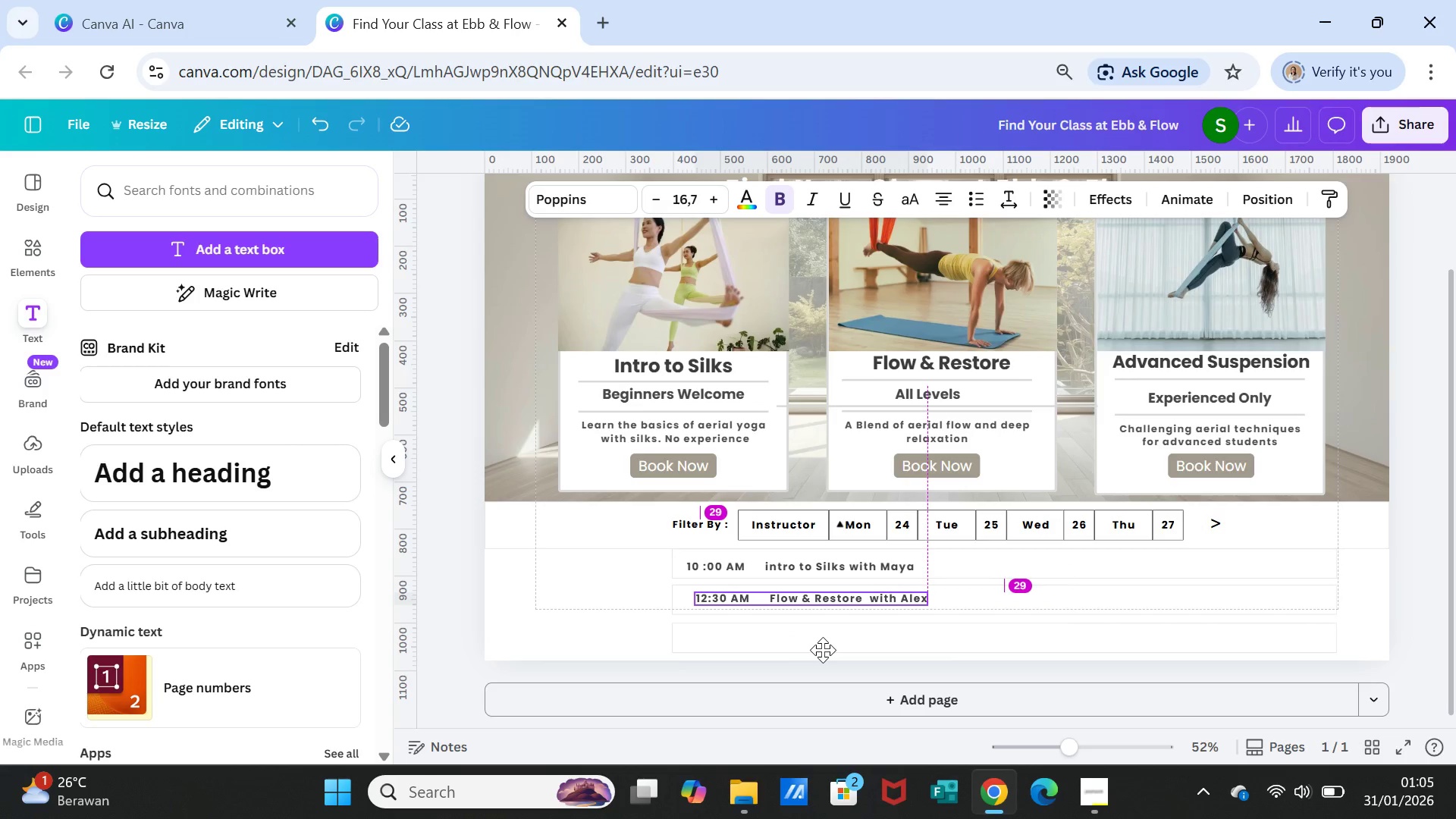 
left_click([828, 590])
 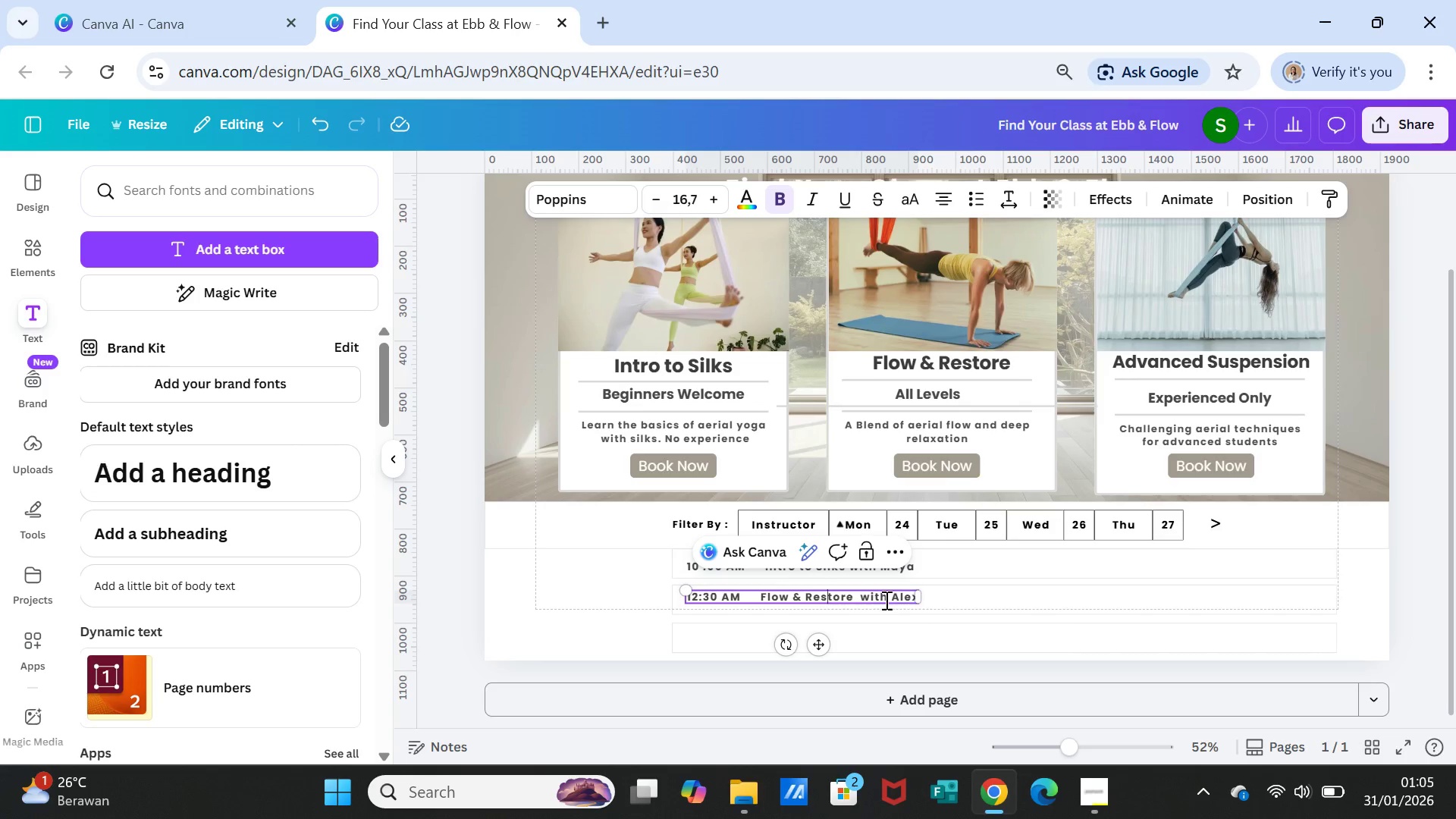 
double_click([981, 600])
 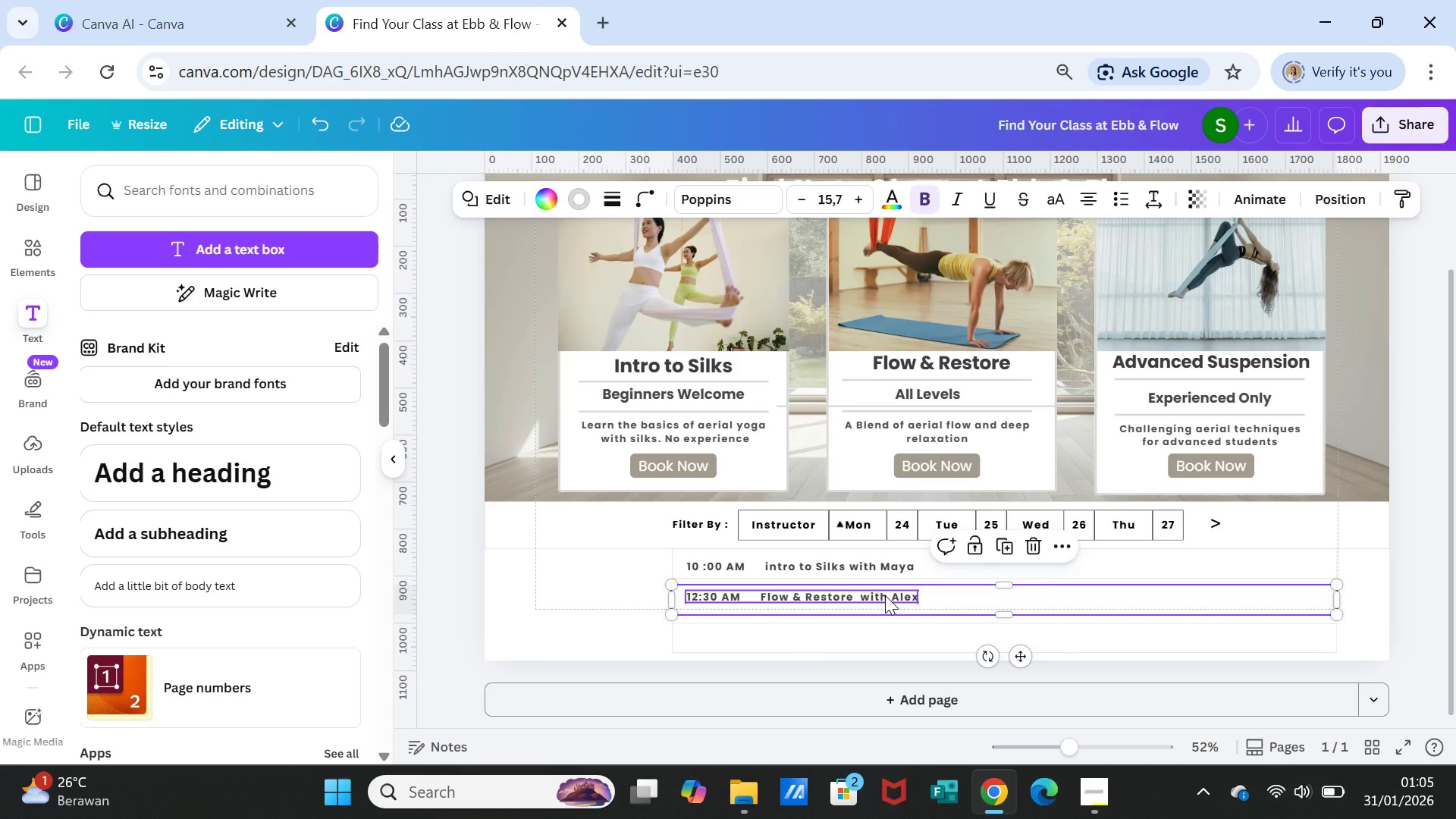 
left_click([885, 595])
 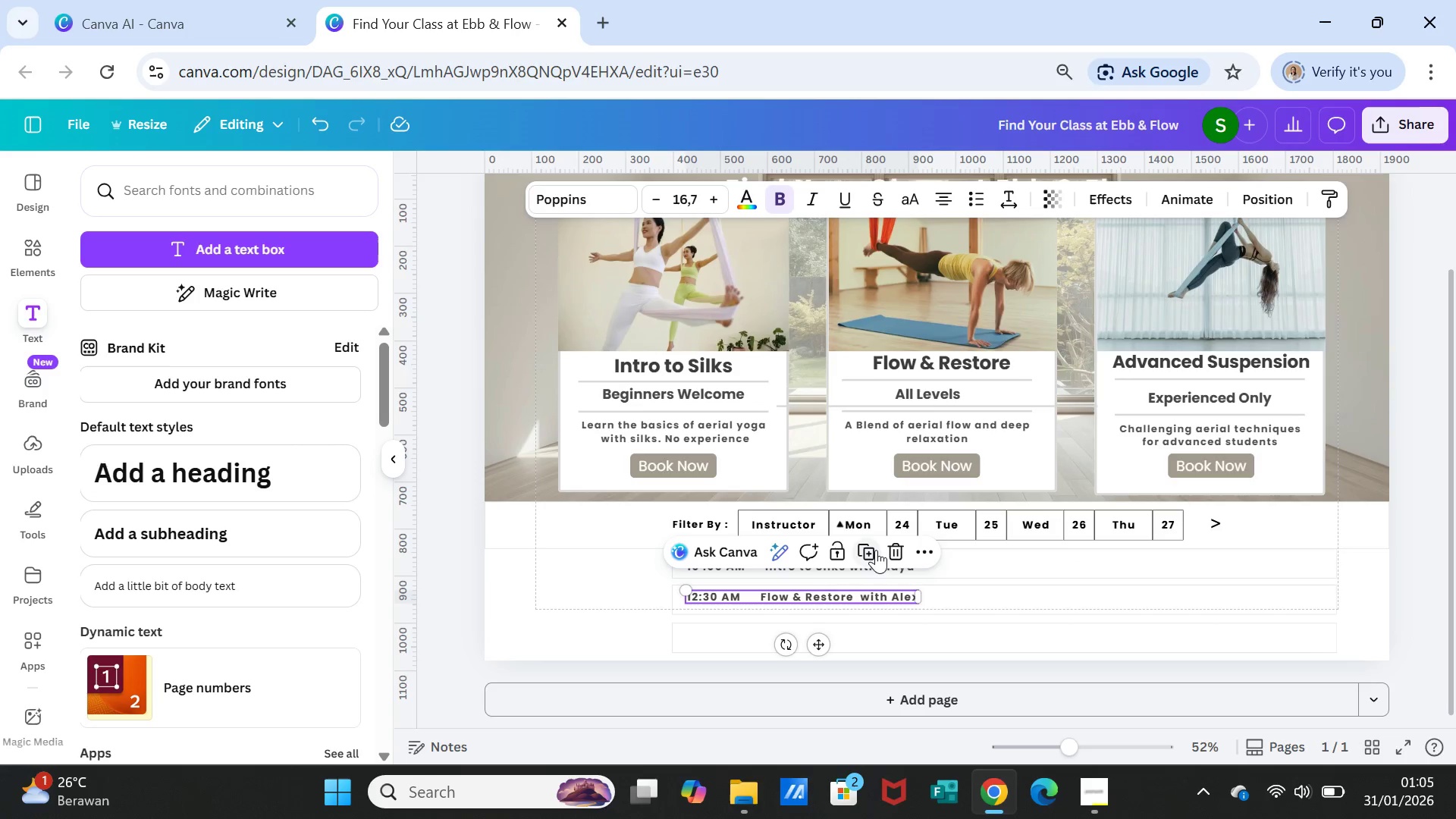 
left_click([876, 549])
 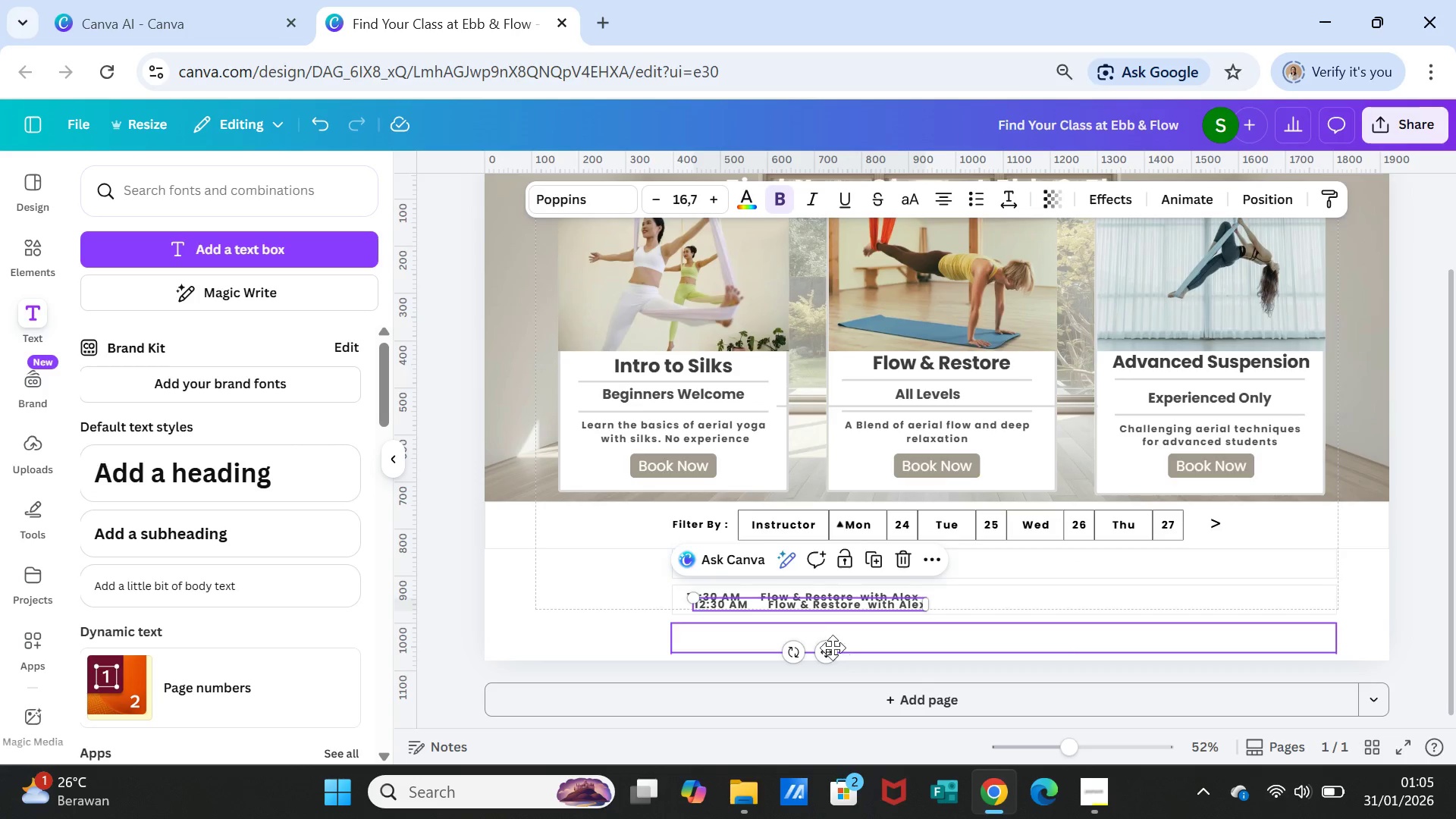 
left_click_drag(start_coordinate=[828, 650], to_coordinate=[823, 682])
 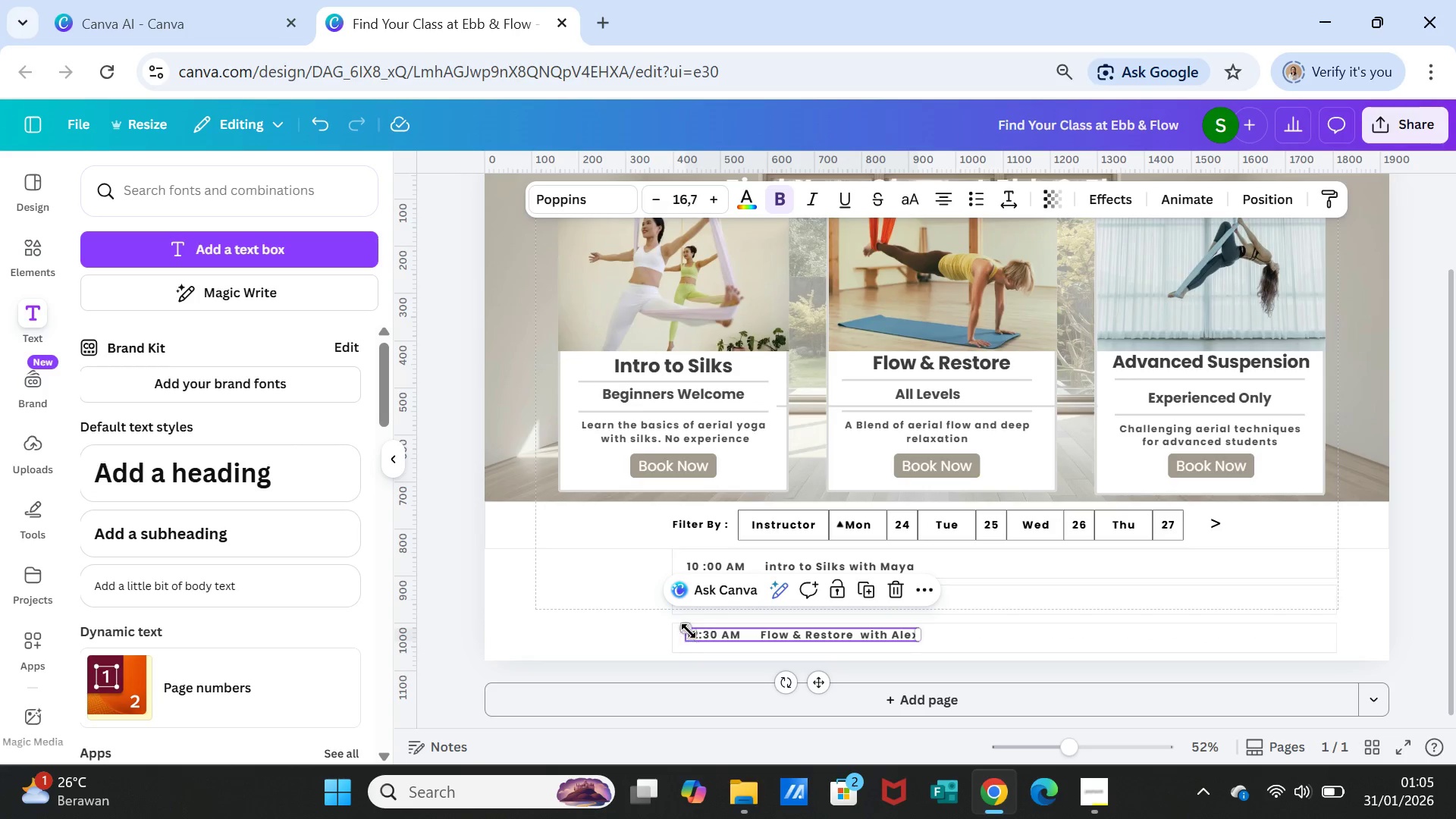 
wait(9.09)
 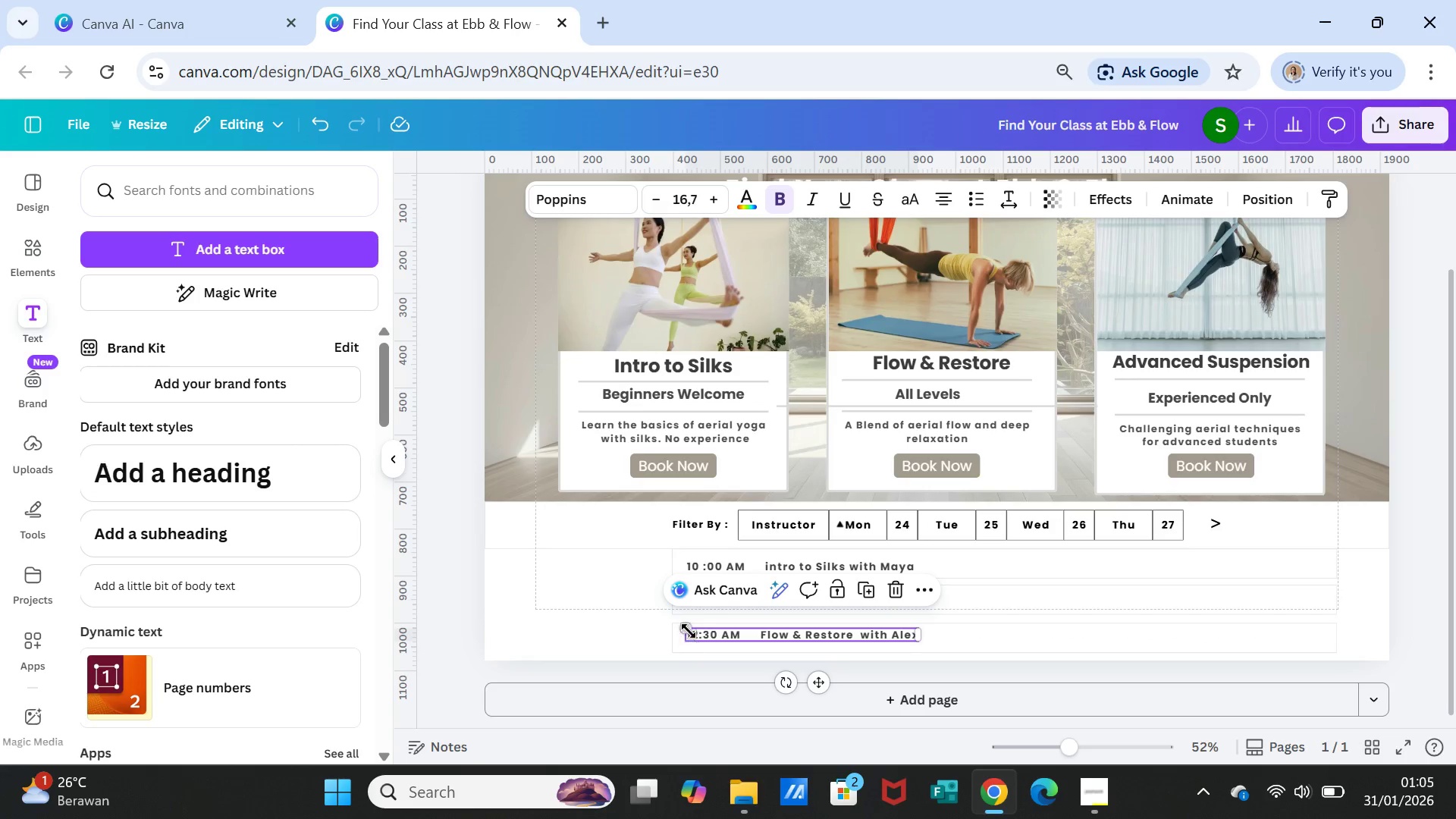 
double_click([713, 631])
 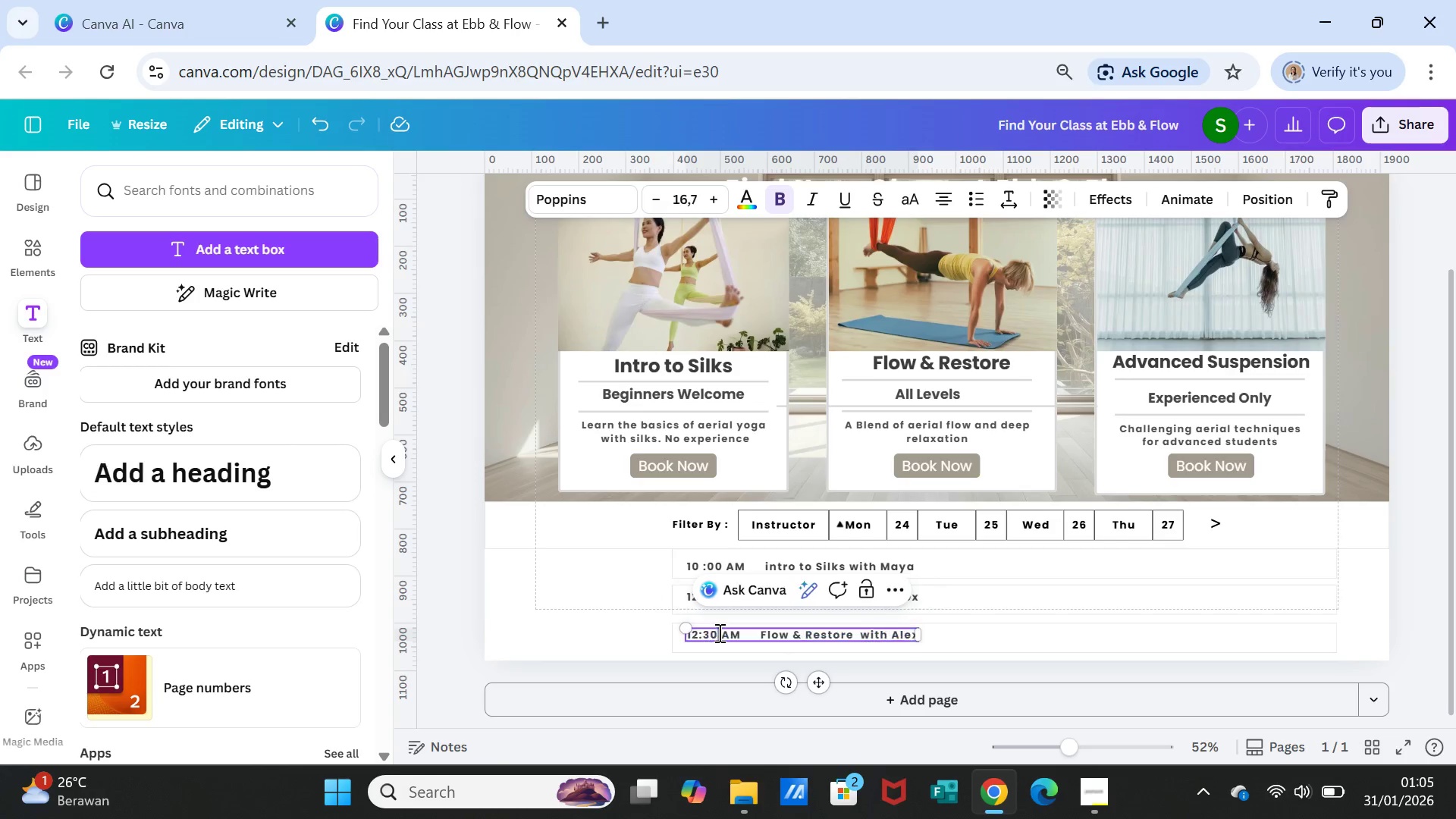 
double_click([718, 632])
 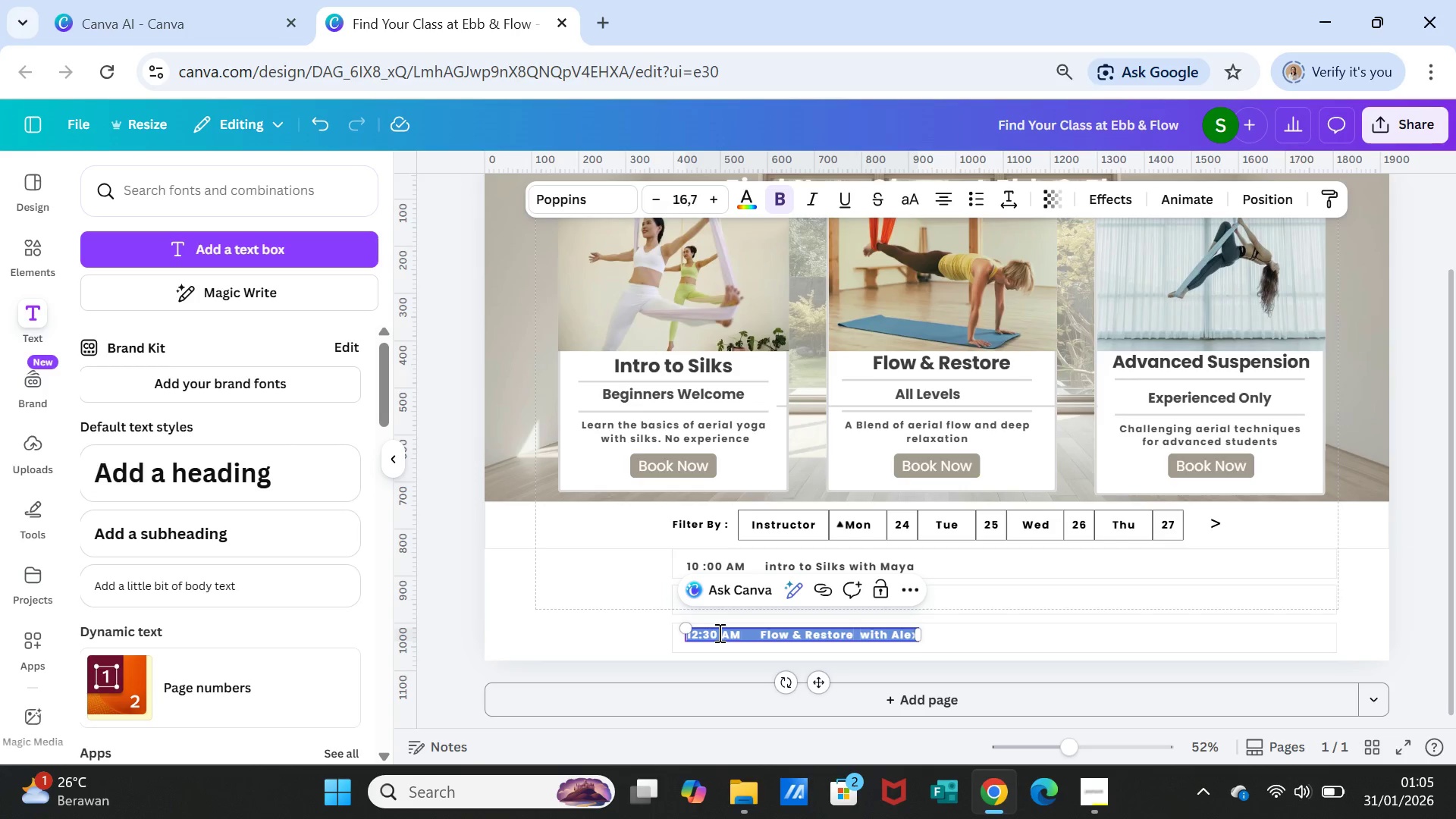 
triple_click([718, 632])
 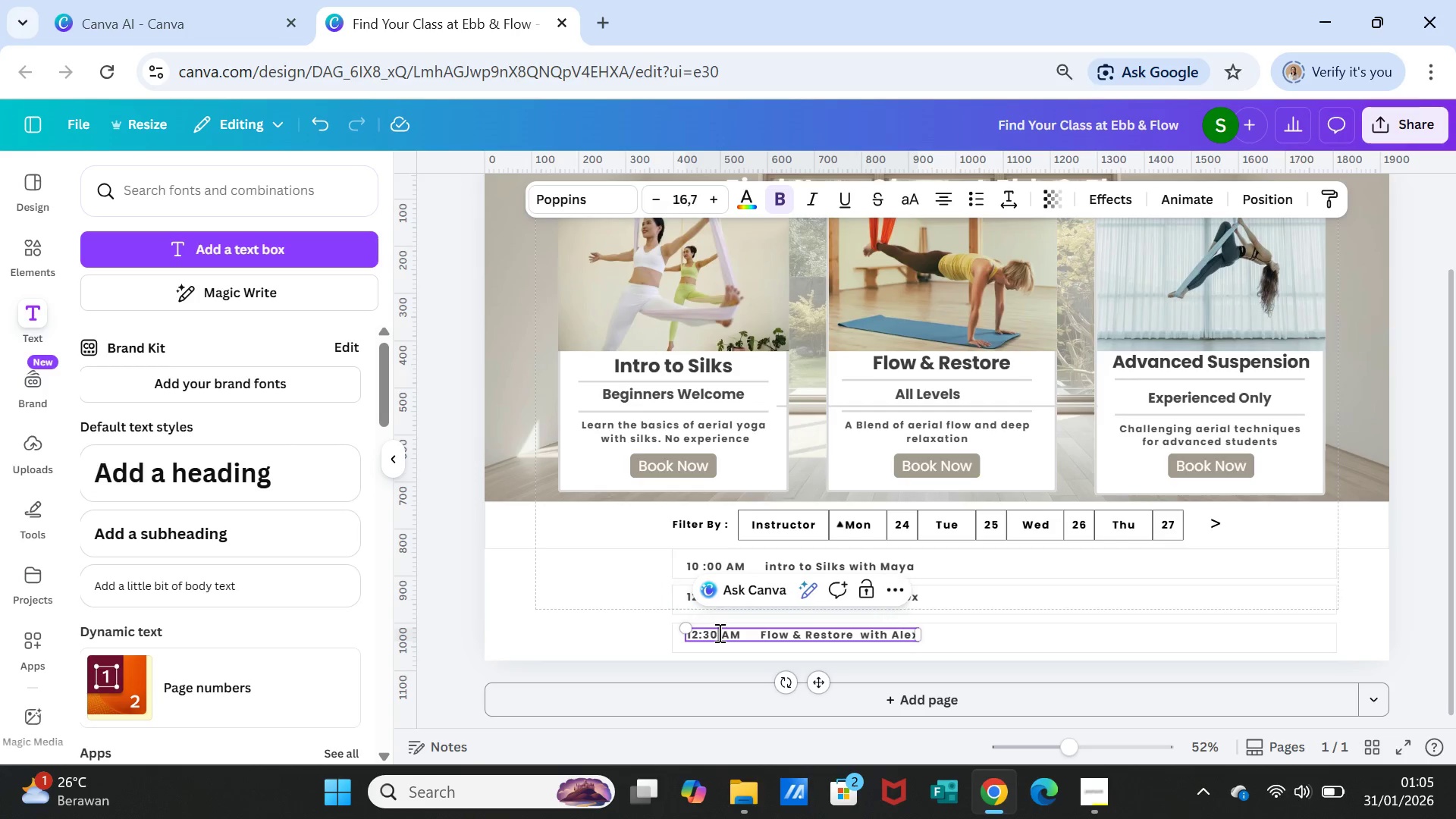 
double_click([718, 632])
 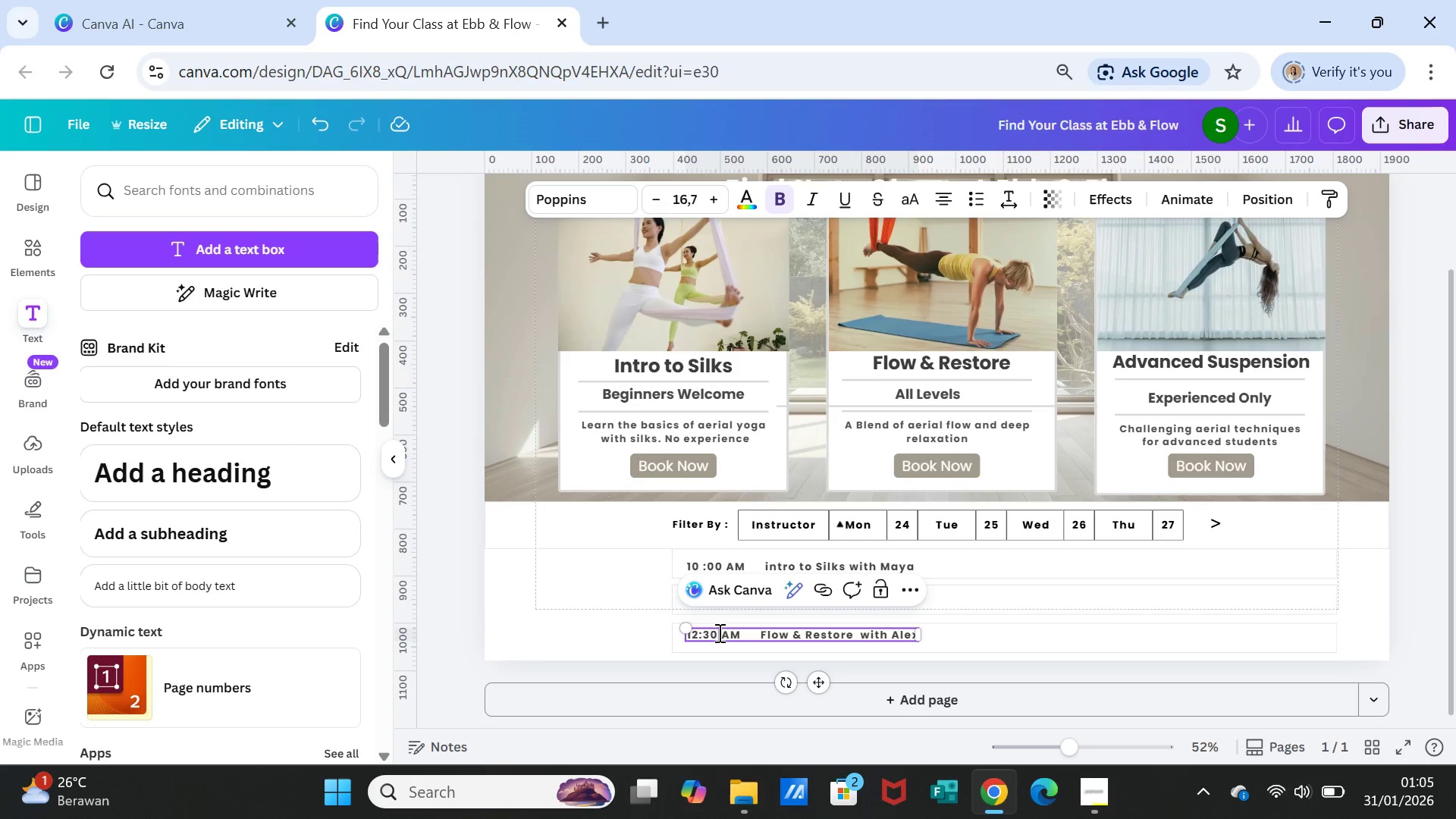 
left_click_drag(start_coordinate=[718, 632], to_coordinate=[669, 636])
 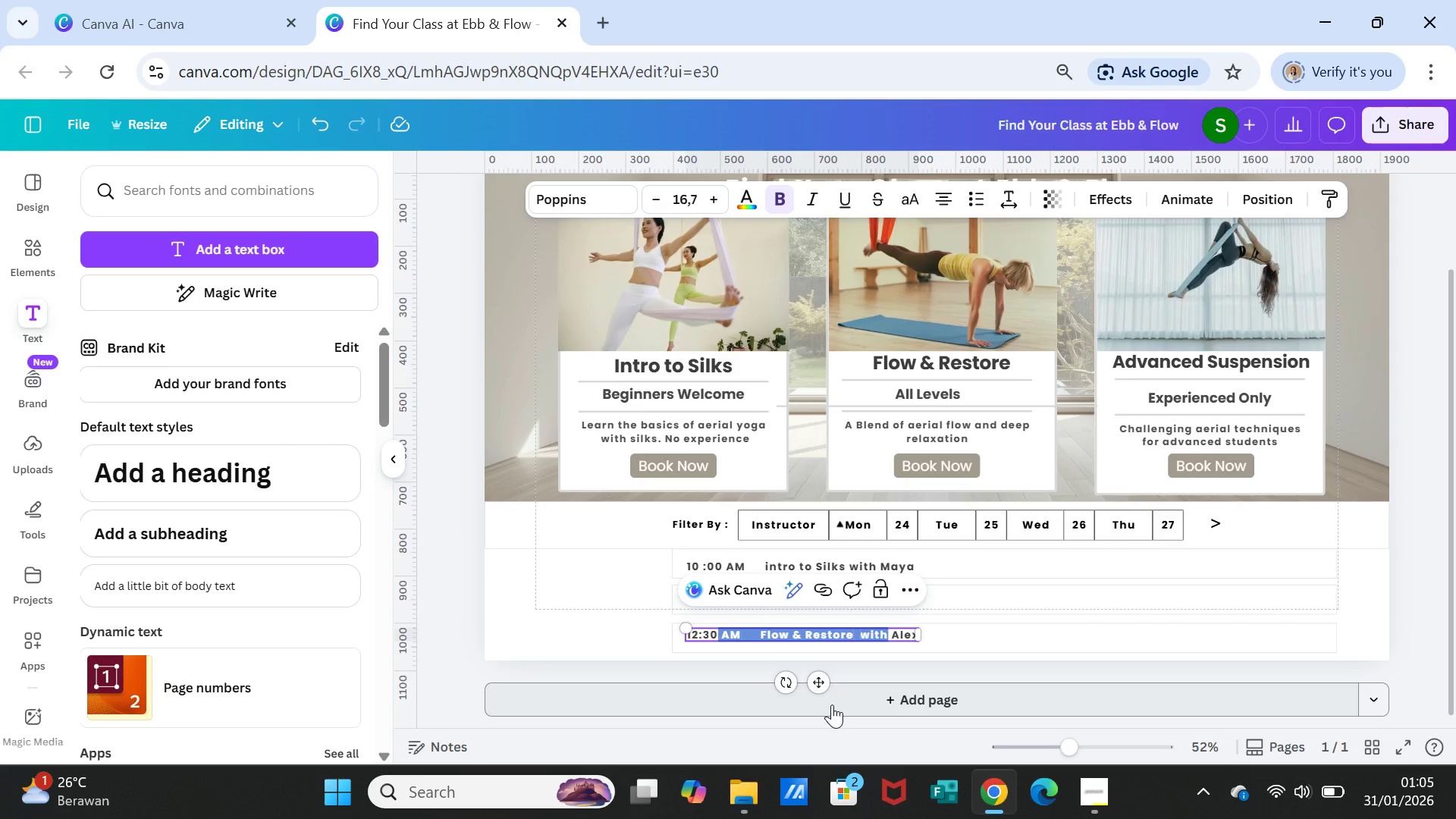 
type(6 ;00)
 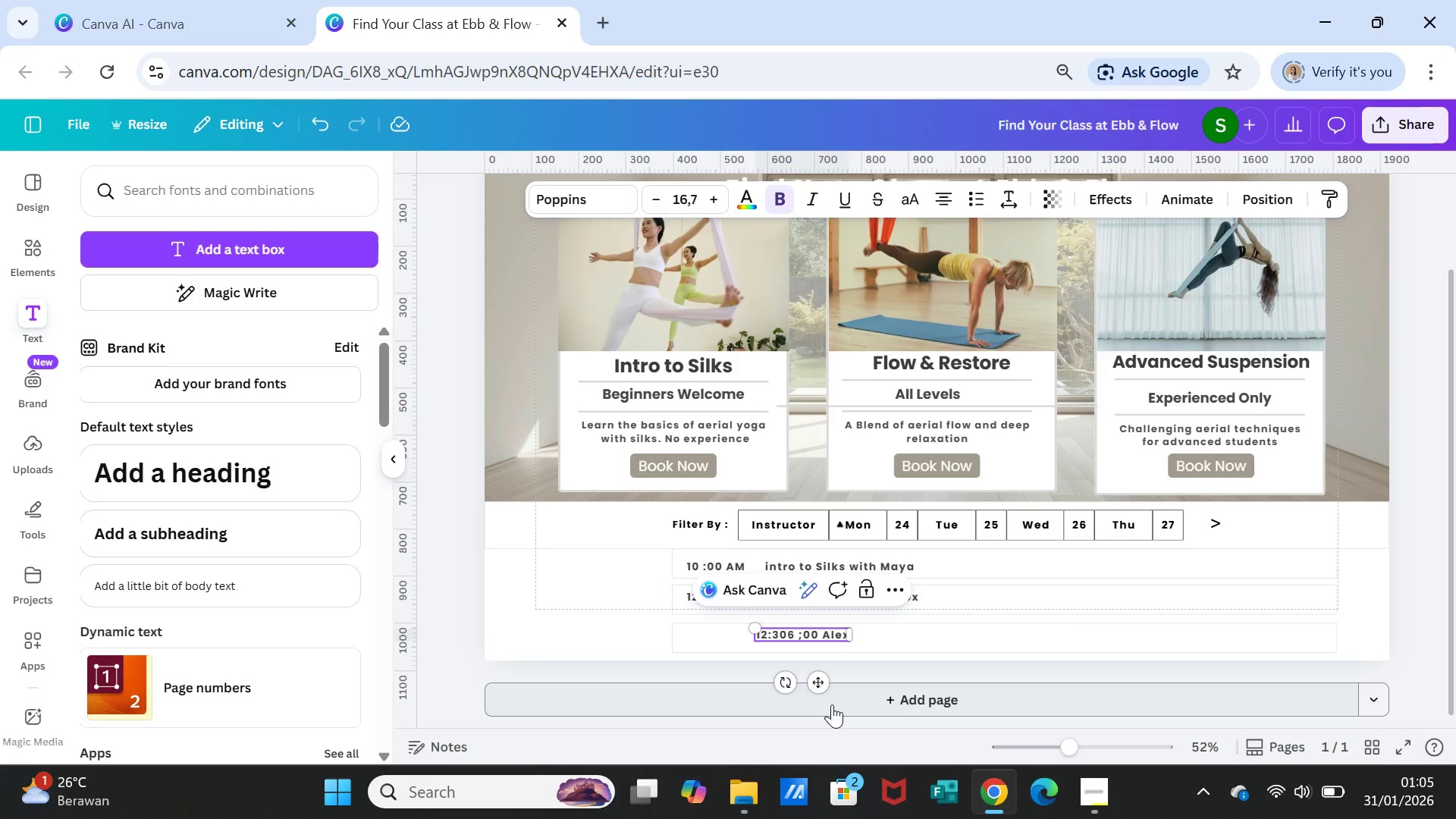 
hold_key(key=CapsLock, duration=0.98)
 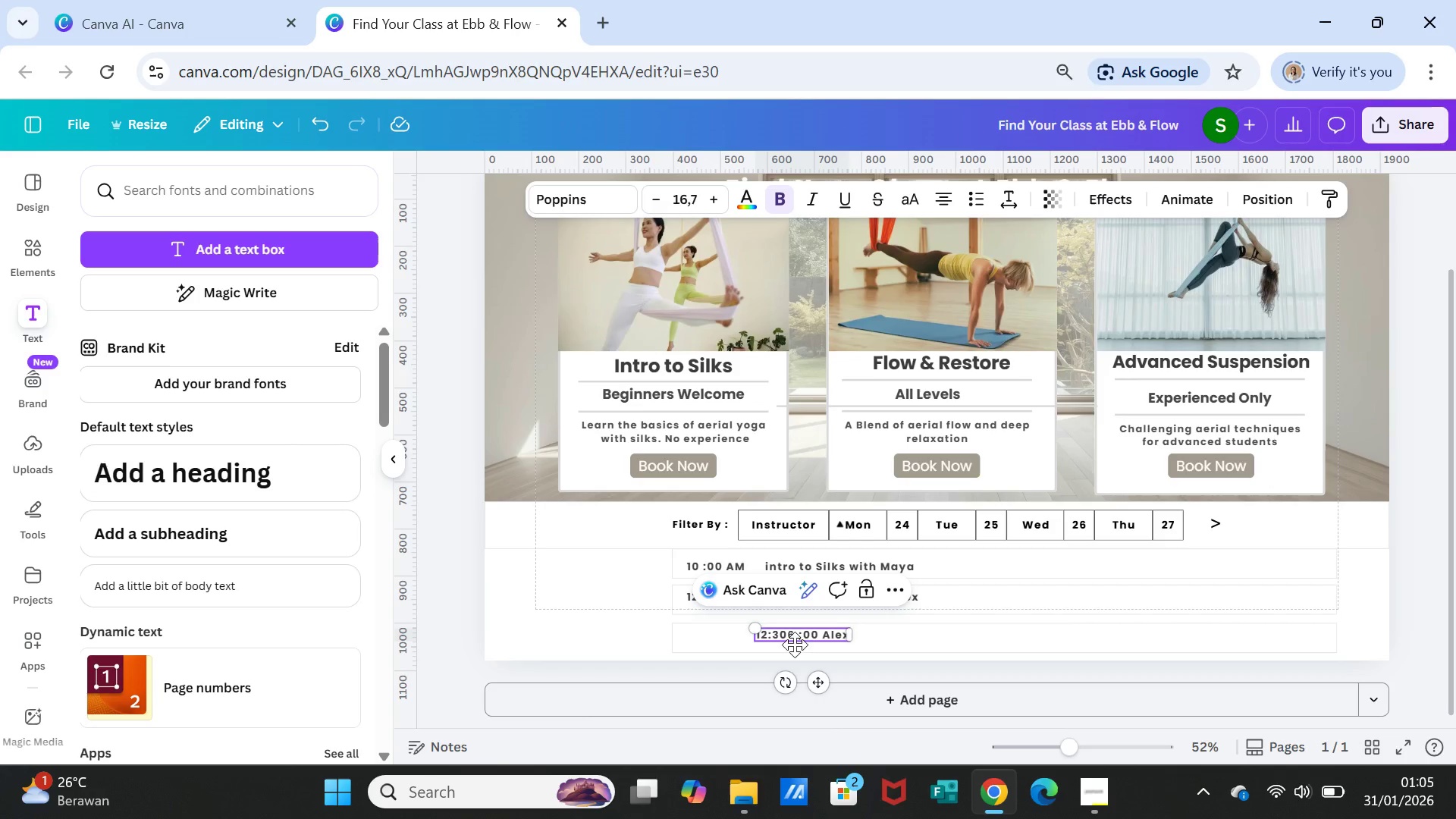 
left_click([797, 639])
 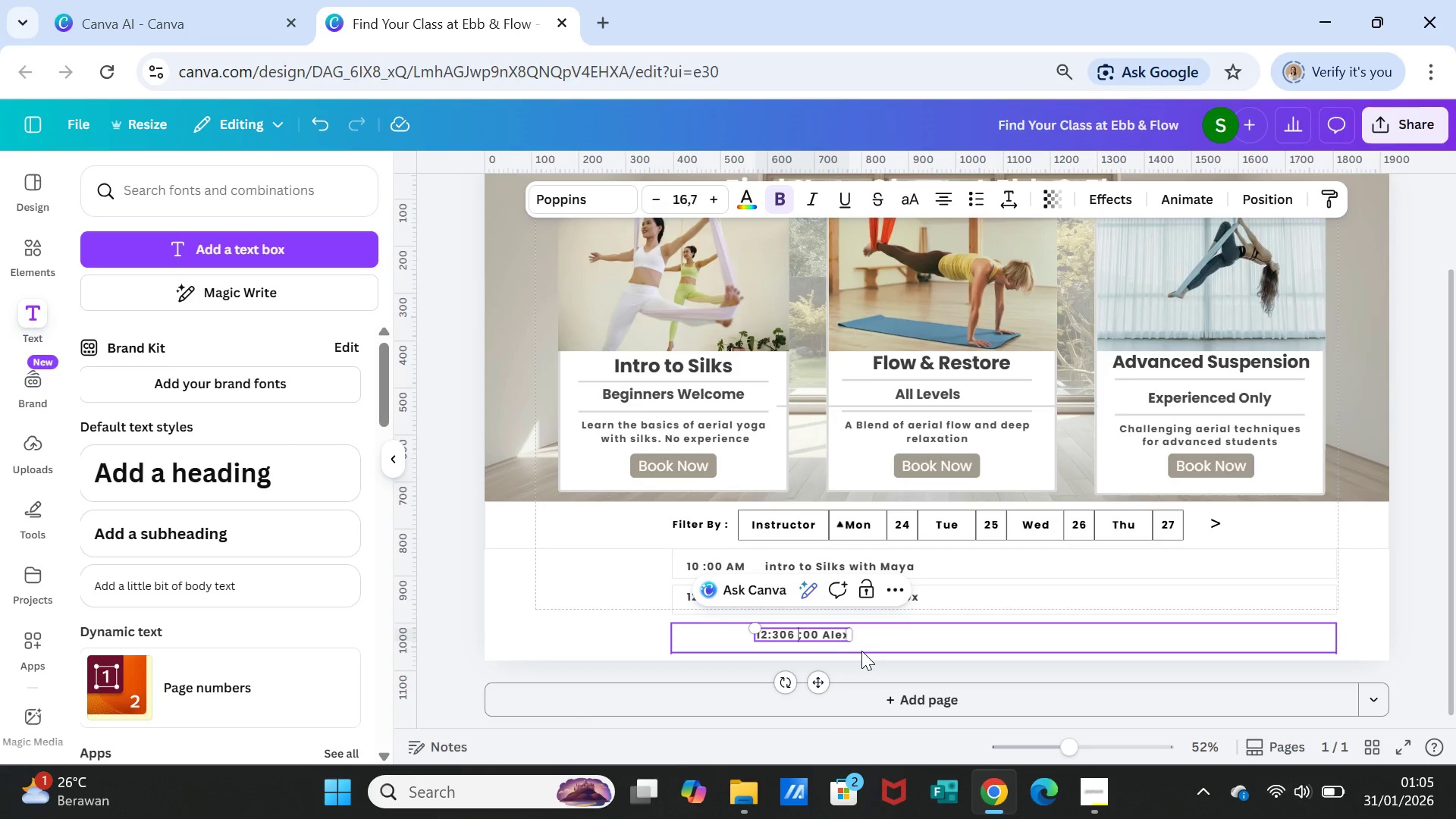 
key(Backspace)
 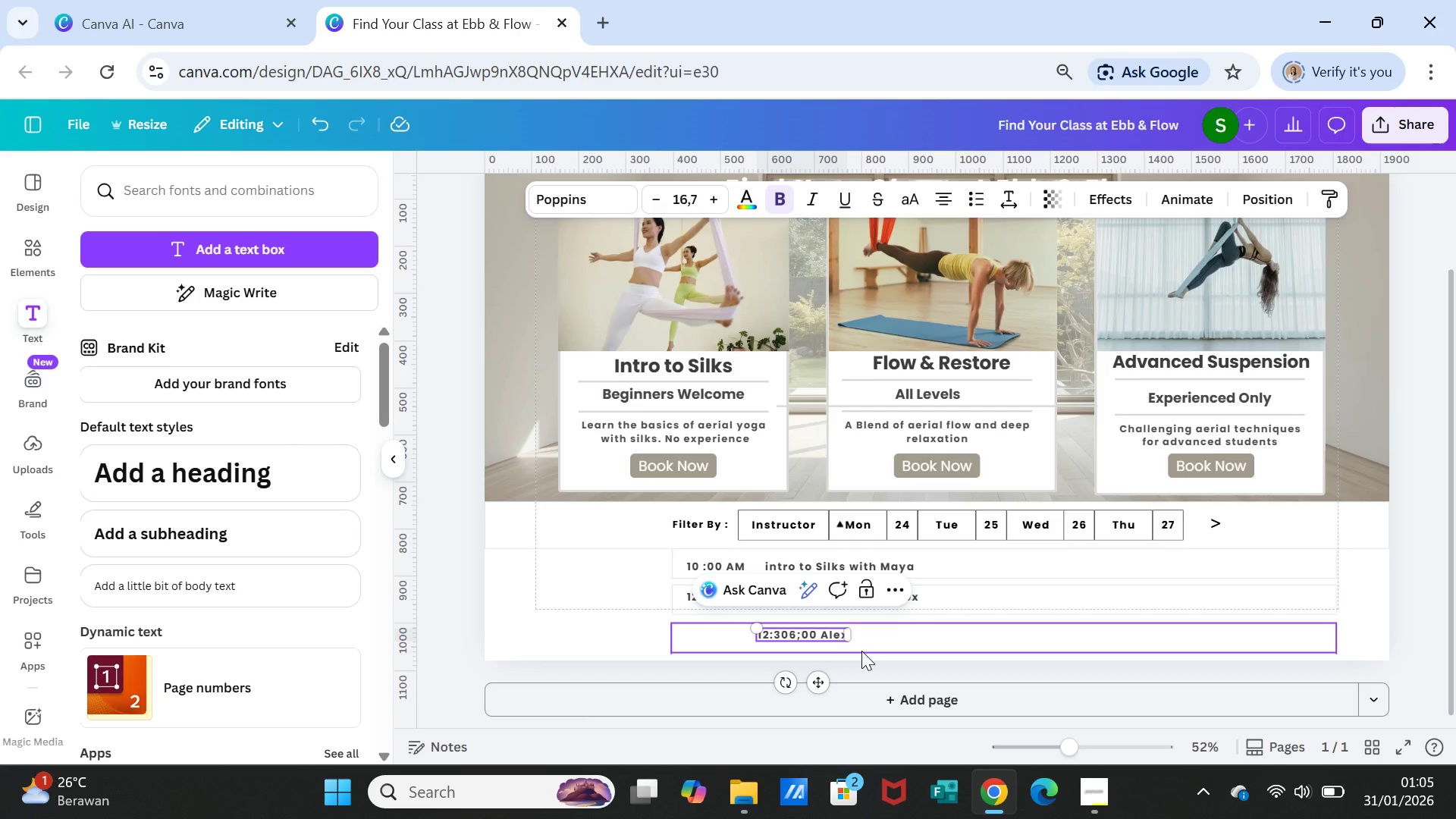 
key(Shift+Semicolon)
 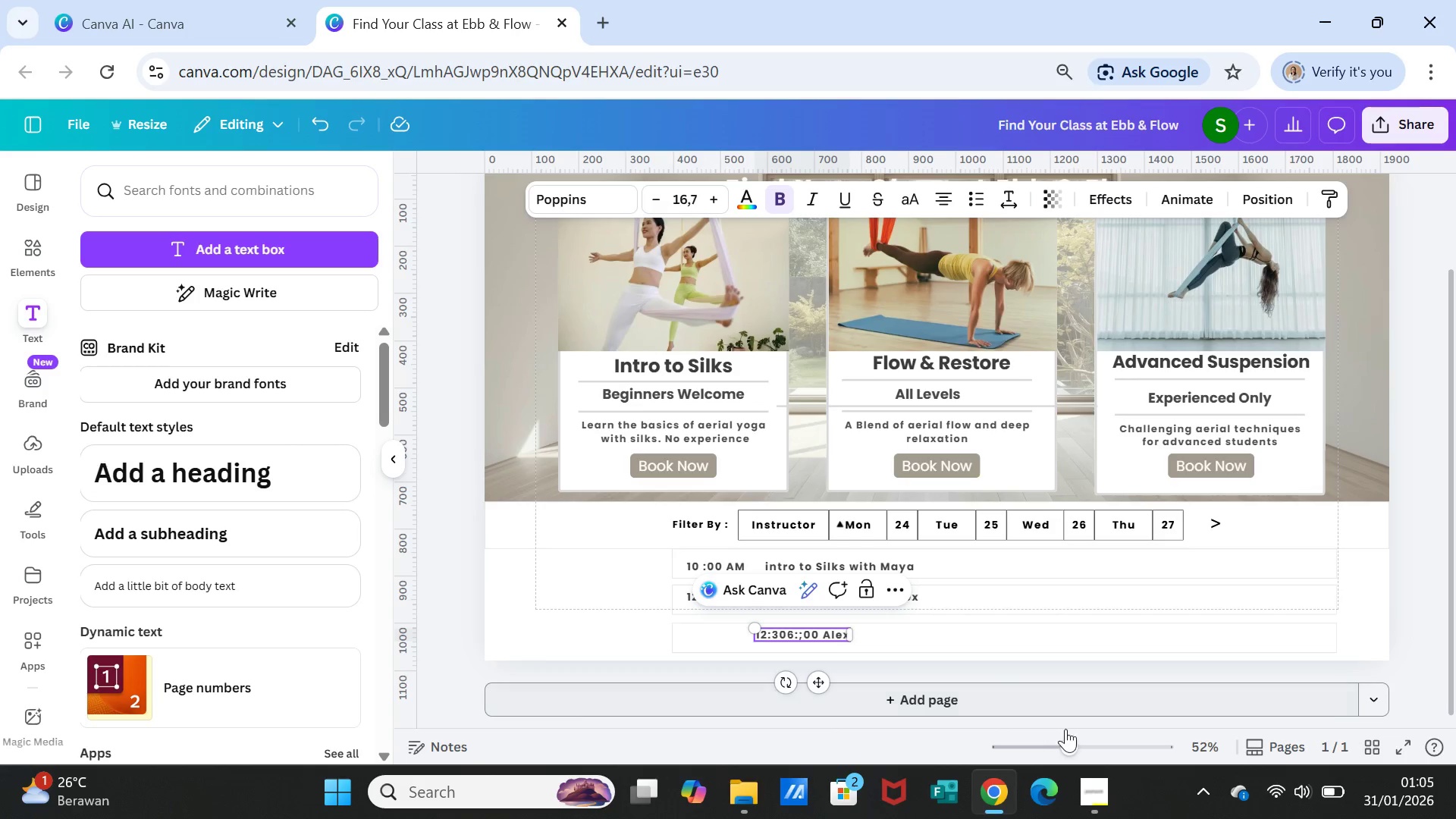 
left_click_drag(start_coordinate=[1066, 744], to_coordinate=[1089, 746])
 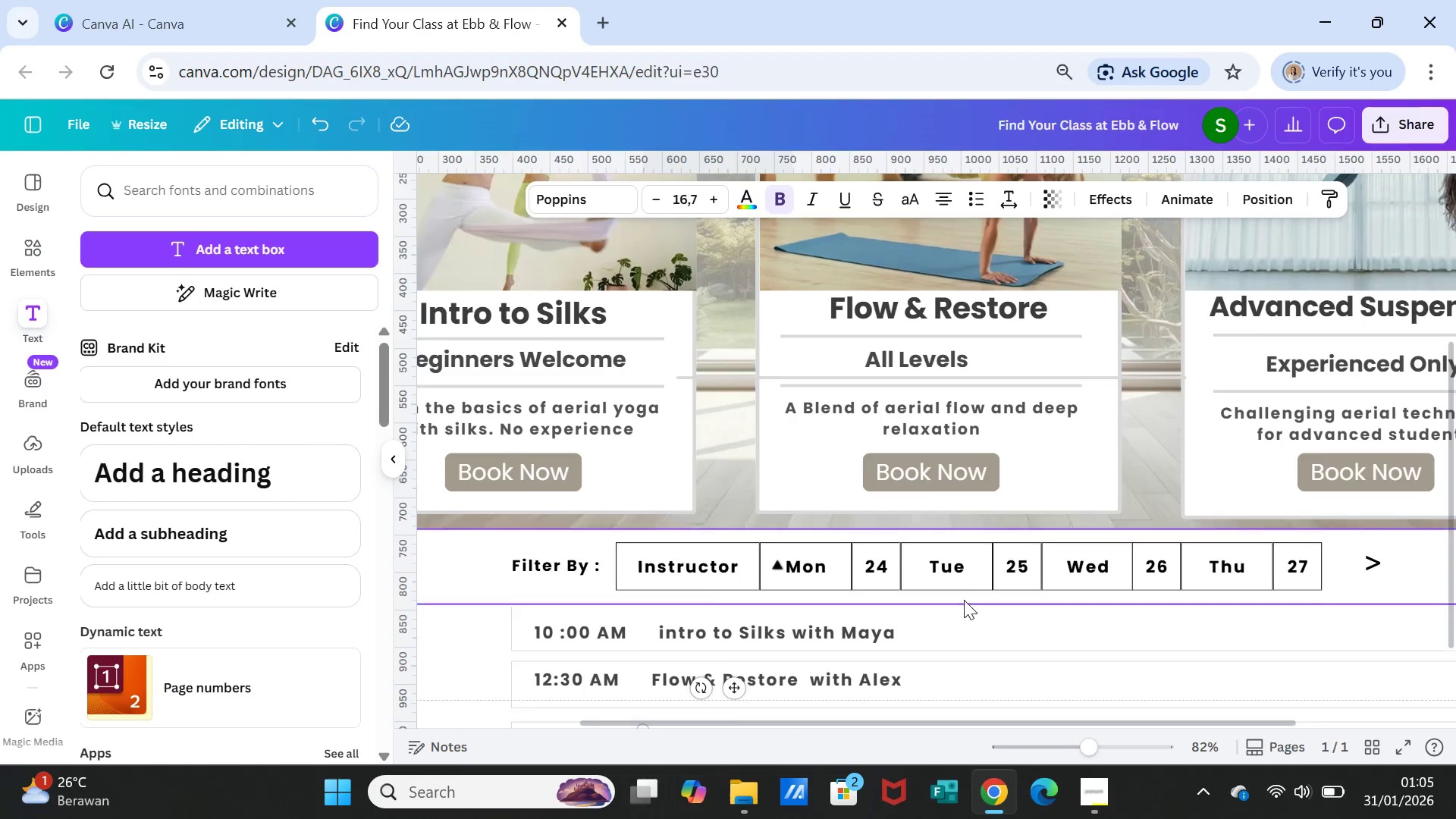 
scroll: coordinate [964, 595], scroll_direction: down, amount: 3.0
 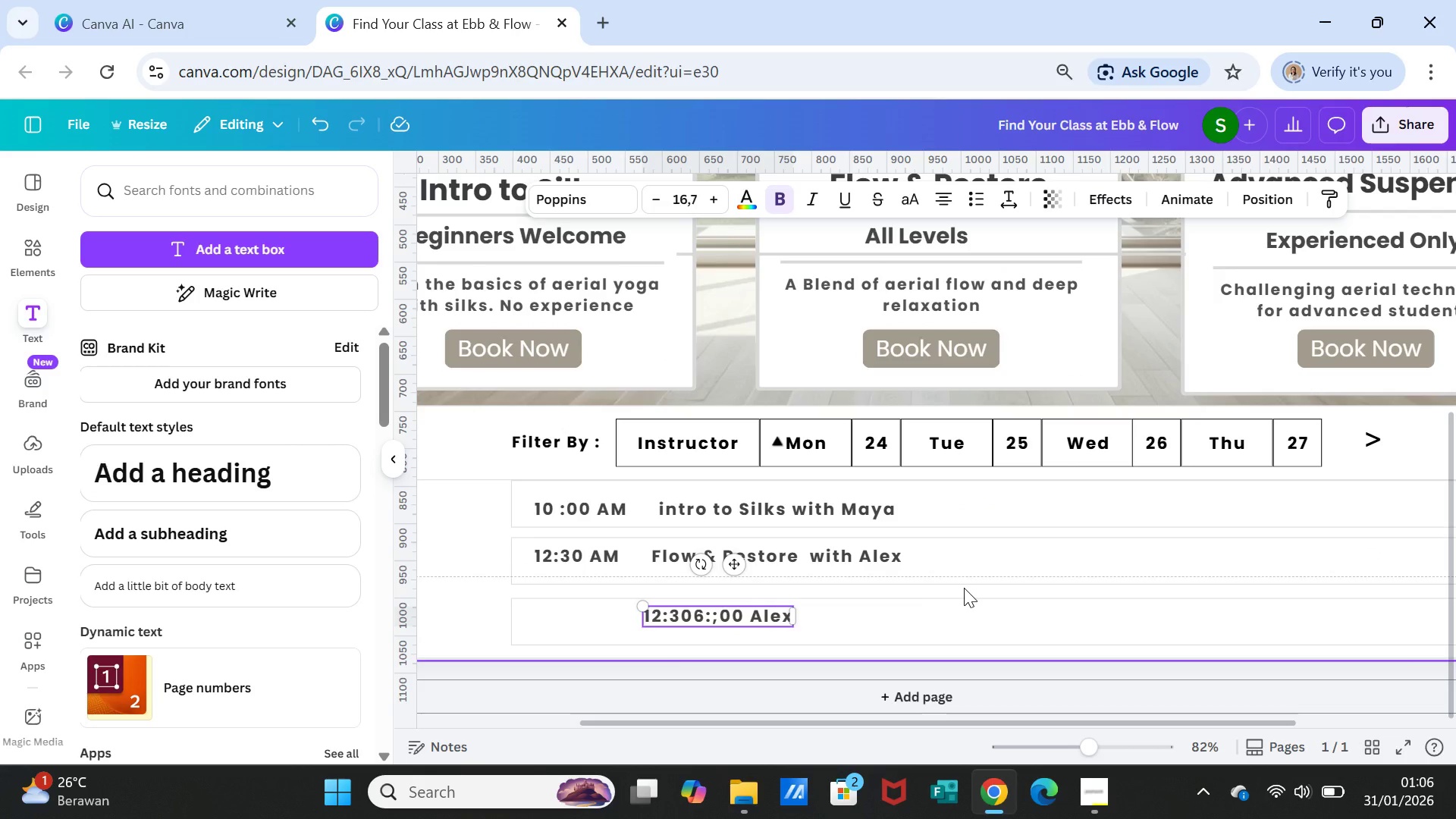 
left_click([964, 588])
 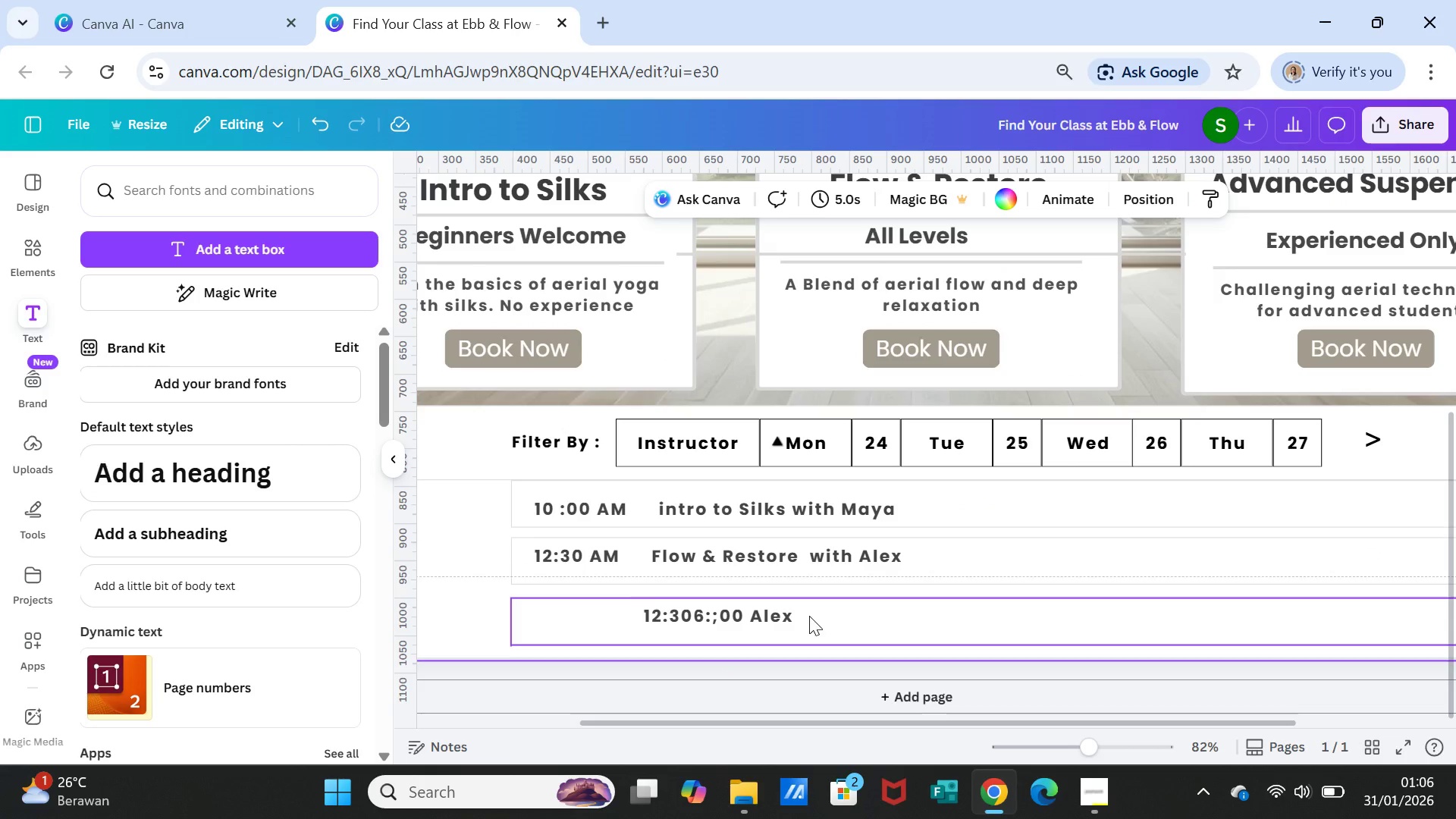 
left_click([783, 614])
 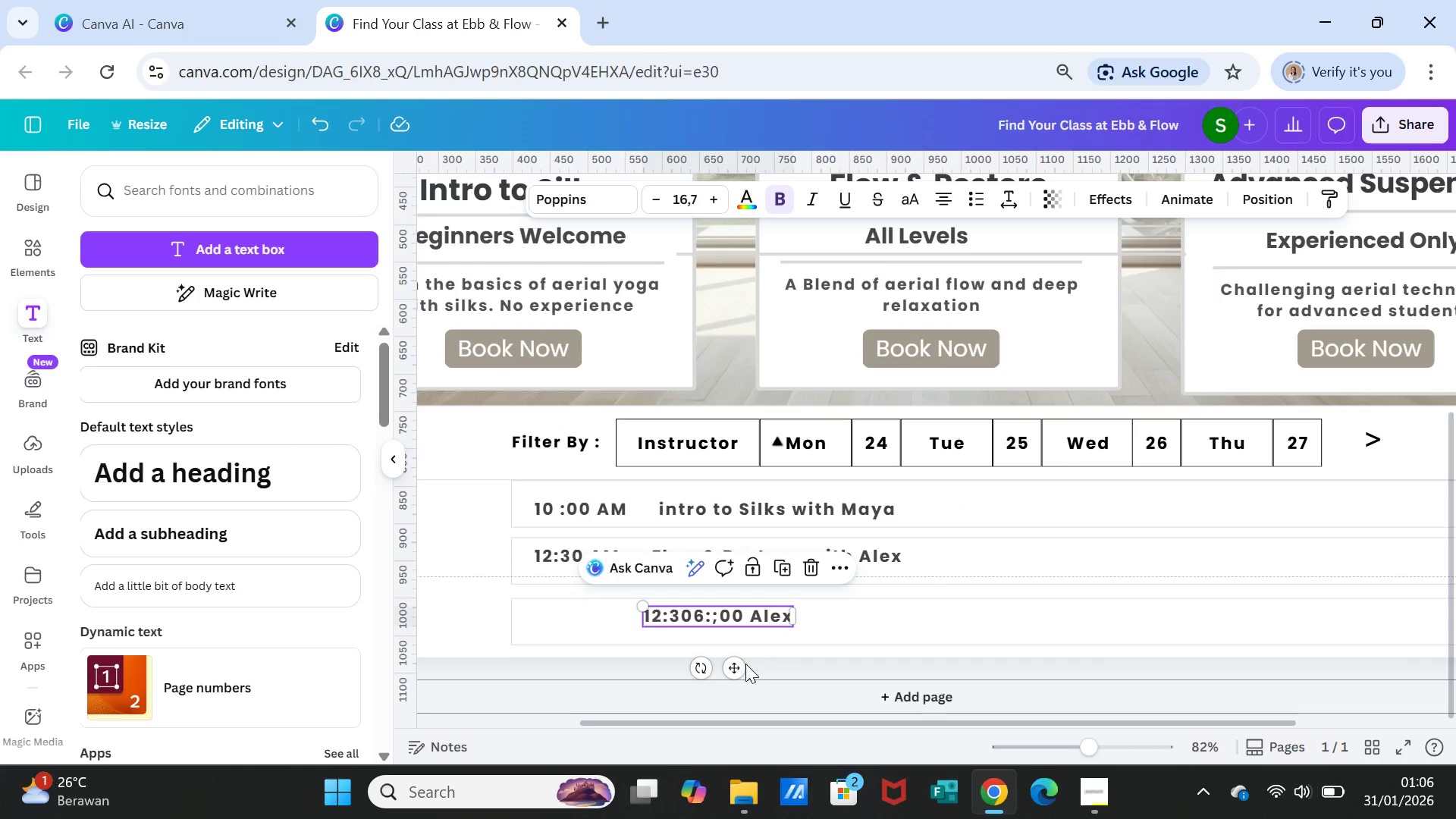 
left_click_drag(start_coordinate=[738, 664], to_coordinate=[629, 671])
 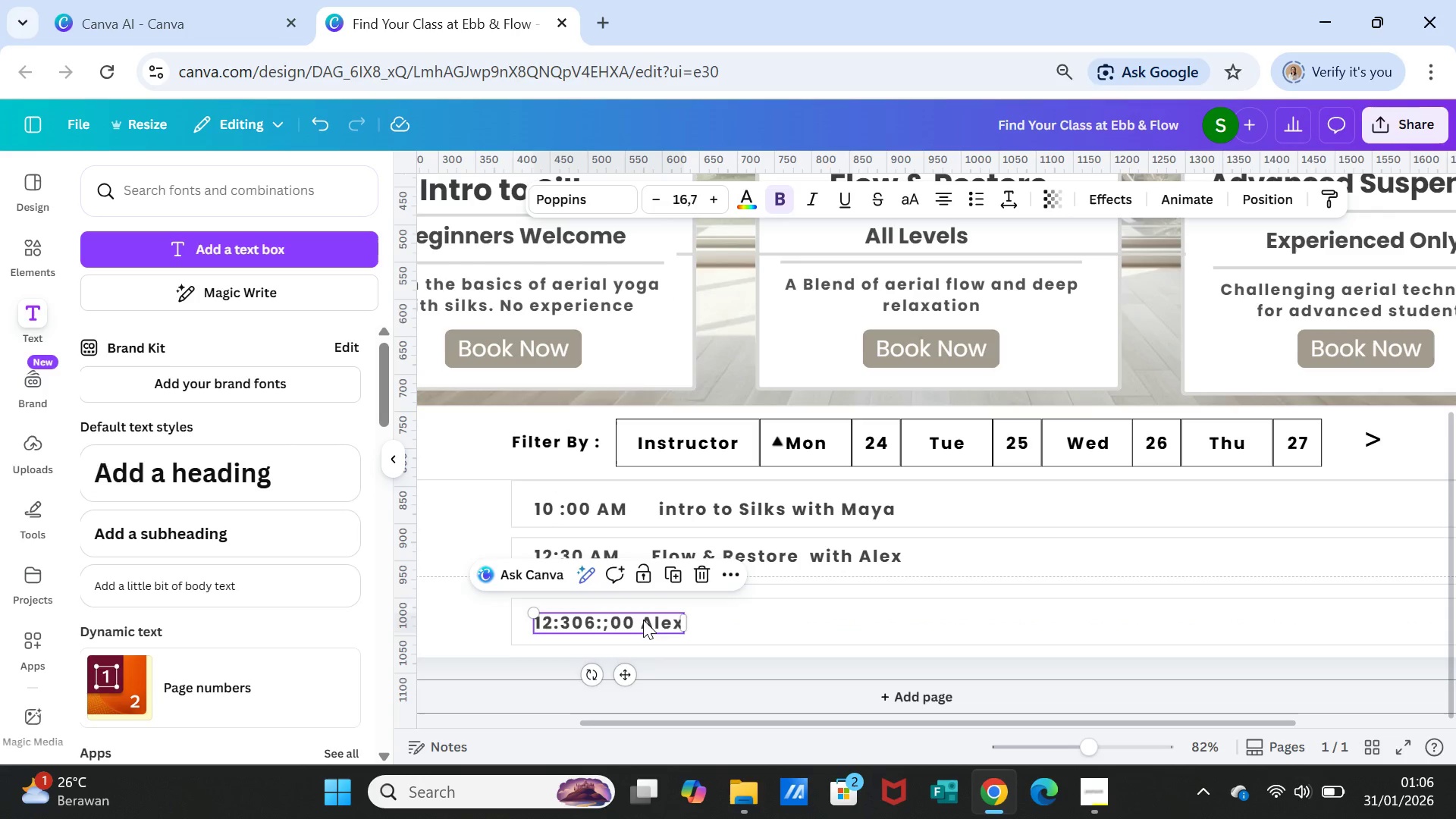 
double_click([643, 620])
 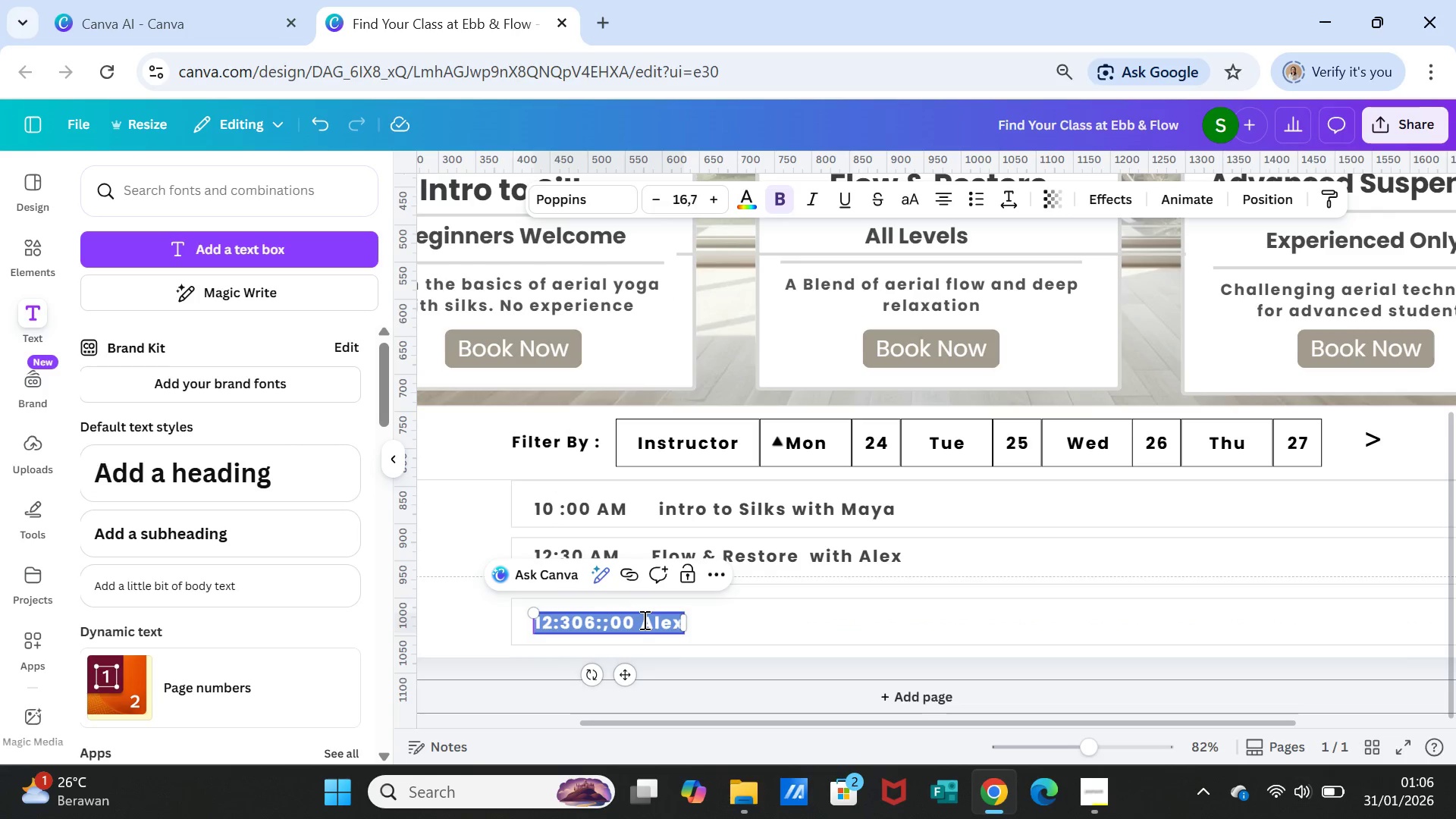 
triple_click([643, 620])
 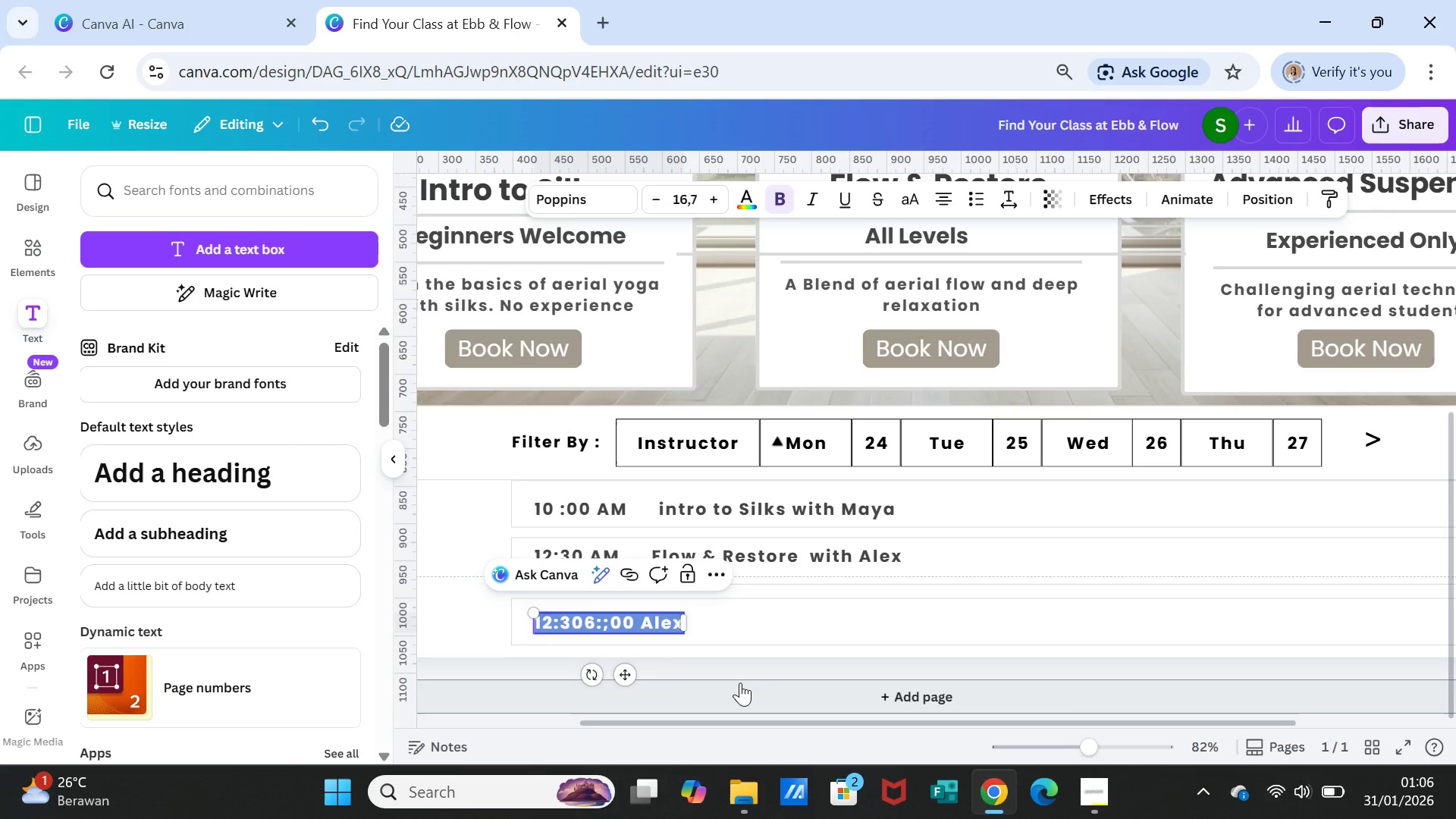 
wait(6.83)
 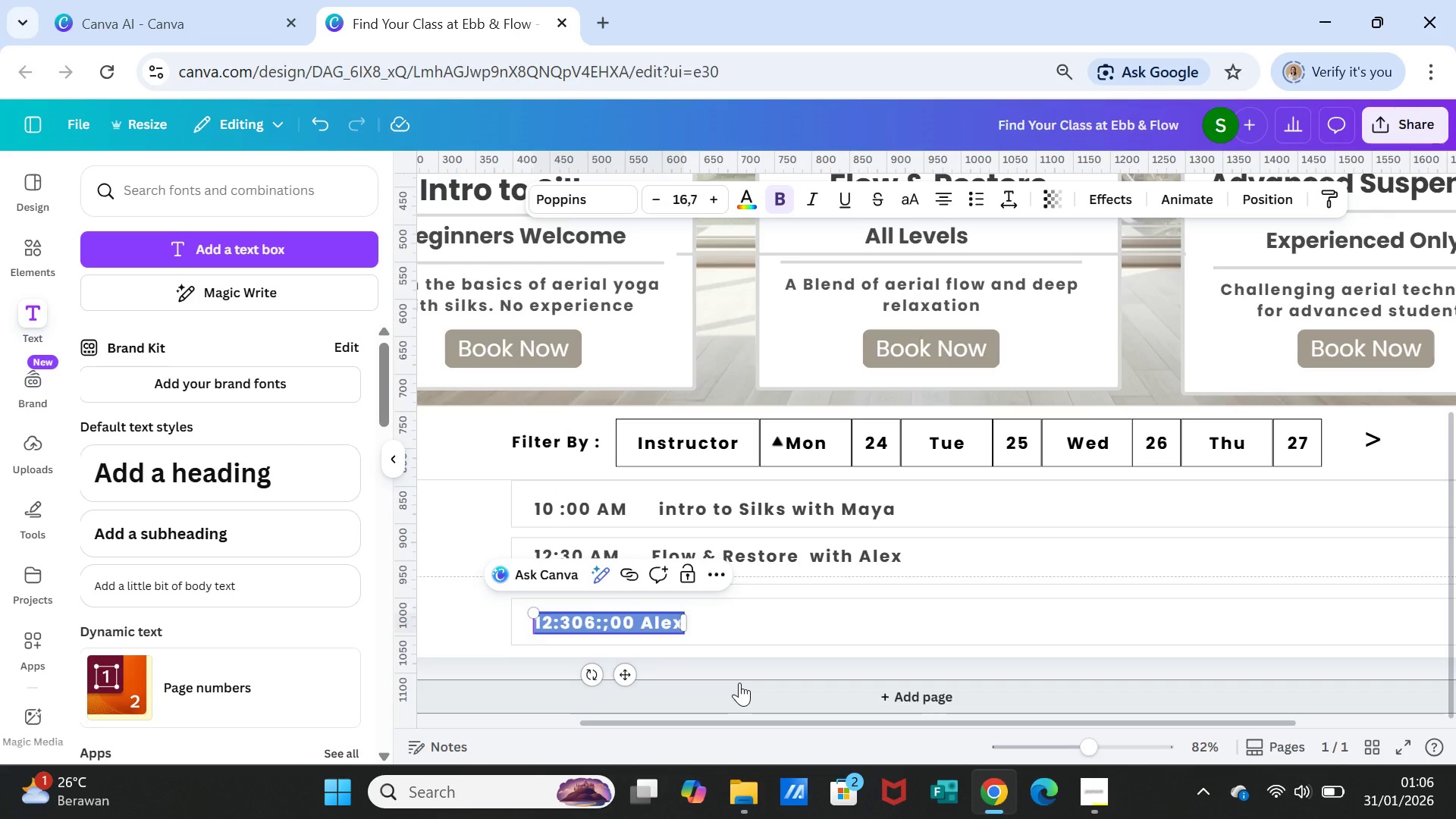 
type(W)
key(Backspace)
type(wit)
key(Backspace)
type(h )
 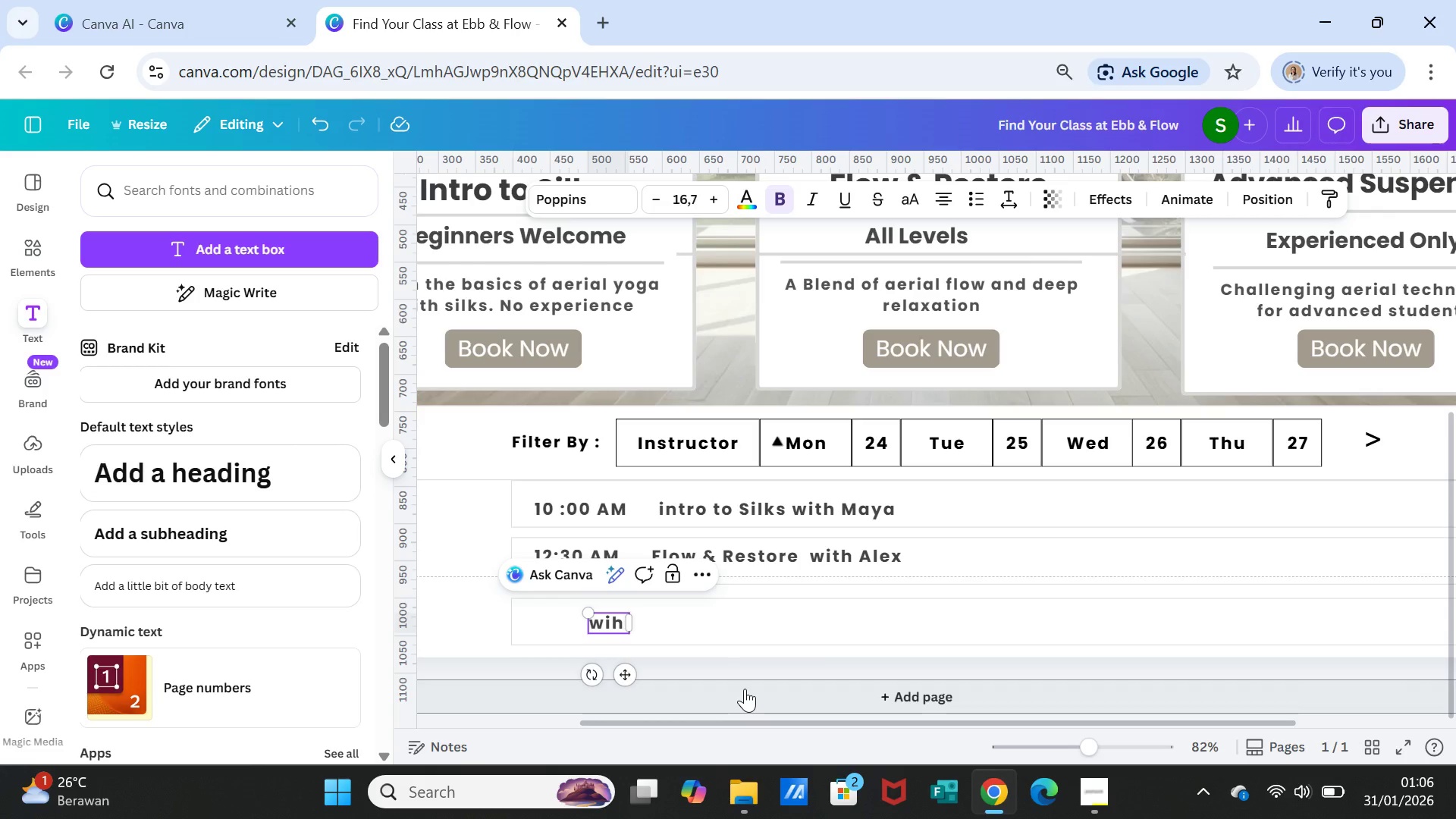 
wait(5.94)
 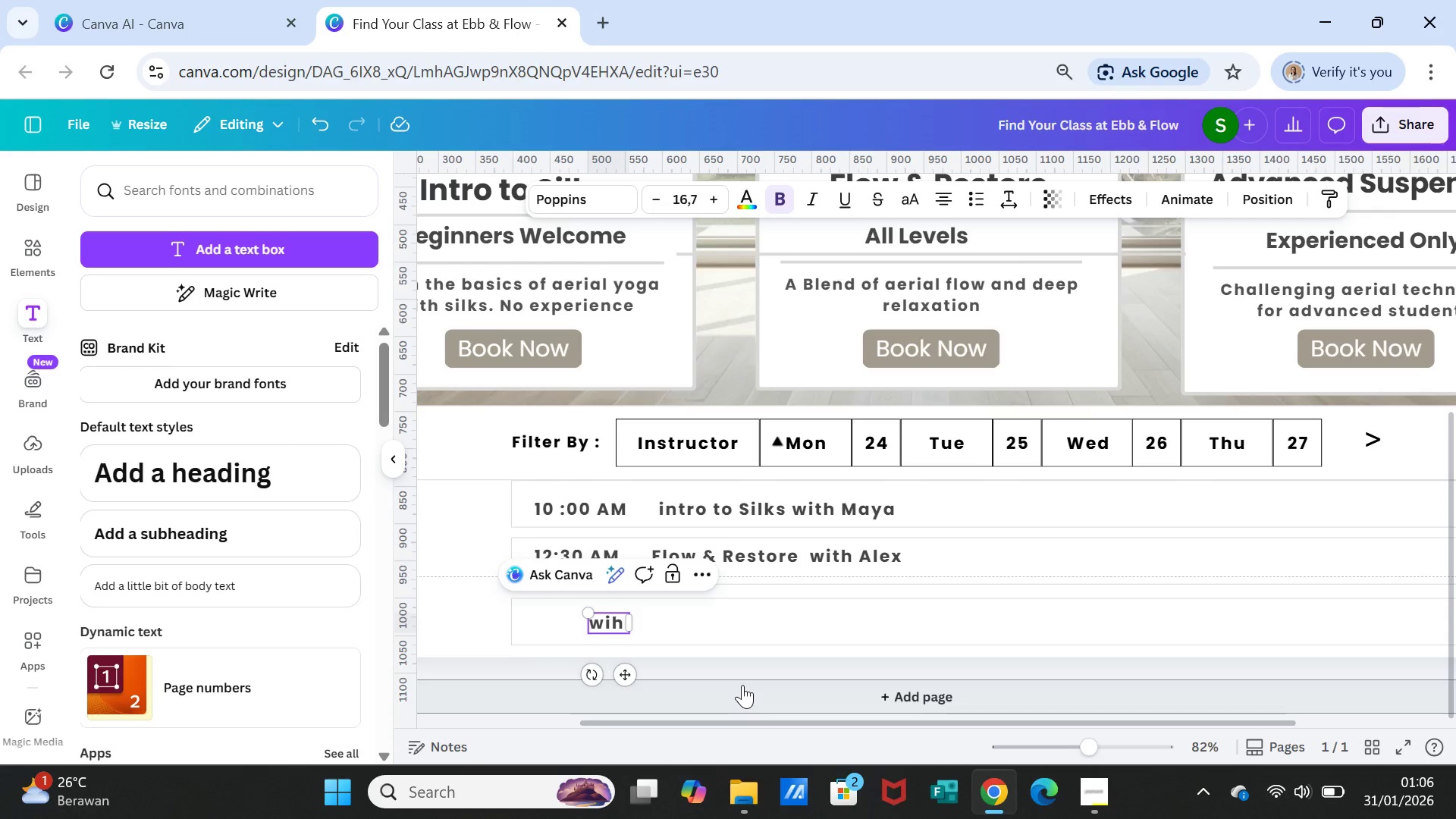 
left_click([1087, 617])
 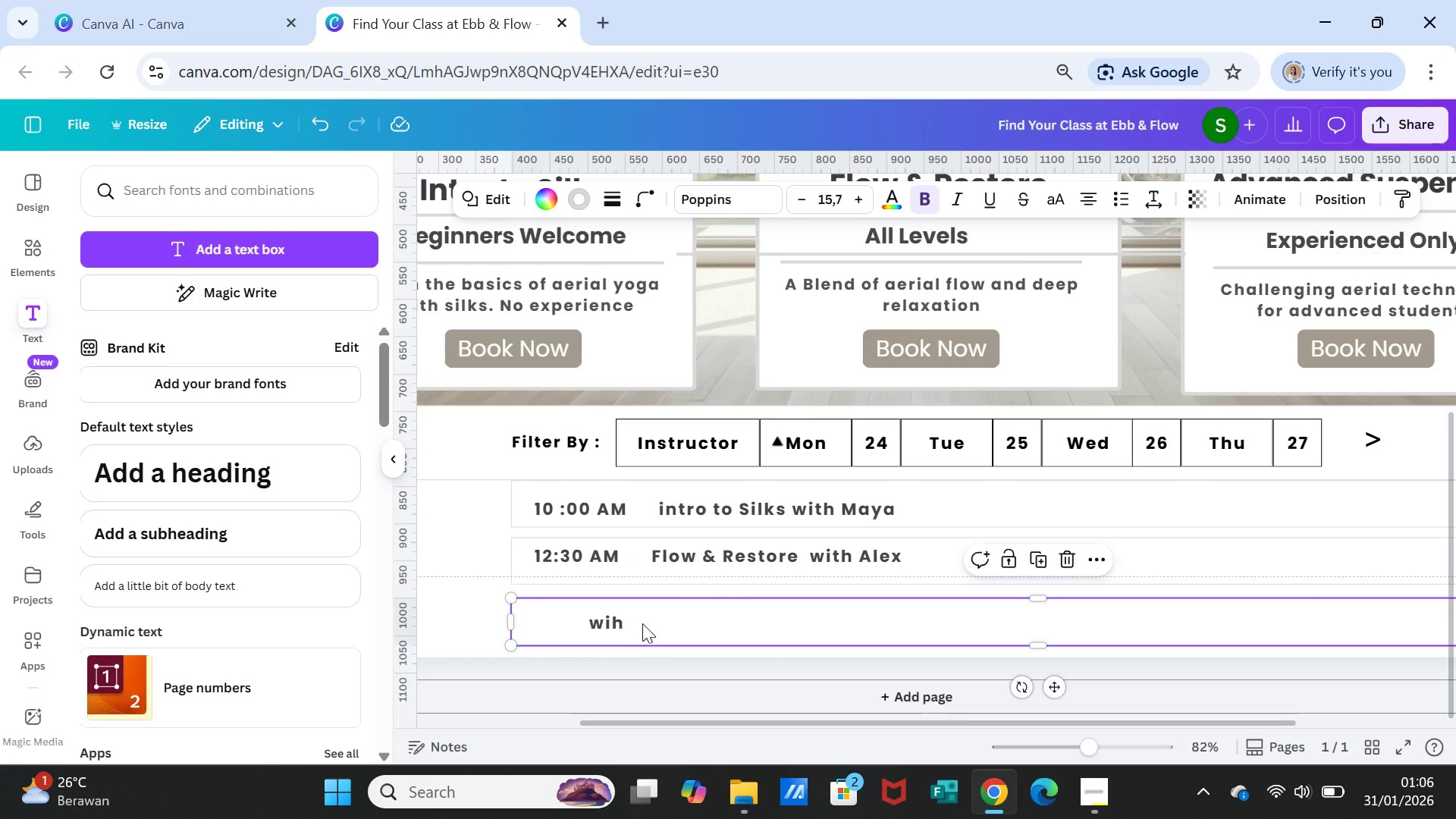 
double_click([642, 623])
 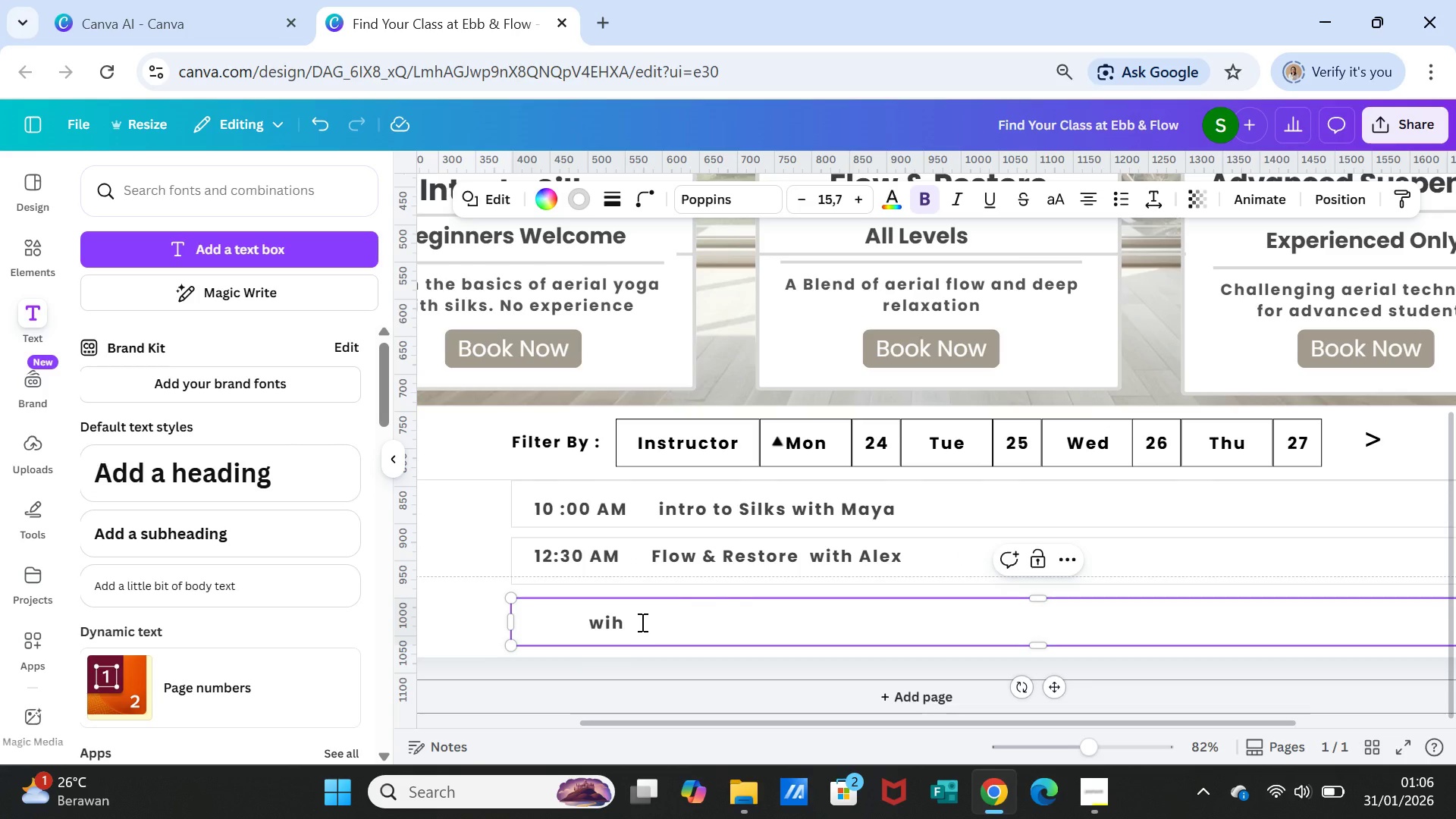 
triple_click([641, 622])
 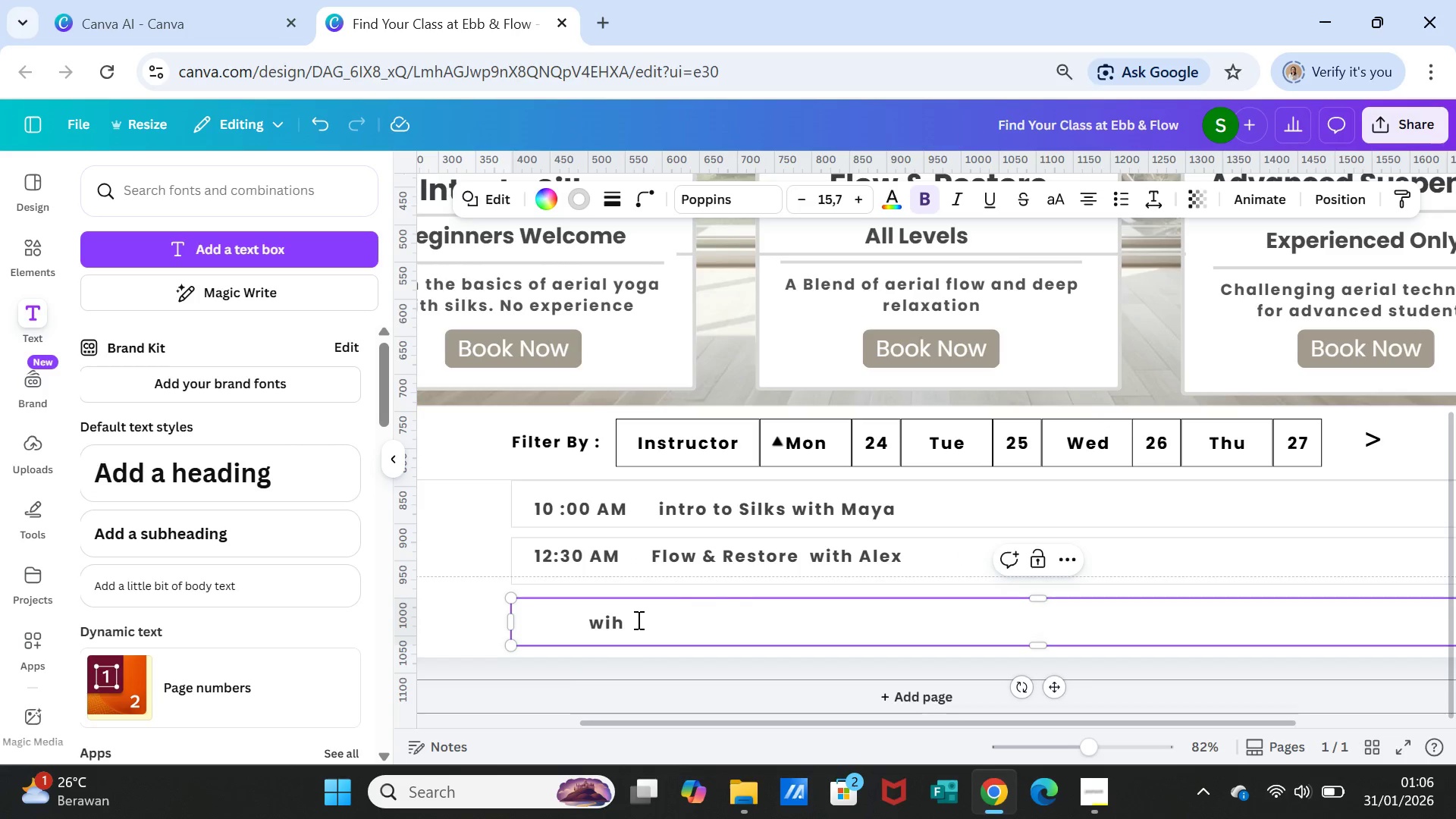 
double_click([637, 620])
 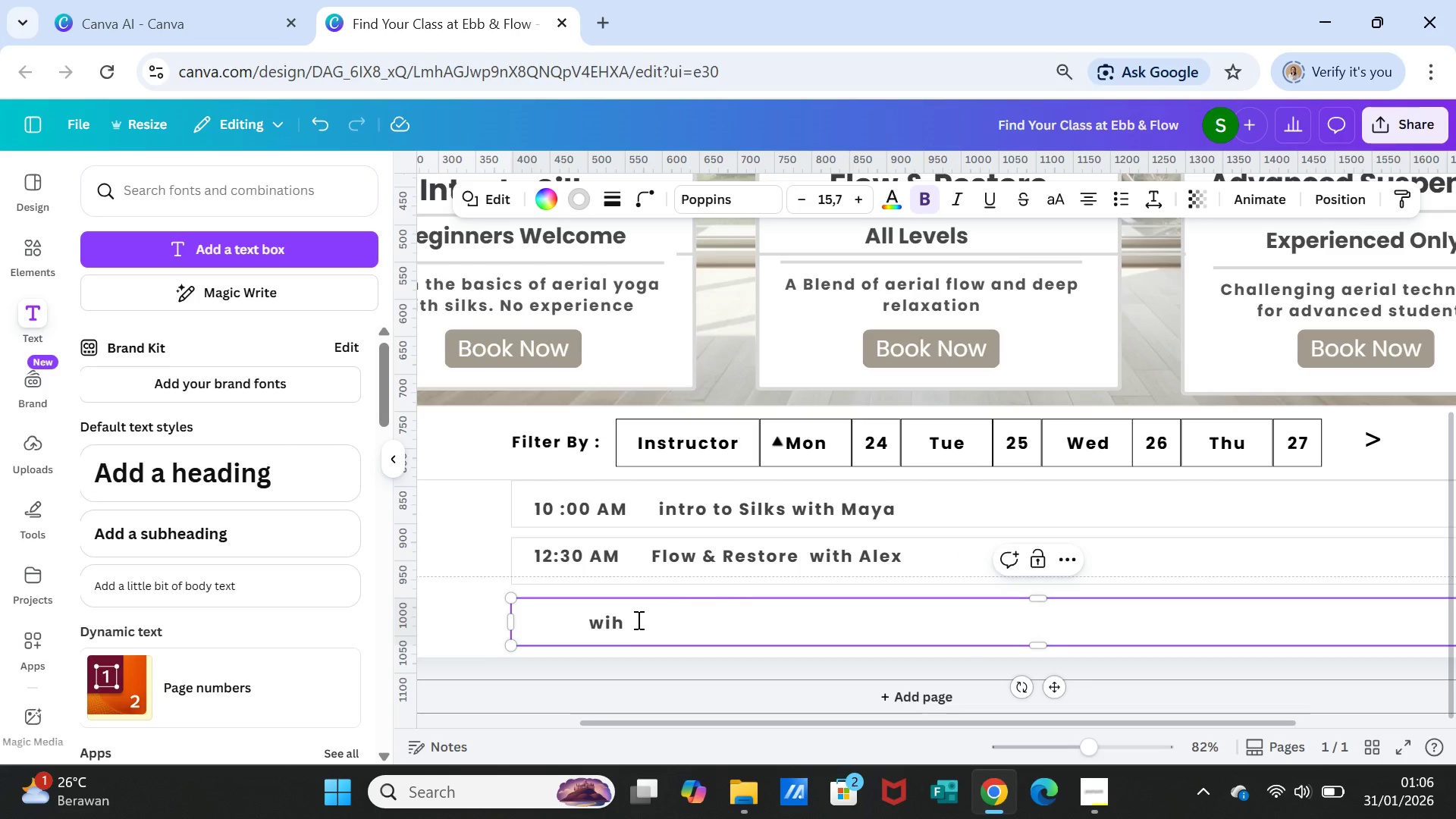 
triple_click([637, 620])
 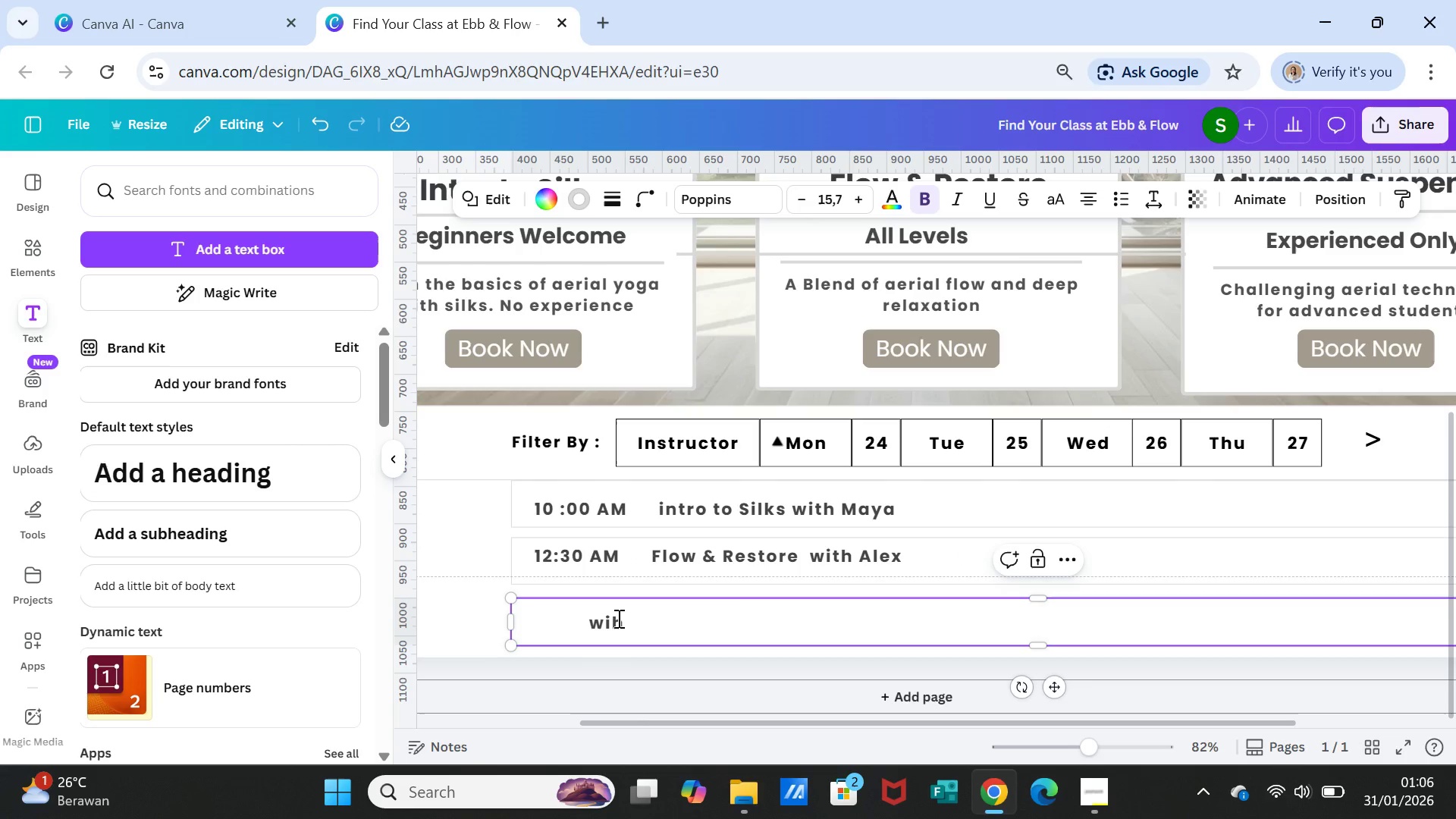 
double_click([617, 618])
 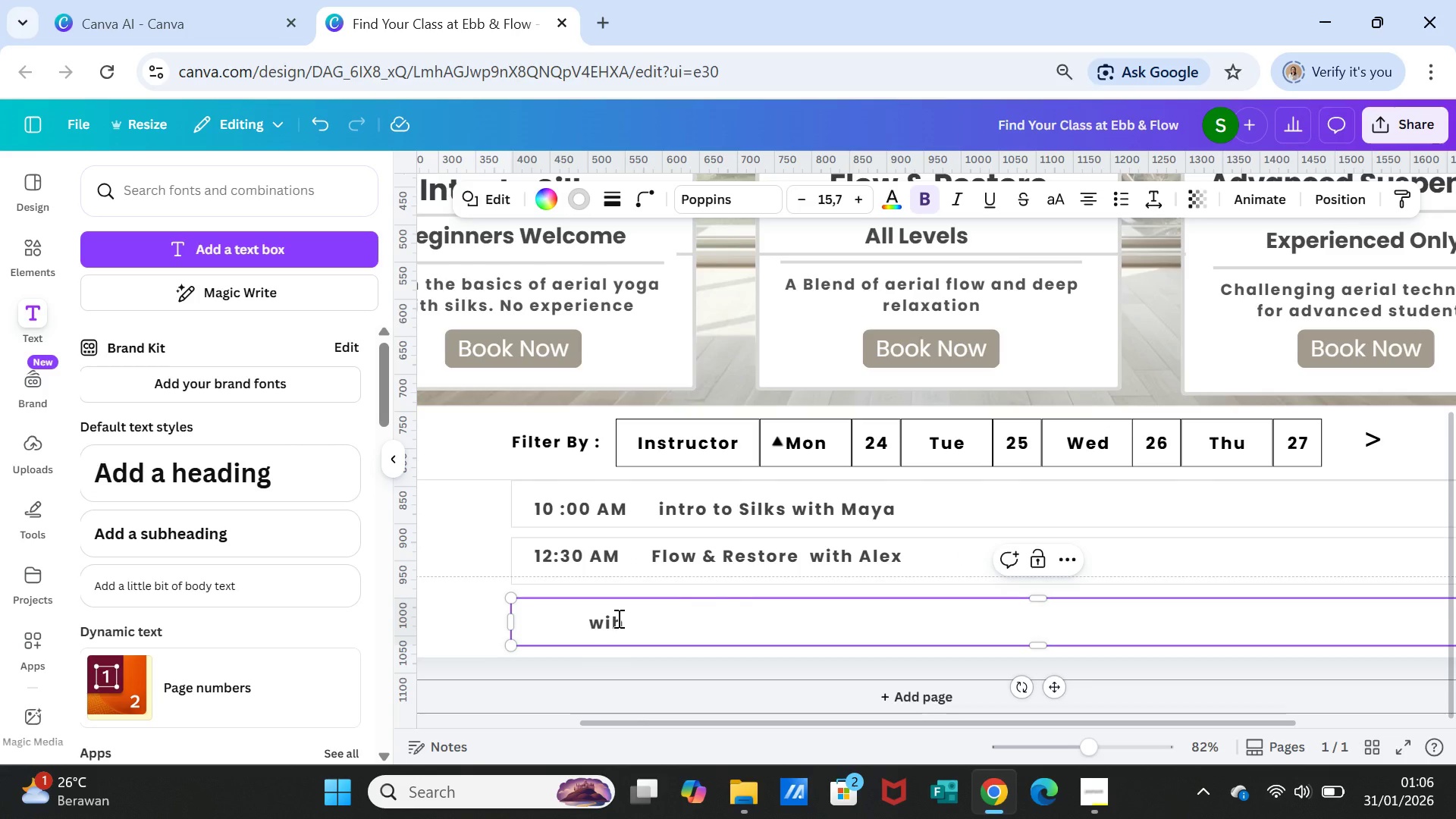 
triple_click([617, 618])
 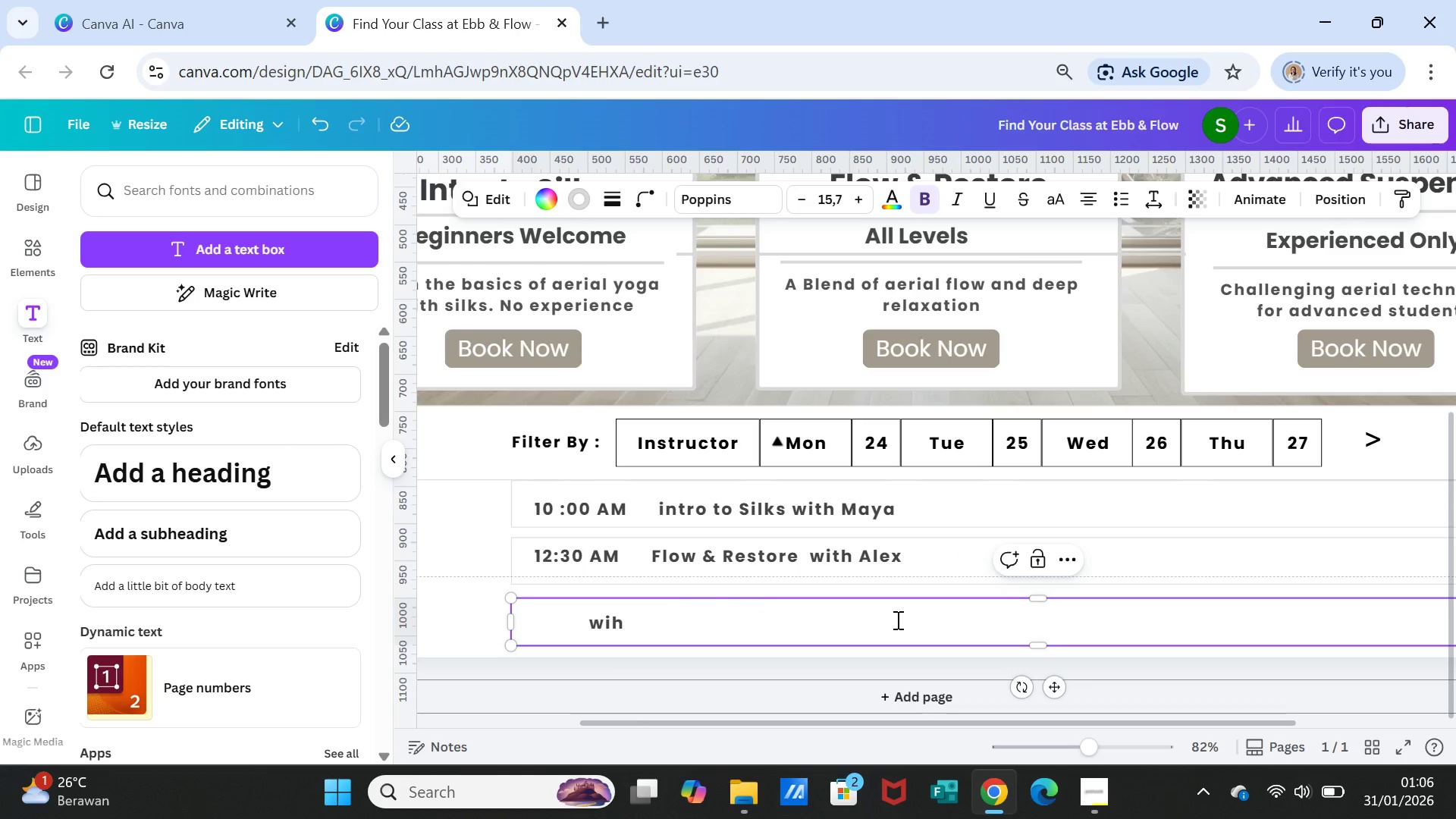 
left_click([896, 620])
 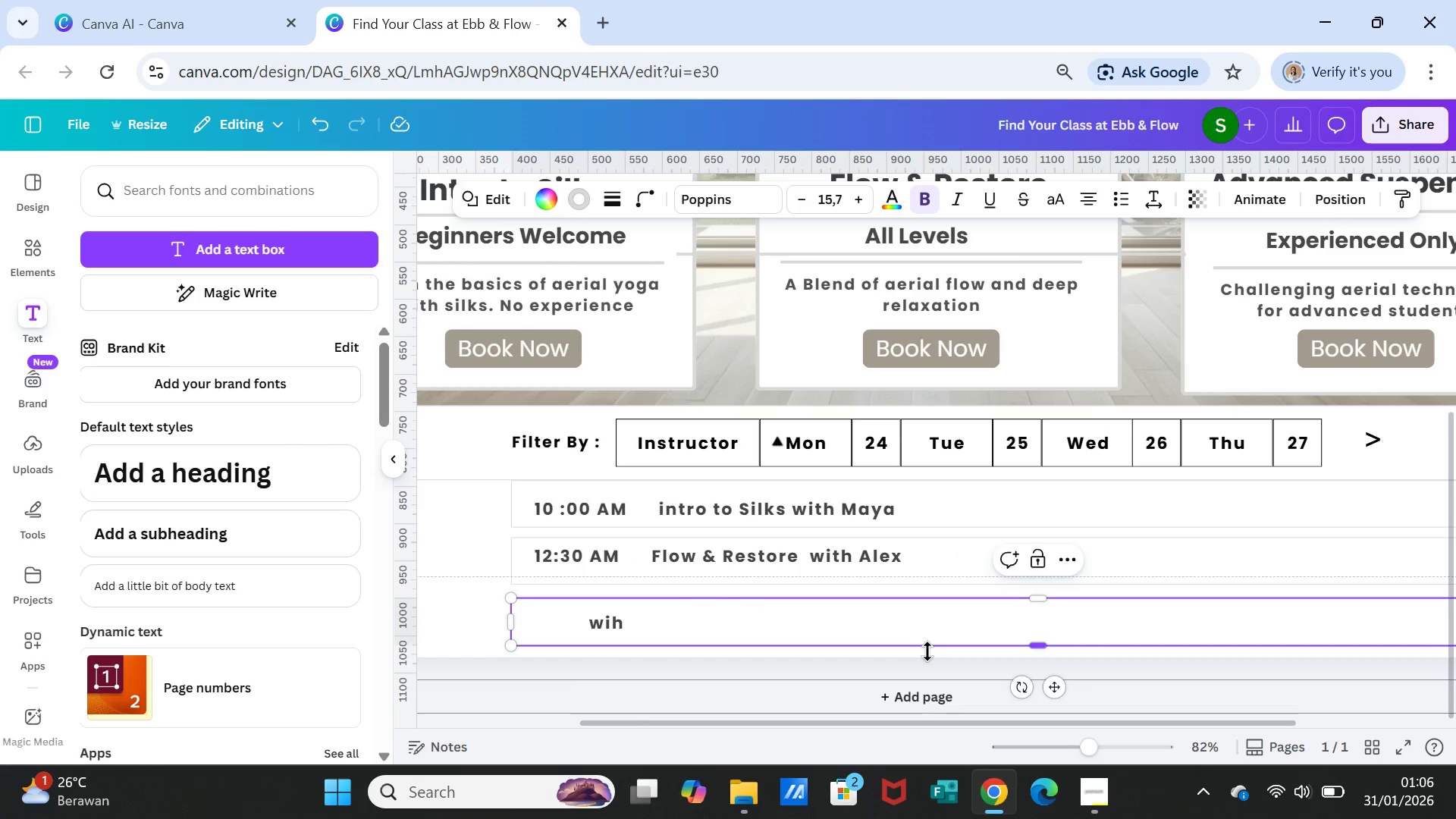 
key(Backspace)
 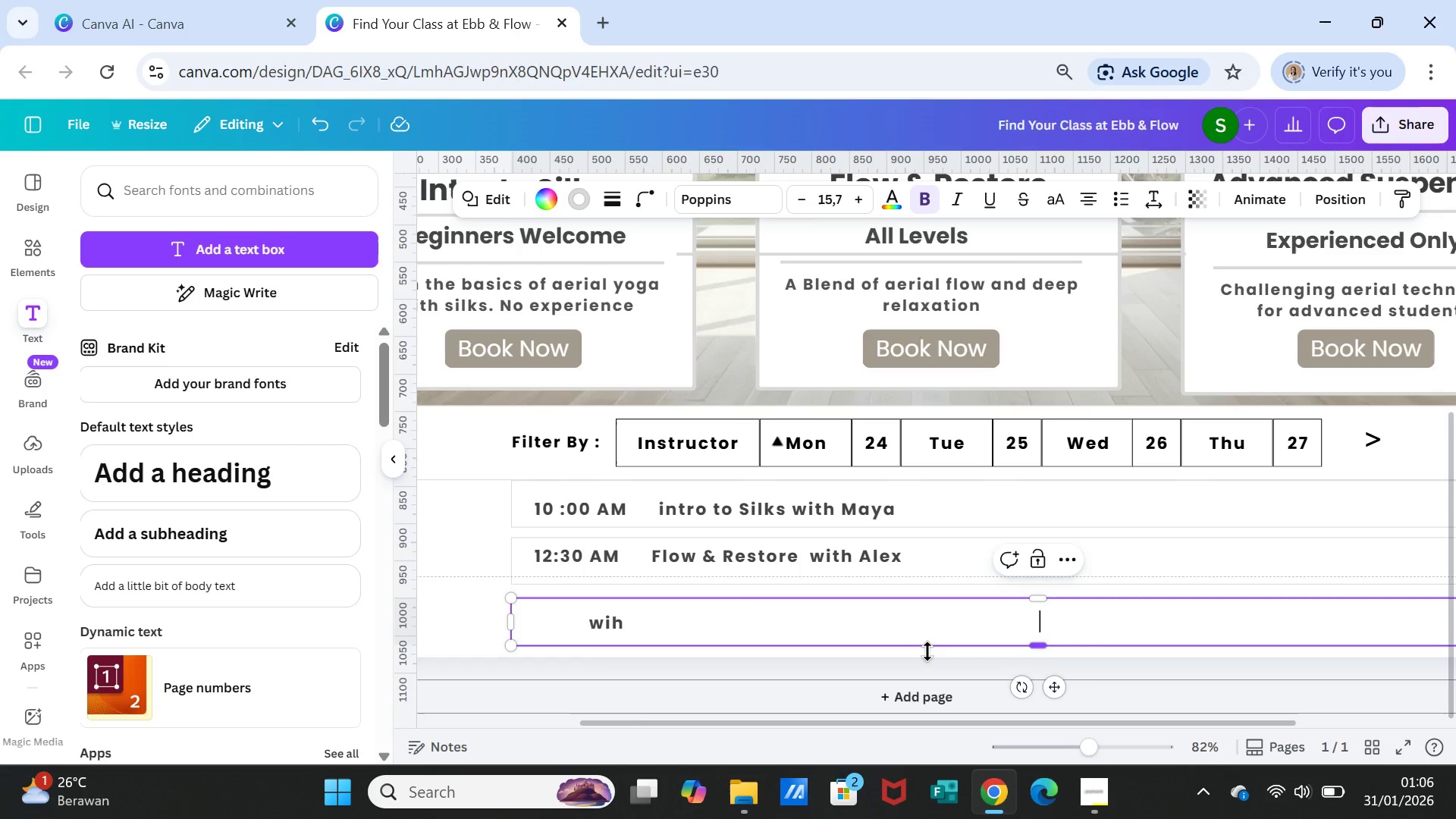 
key(Backspace)
 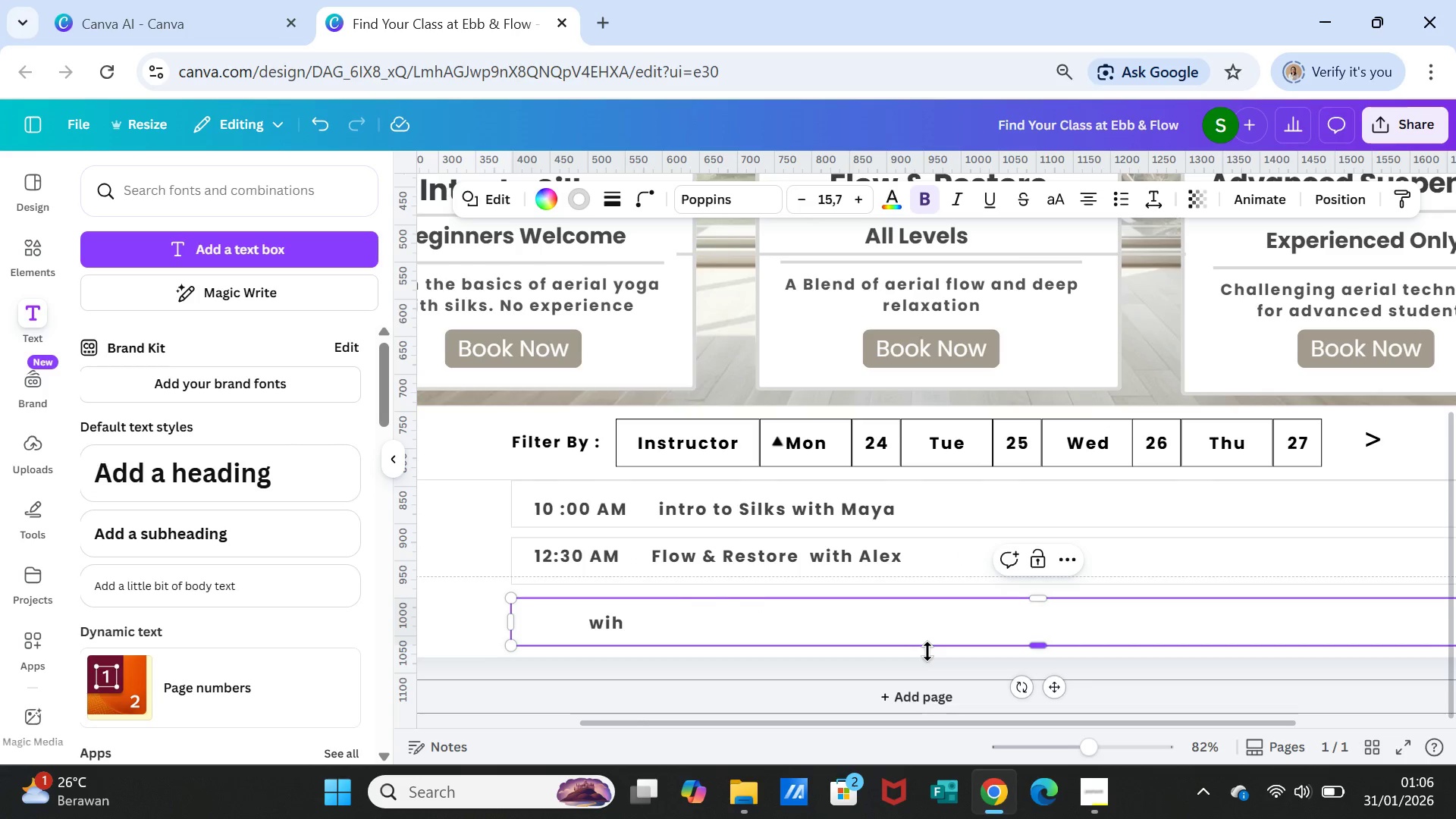 
key(Backspace)
 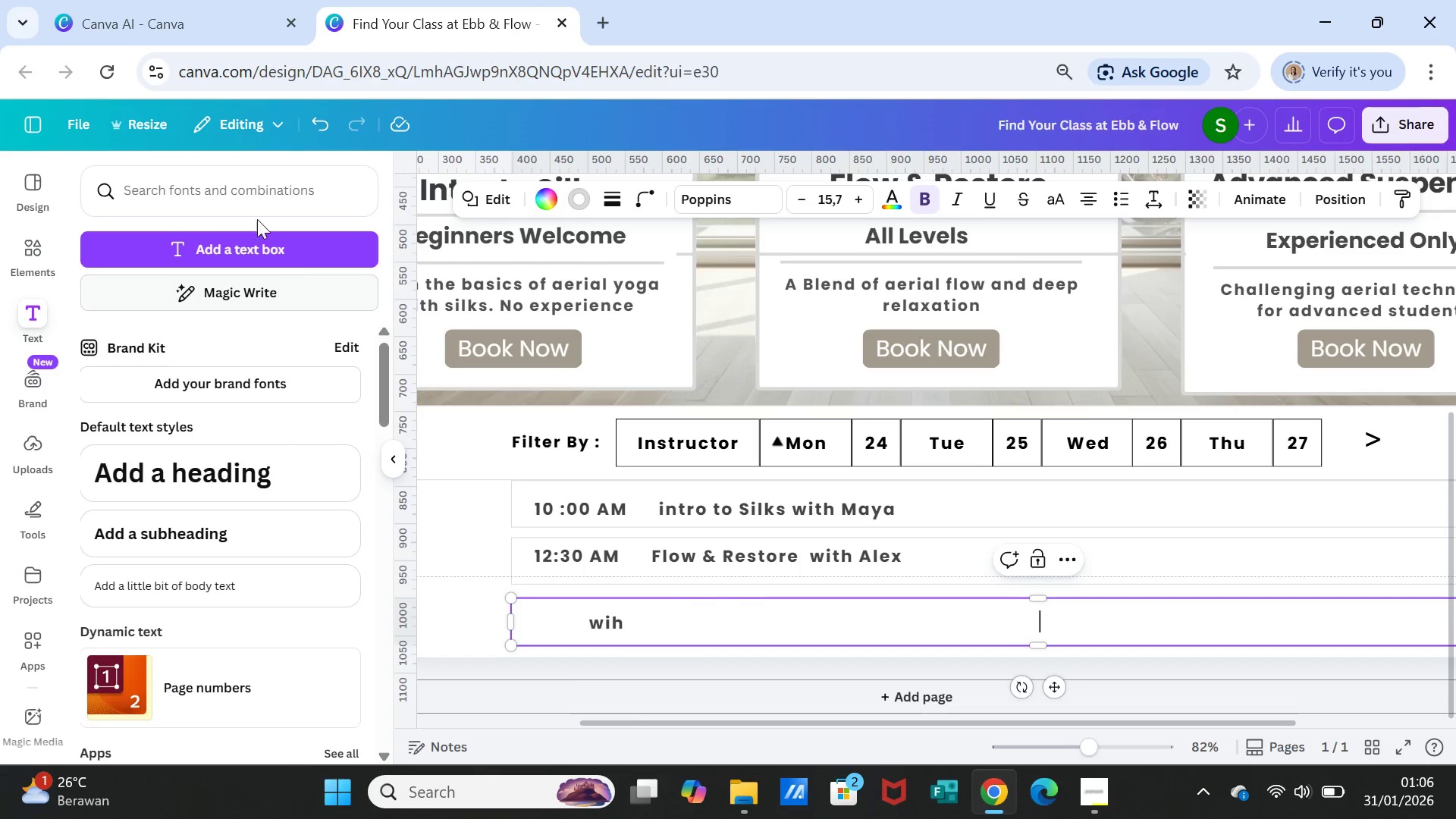 
left_click([305, 113])
 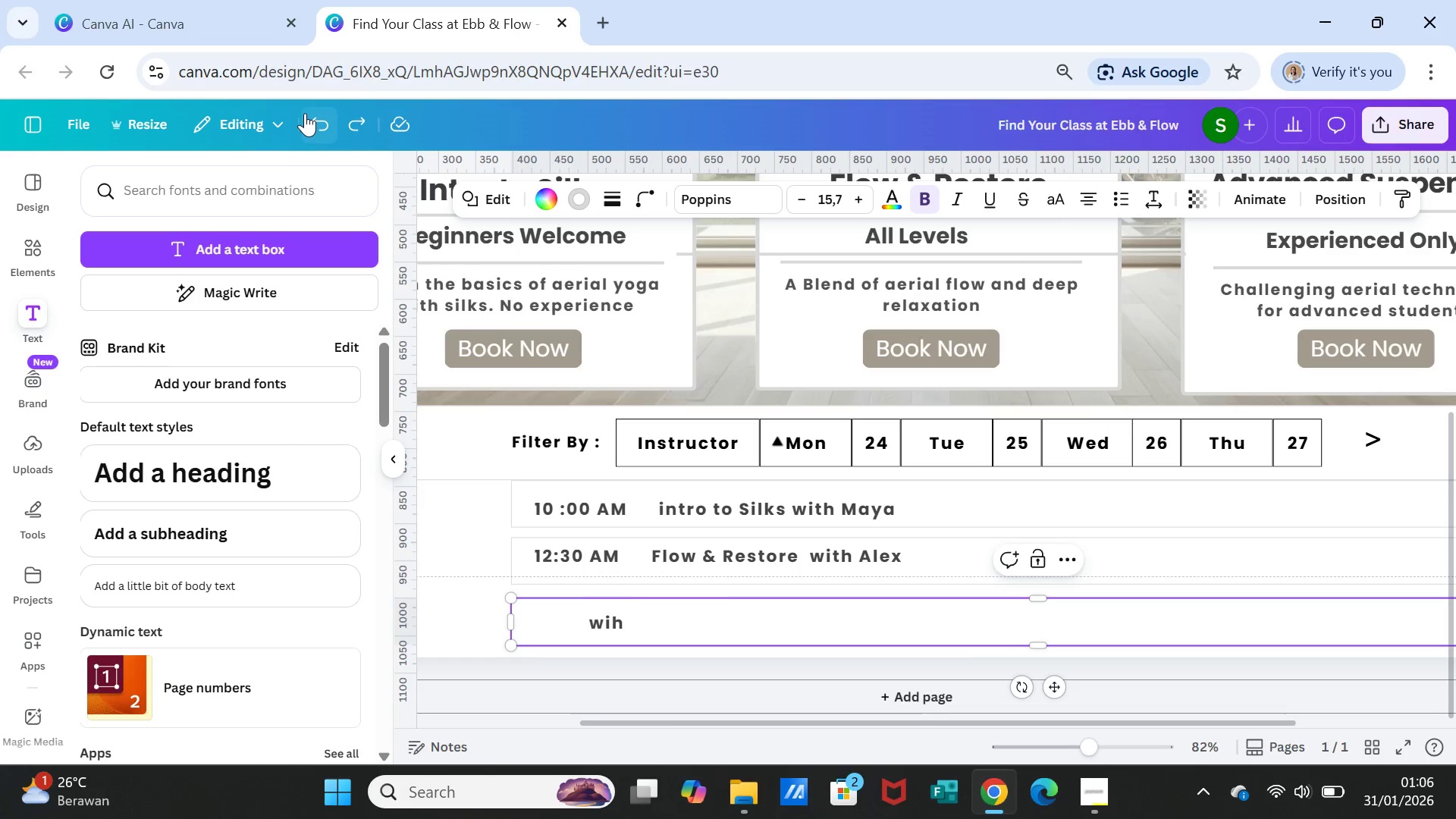 
left_click([305, 113])
 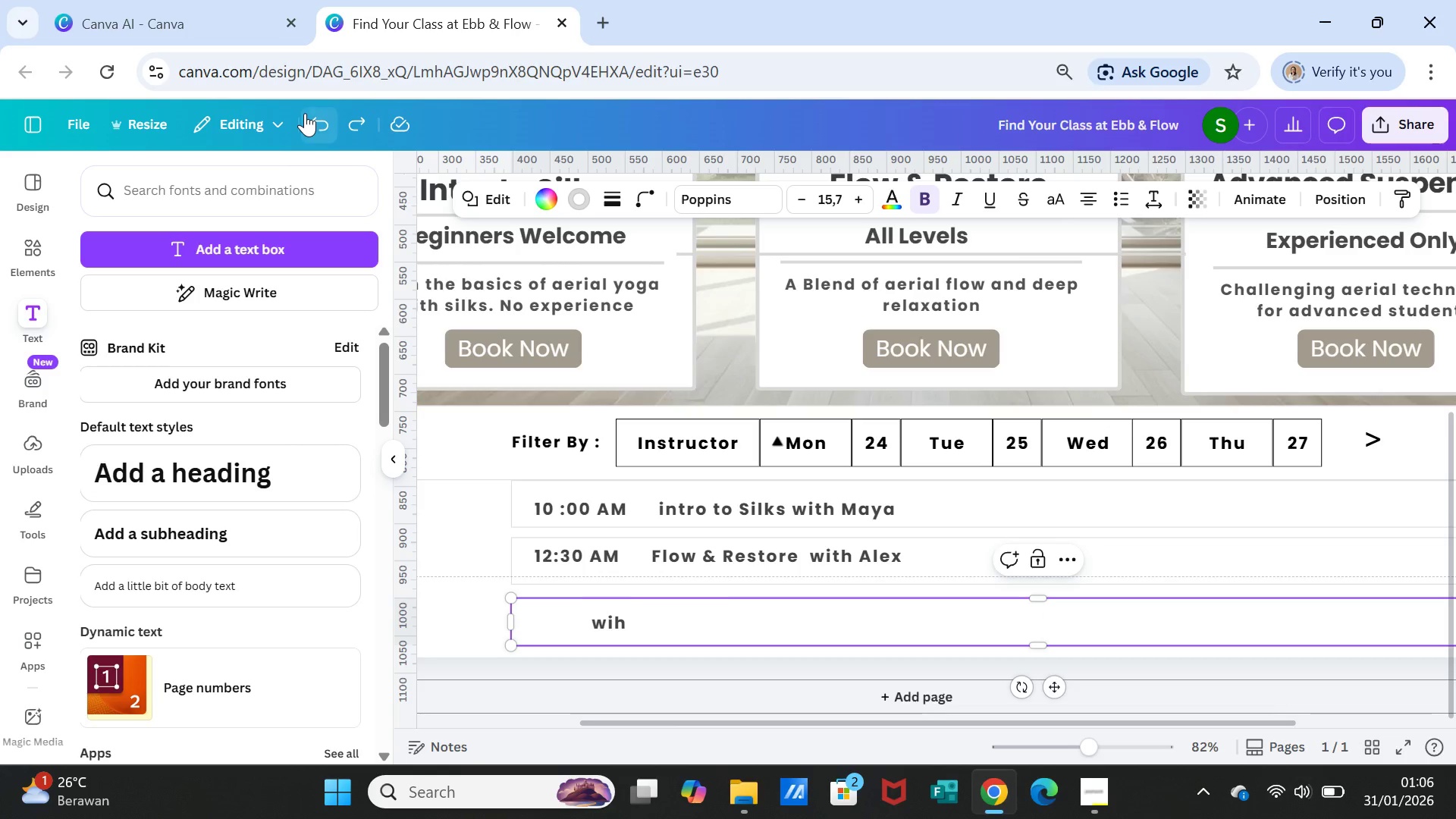 
left_click([305, 113])
 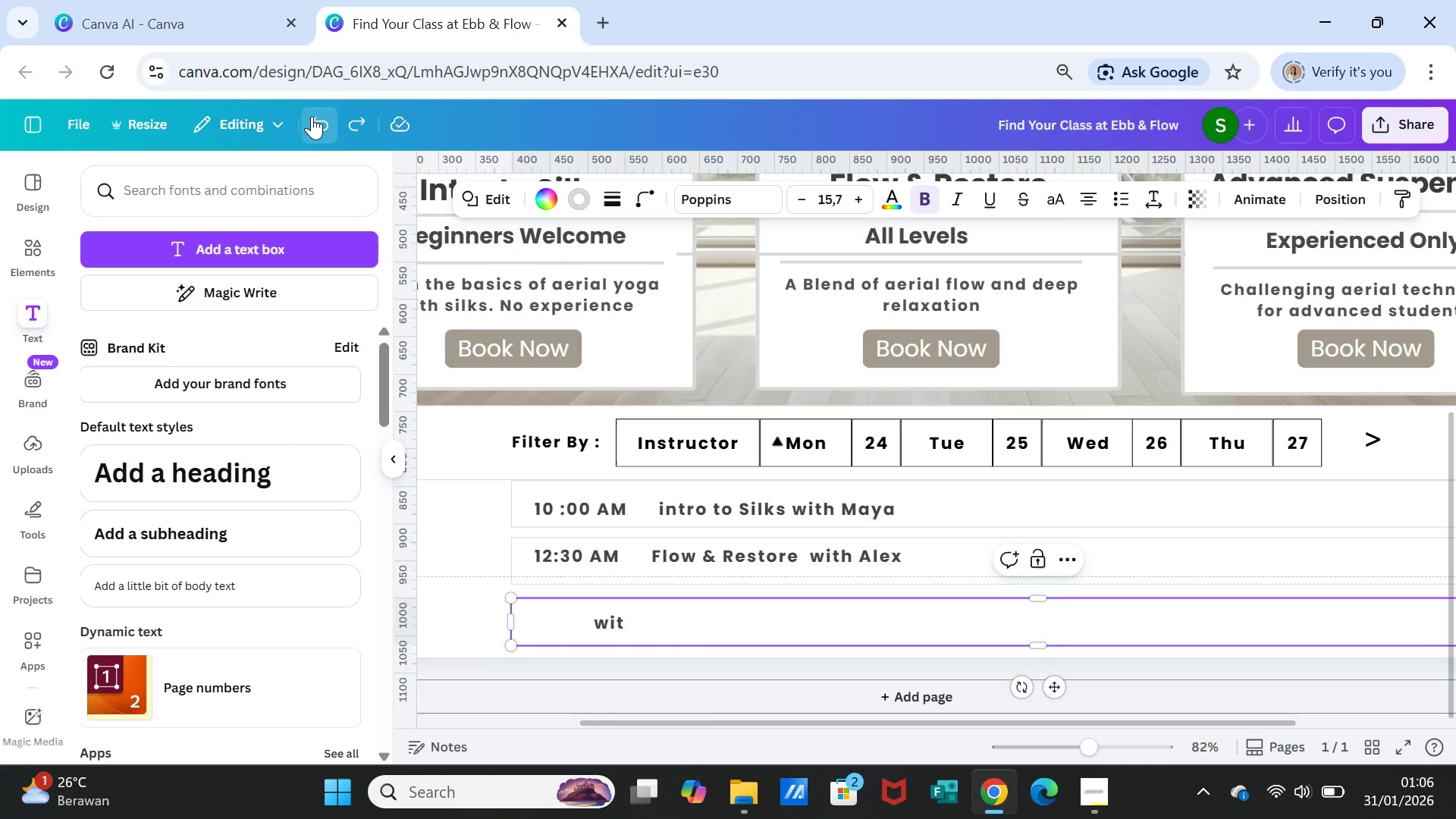 
double_click([312, 116])
 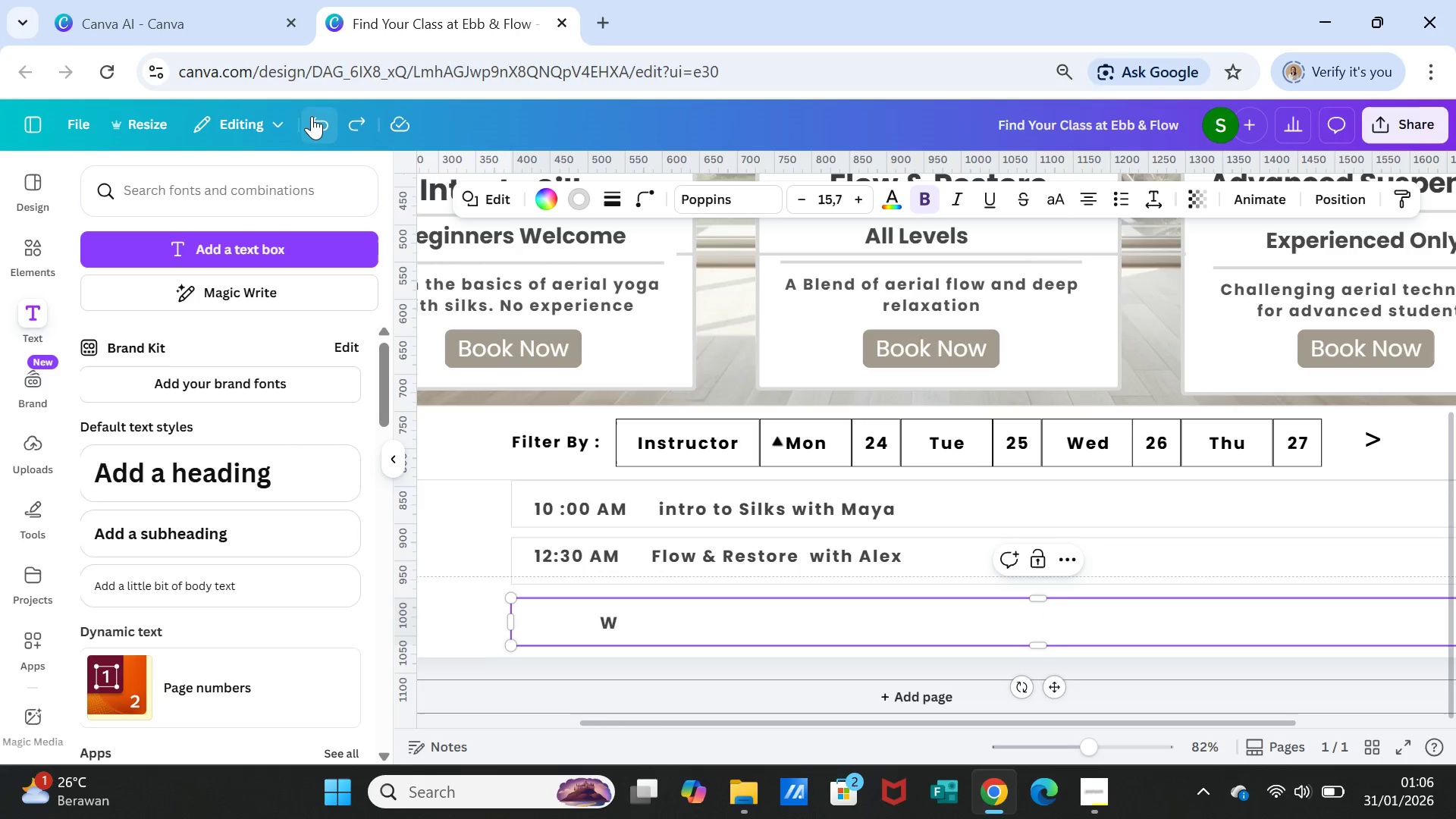 
left_click([312, 116])
 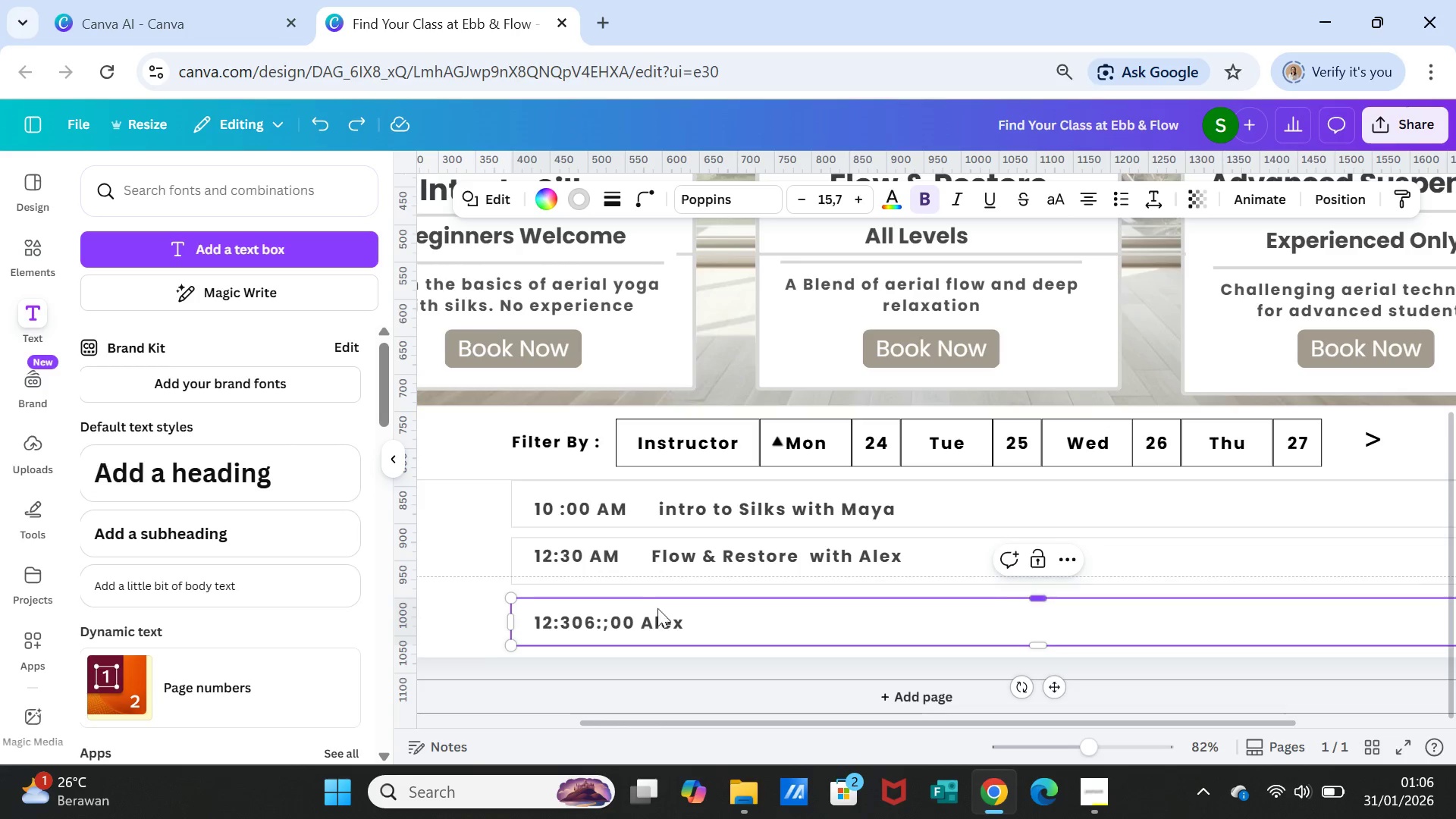 
left_click([648, 623])
 